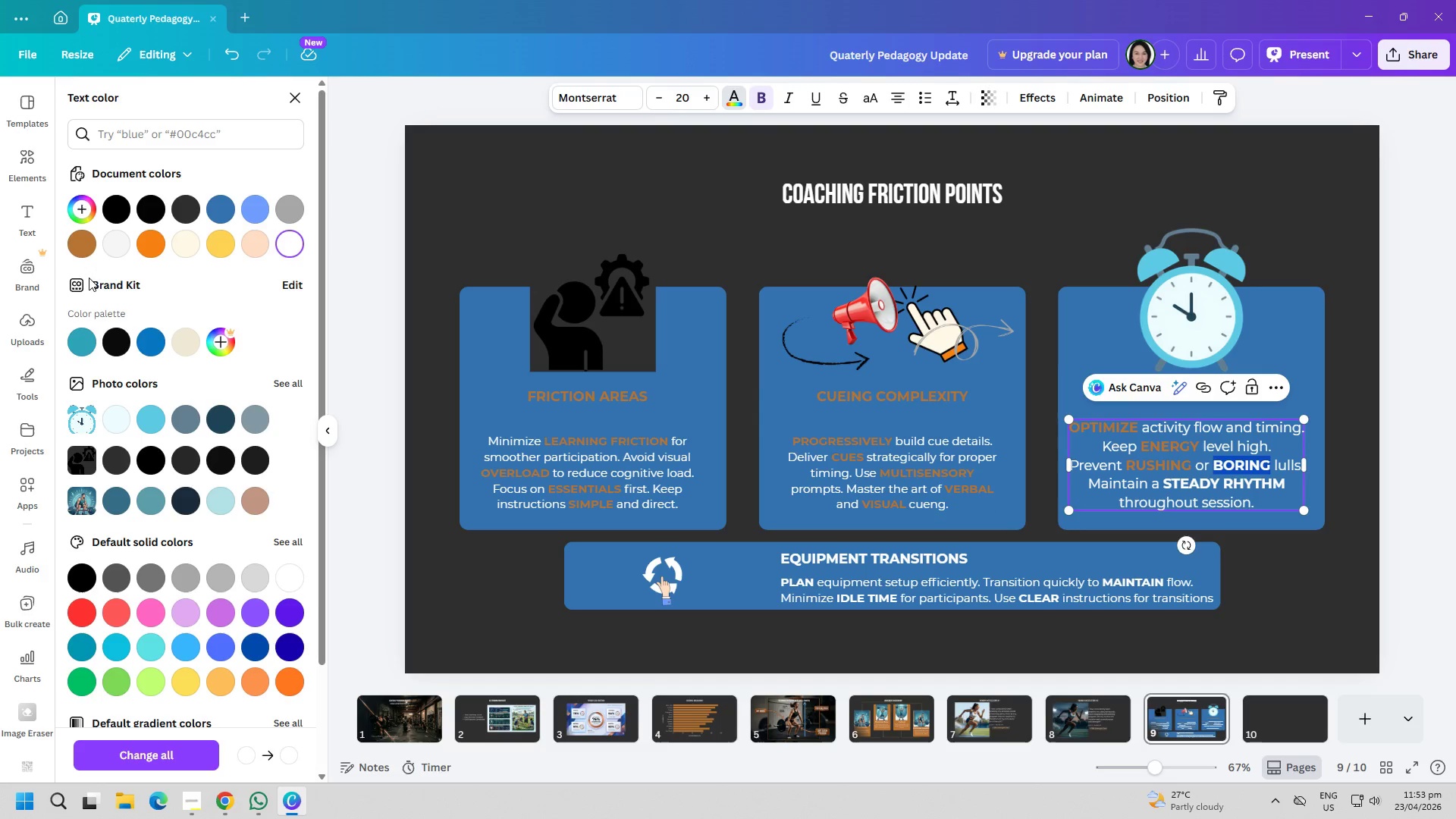 
left_click([79, 250])
 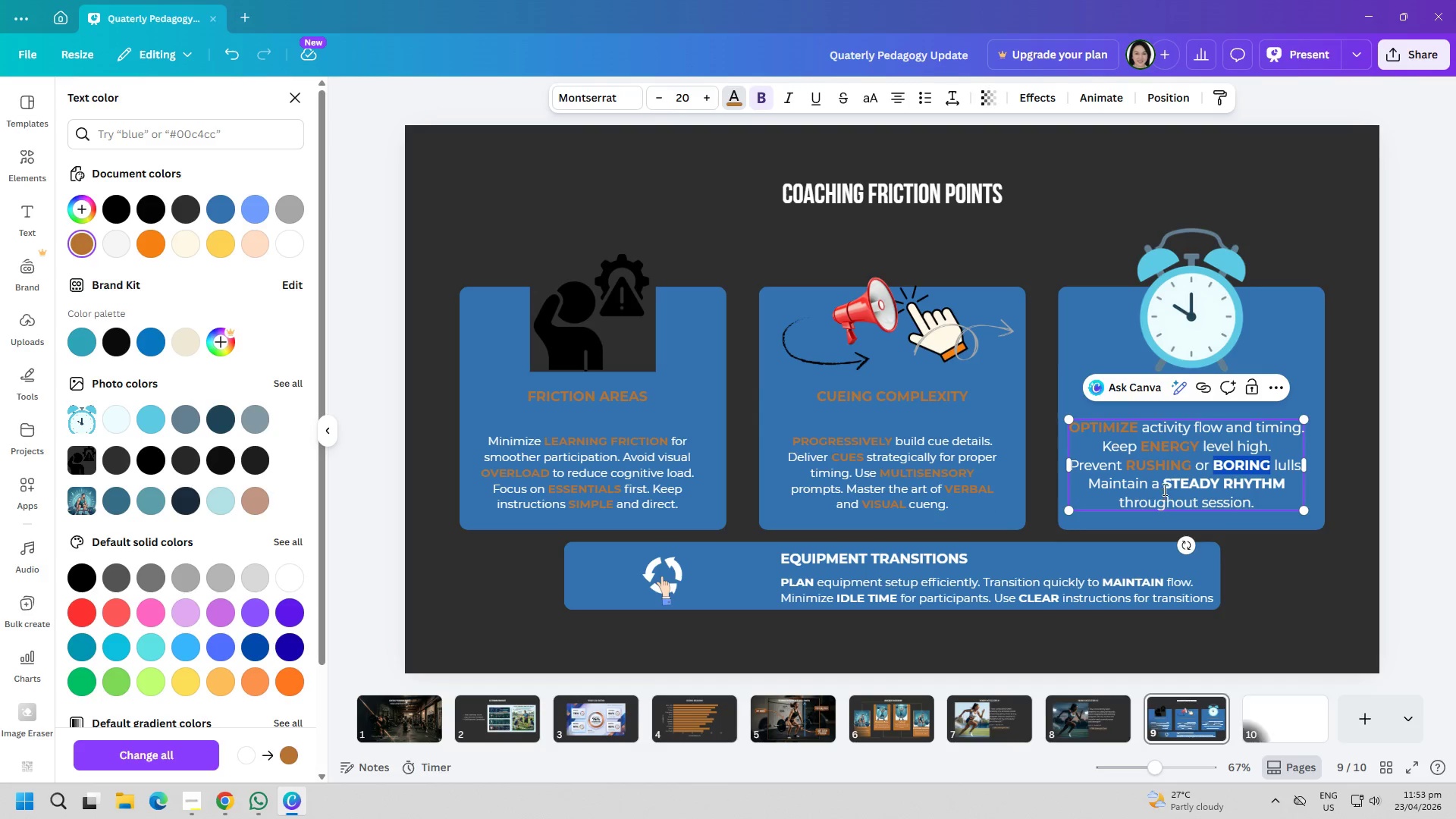 
left_click_drag(start_coordinate=[1163, 485], to_coordinate=[1281, 482])
 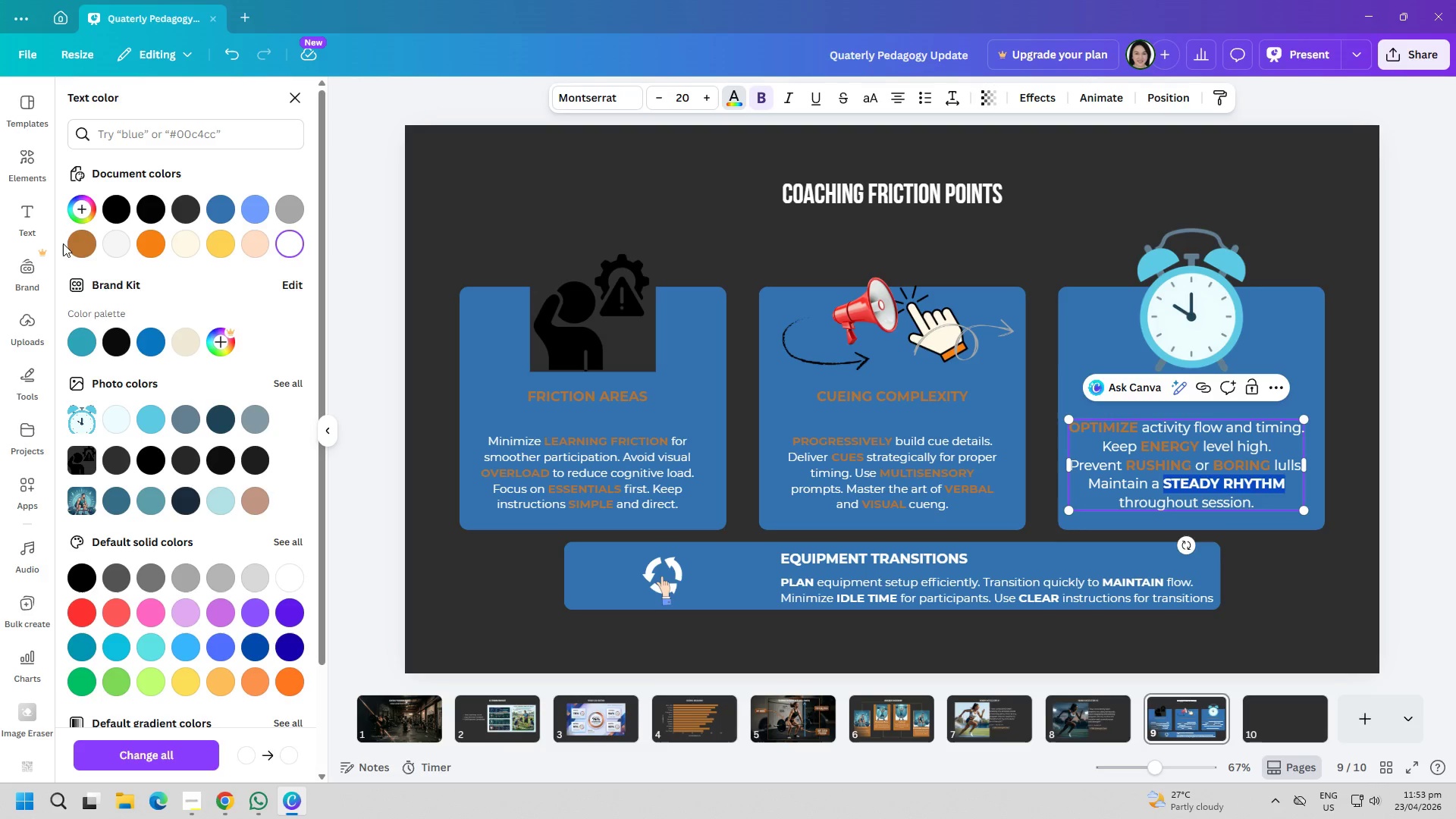 
left_click([80, 245])
 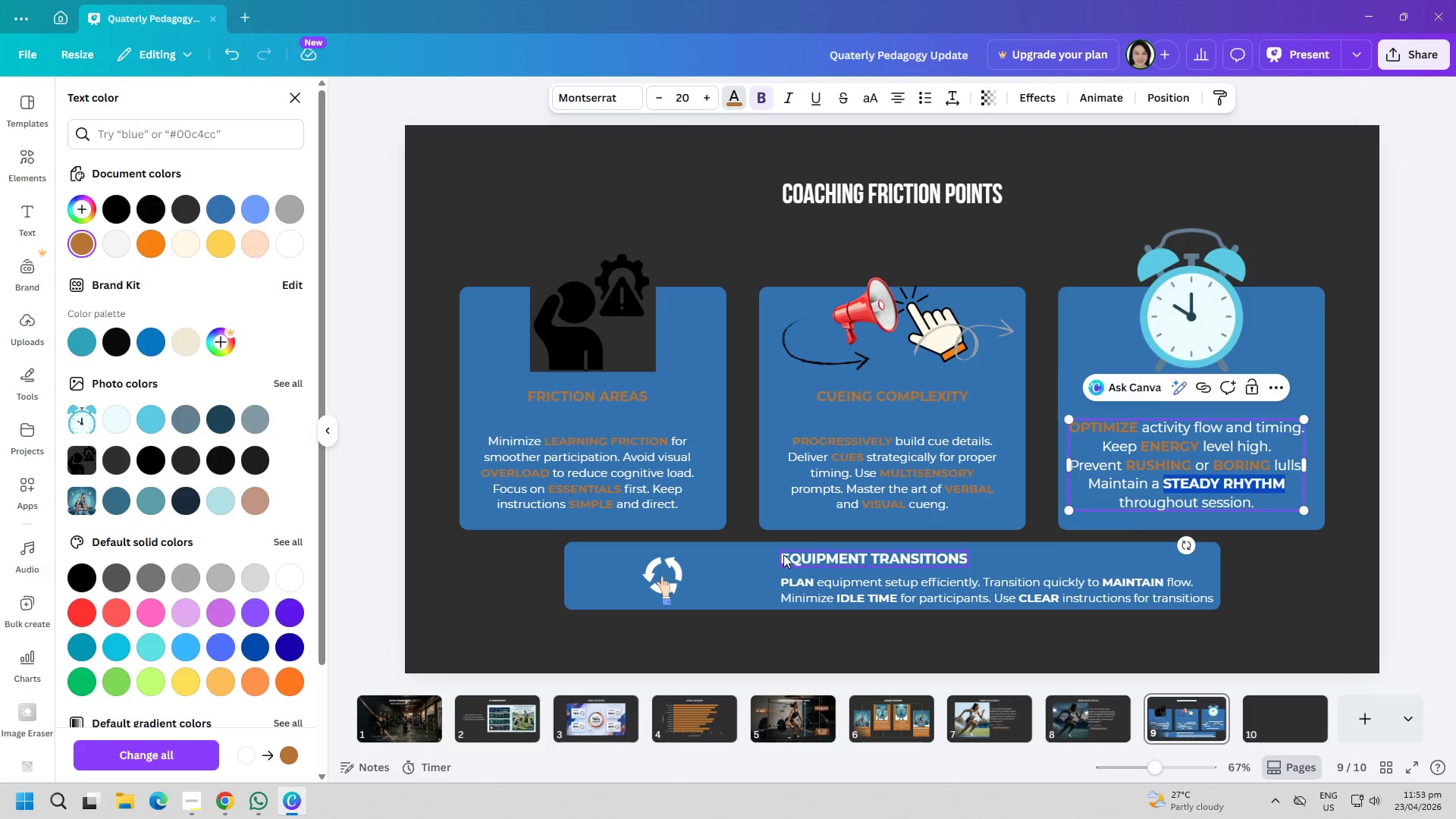 
double_click([789, 554])
 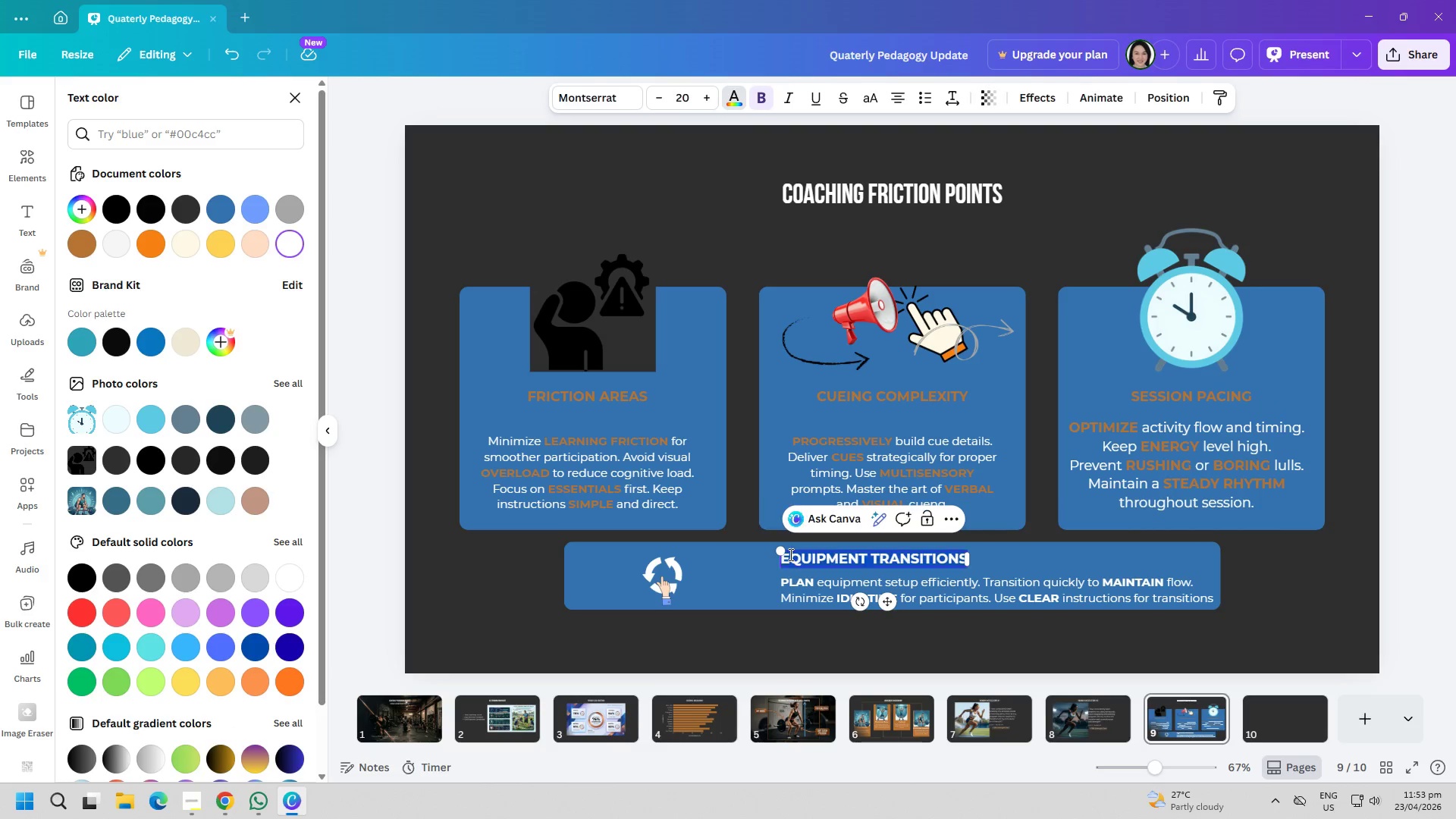 
triple_click([789, 554])
 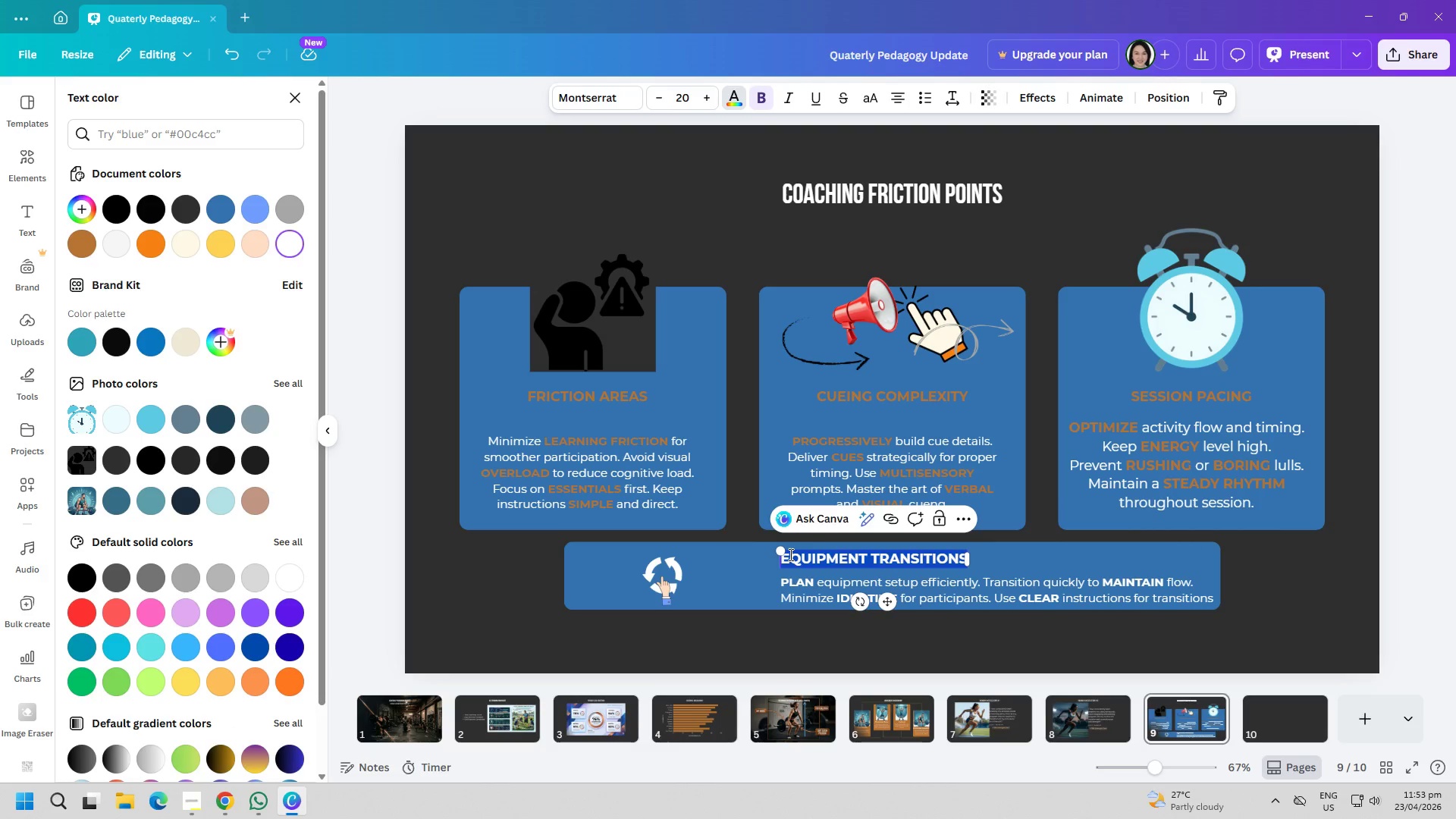 
triple_click([789, 554])
 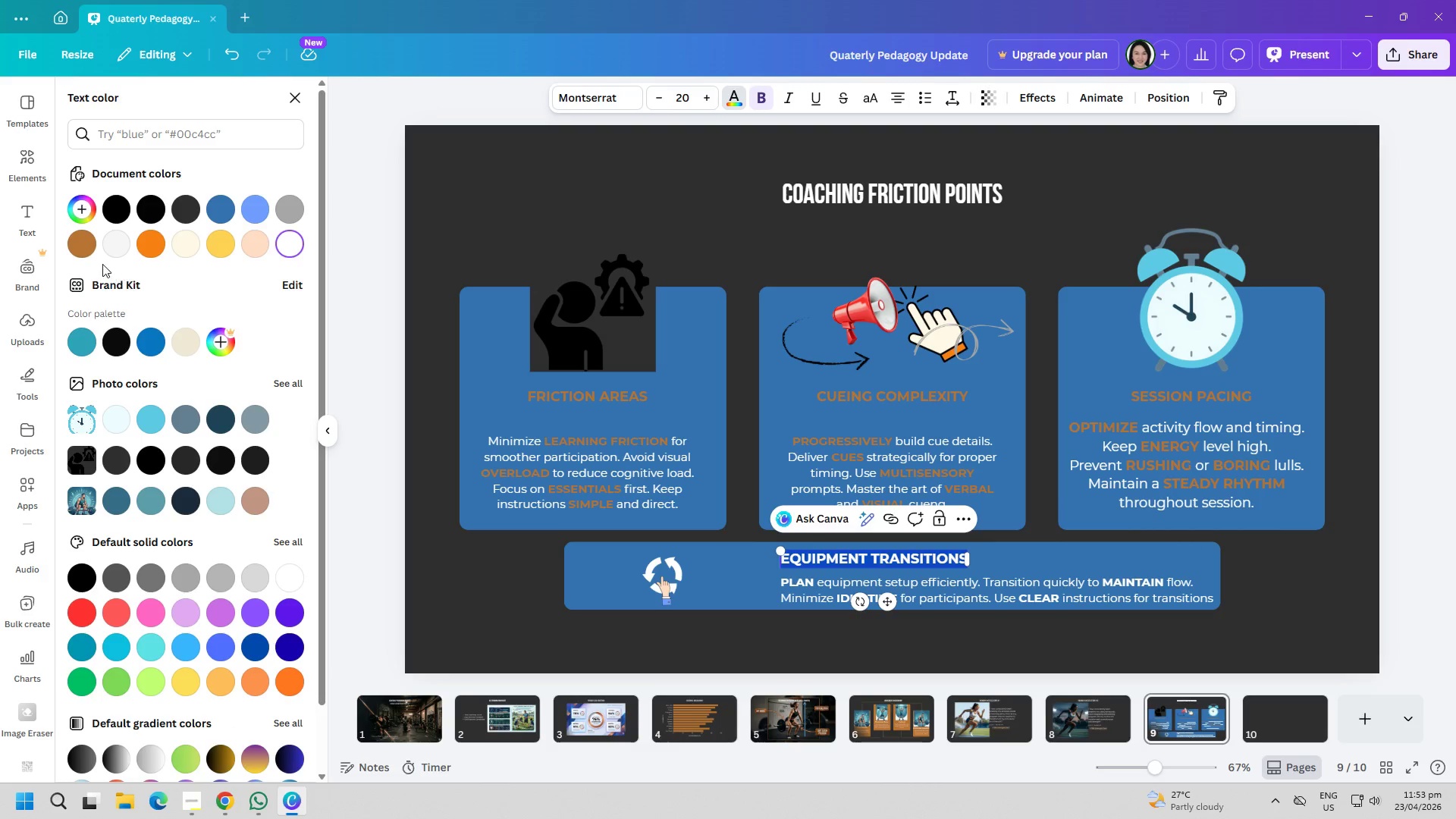 
left_click([79, 243])
 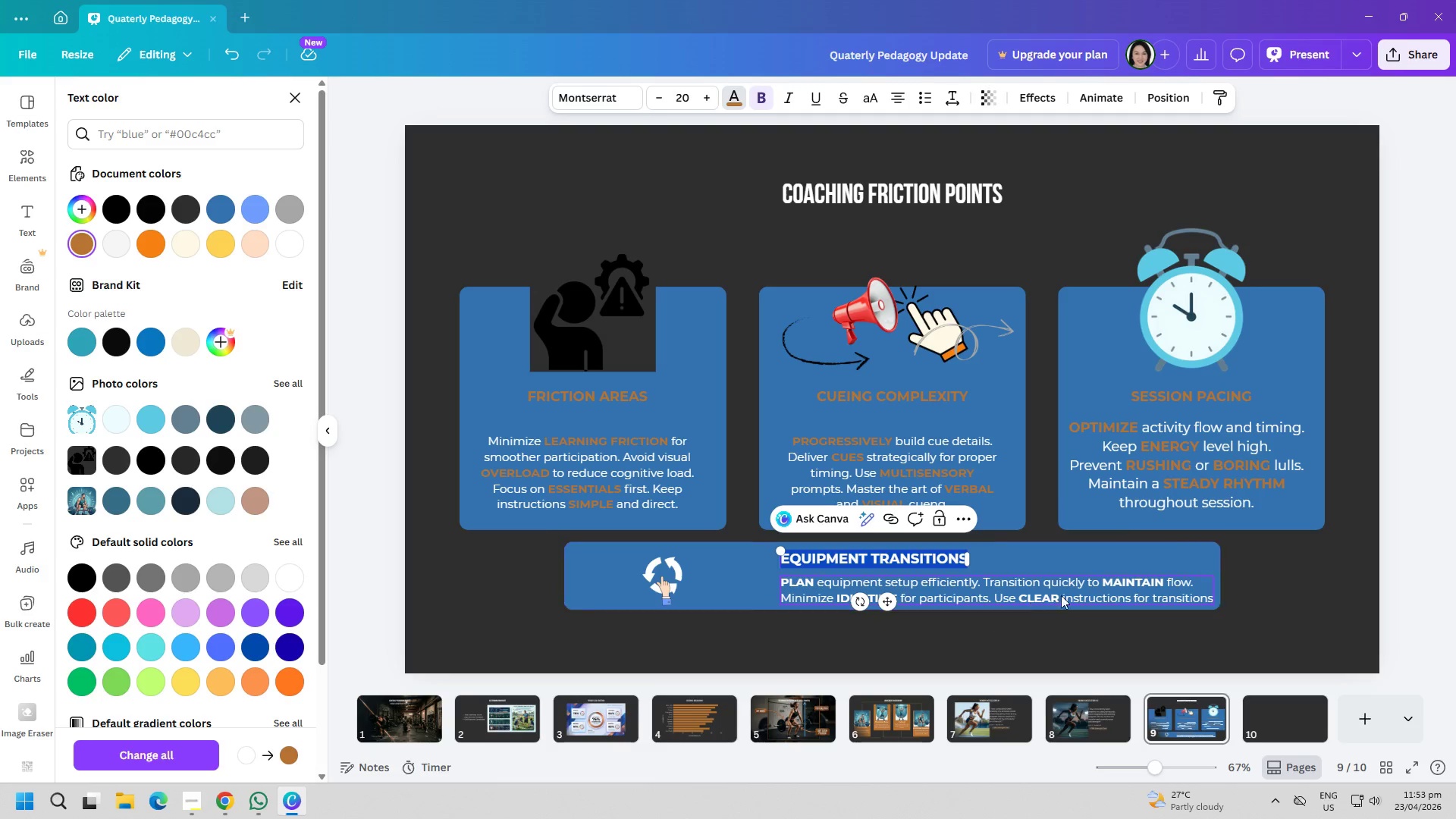 
left_click([1098, 578])
 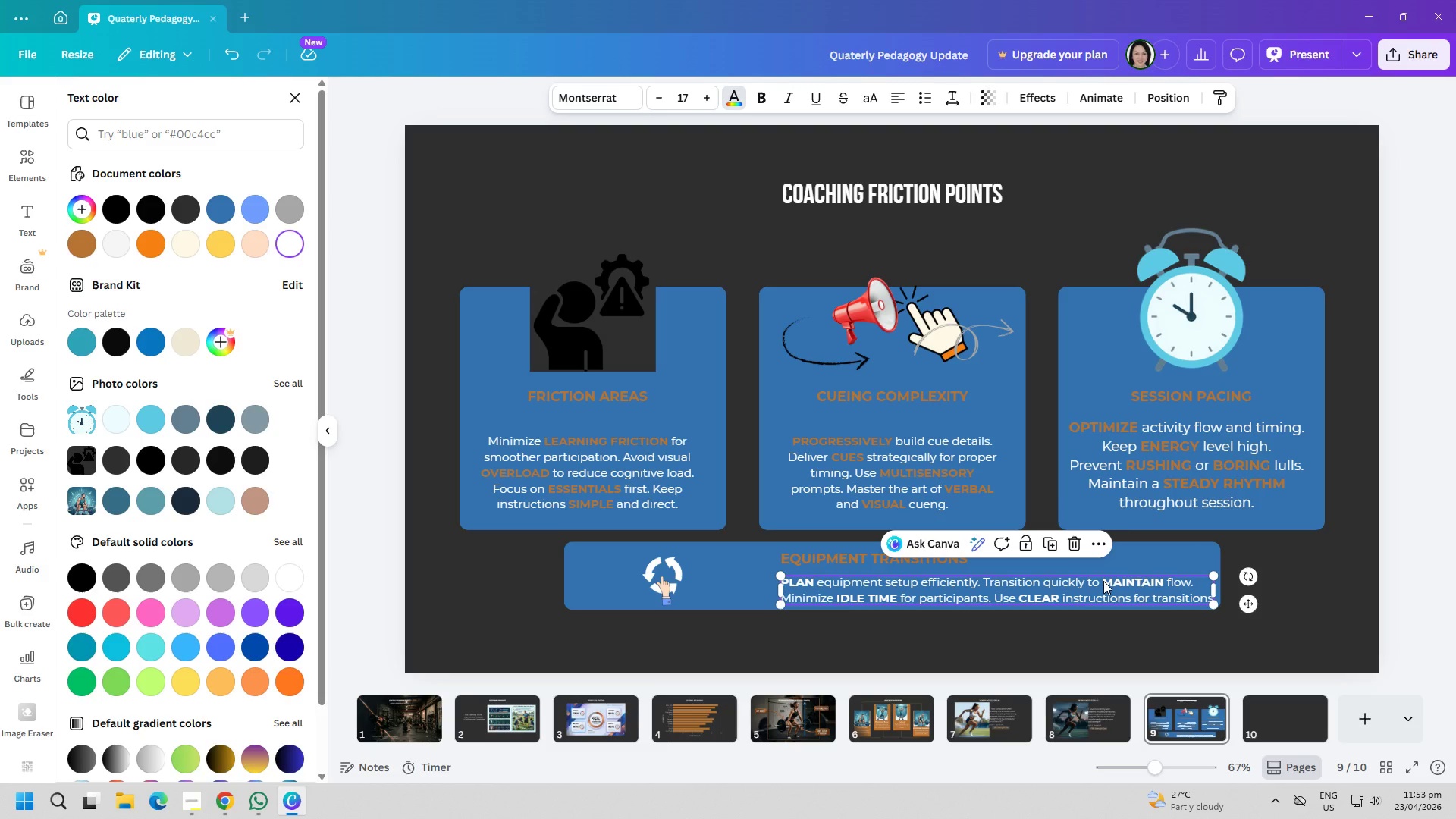 
left_click([1103, 581])
 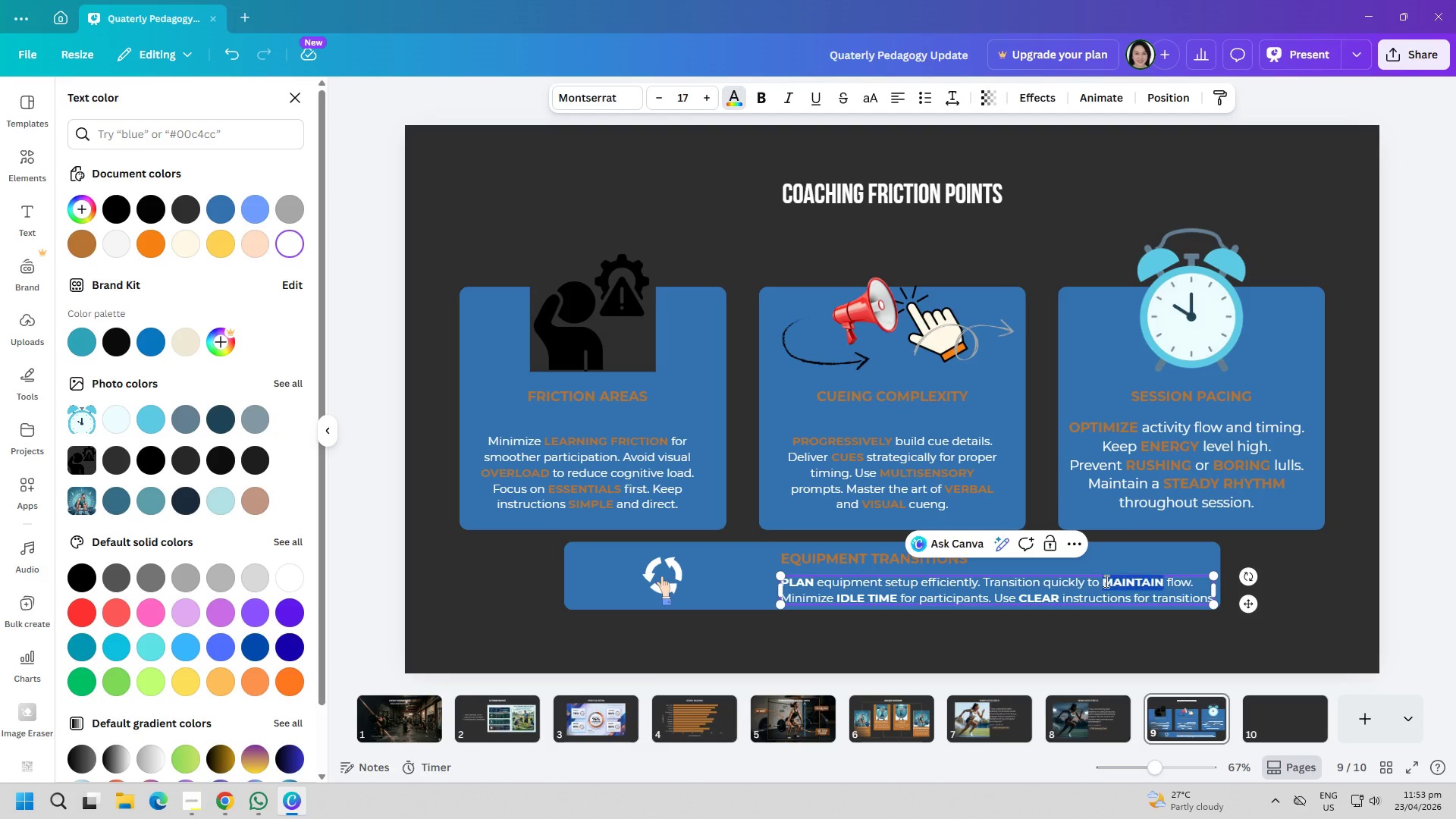 
left_click_drag(start_coordinate=[1103, 581], to_coordinate=[1151, 581])
 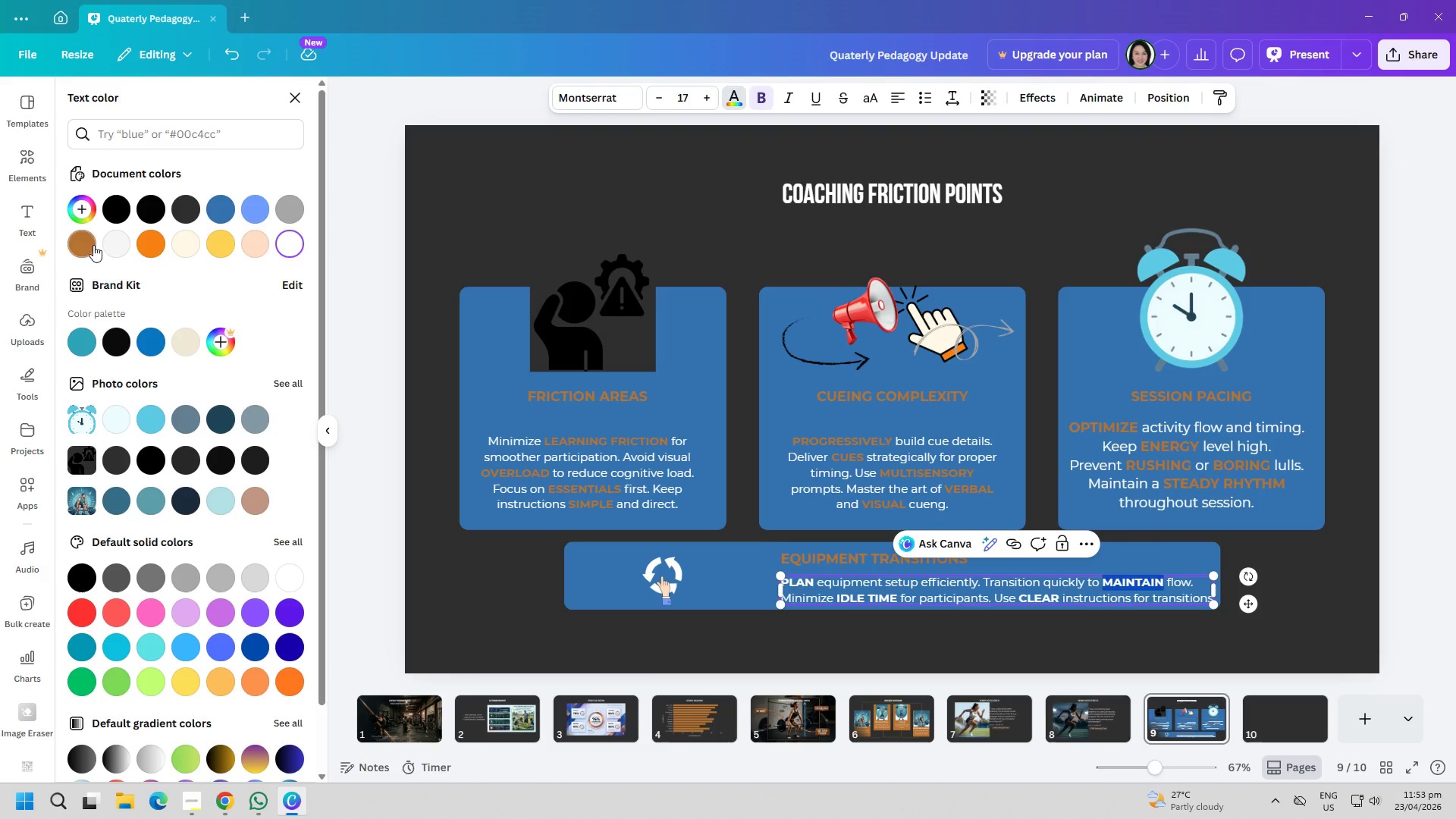 
left_click([86, 245])
 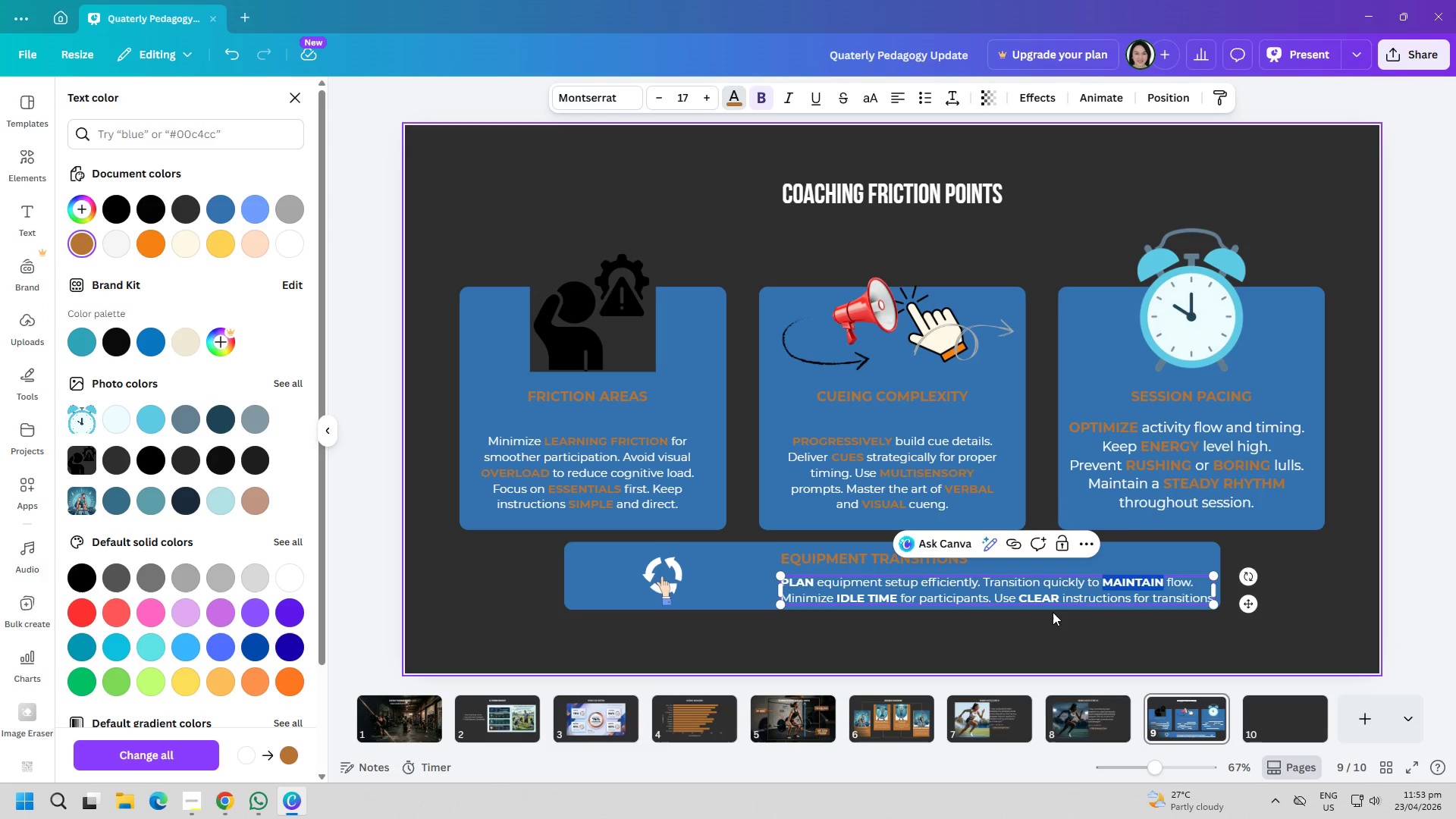 
left_click([1046, 597])
 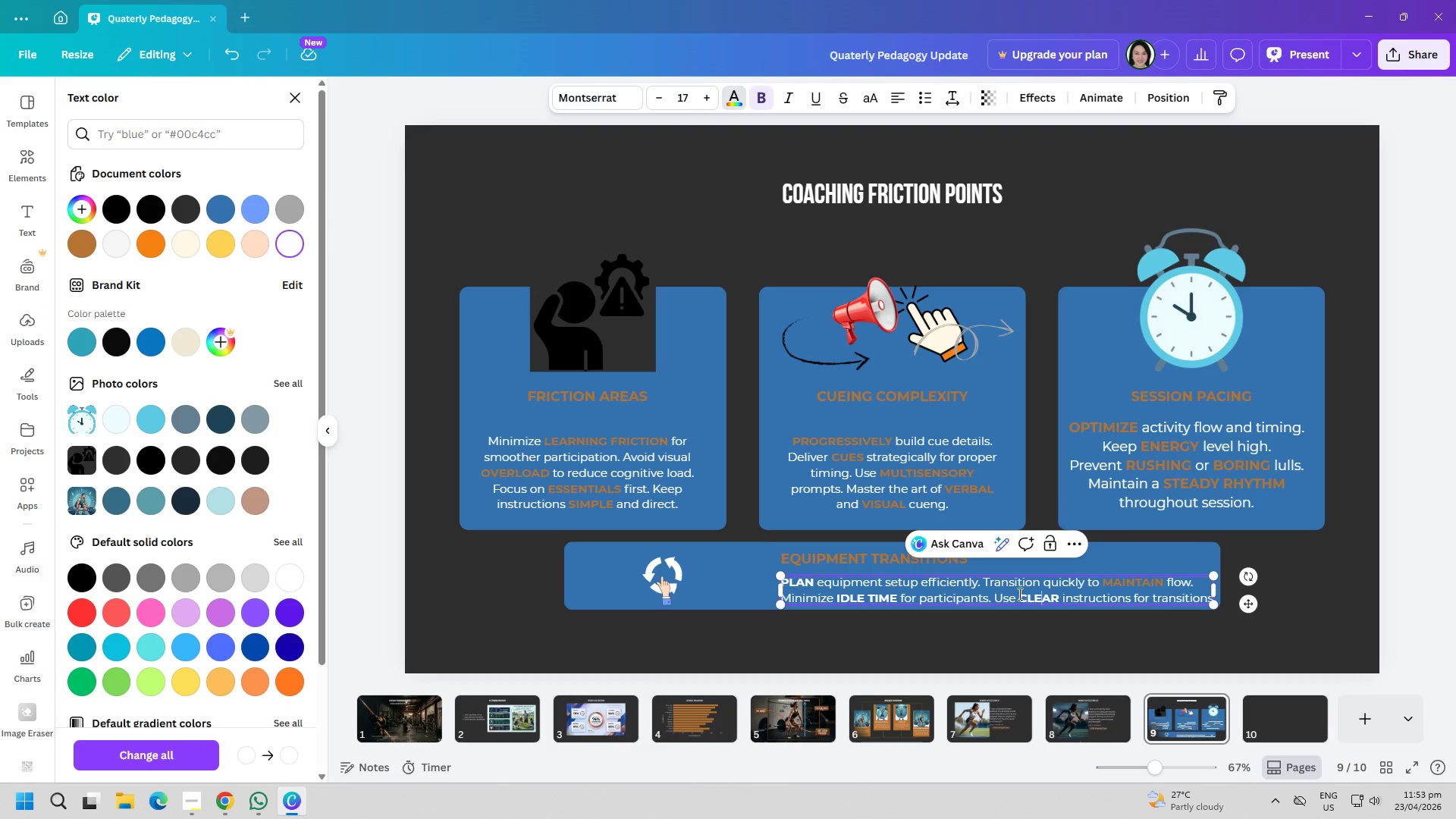 
left_click_drag(start_coordinate=[1017, 594], to_coordinate=[1056, 595])
 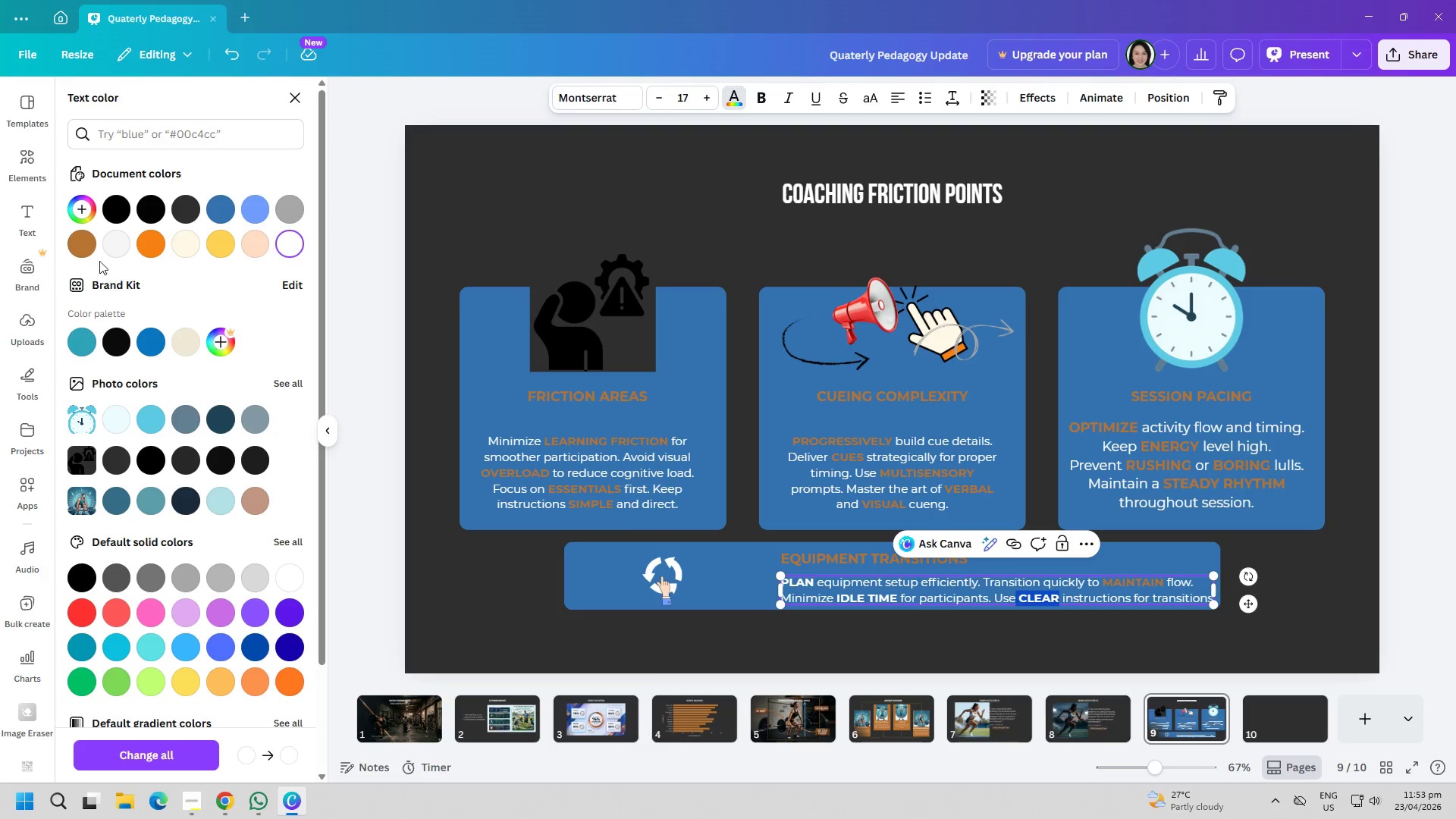 
left_click([79, 237])
 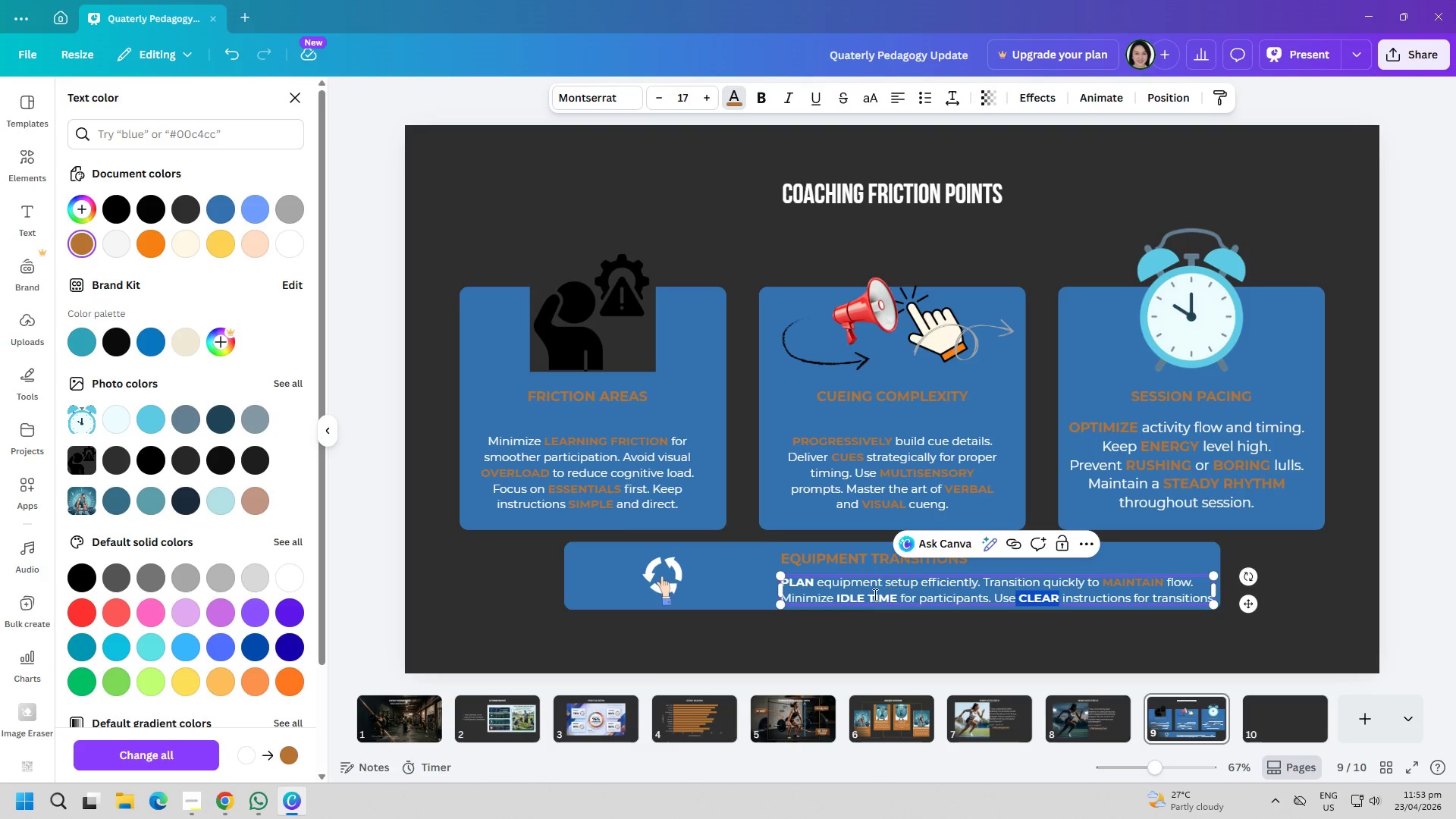 
left_click([850, 597])
 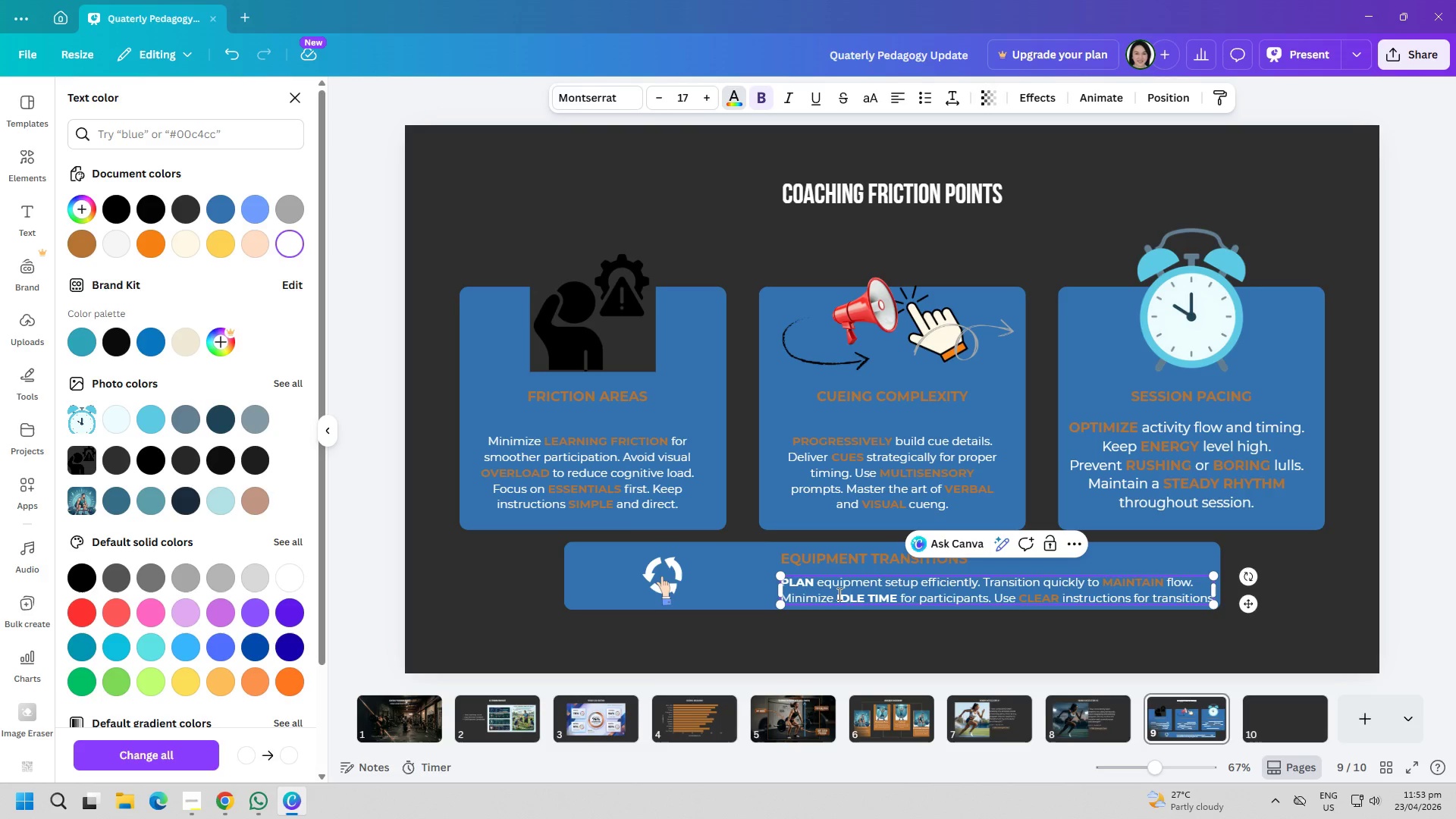 
left_click_drag(start_coordinate=[834, 595], to_coordinate=[896, 595])
 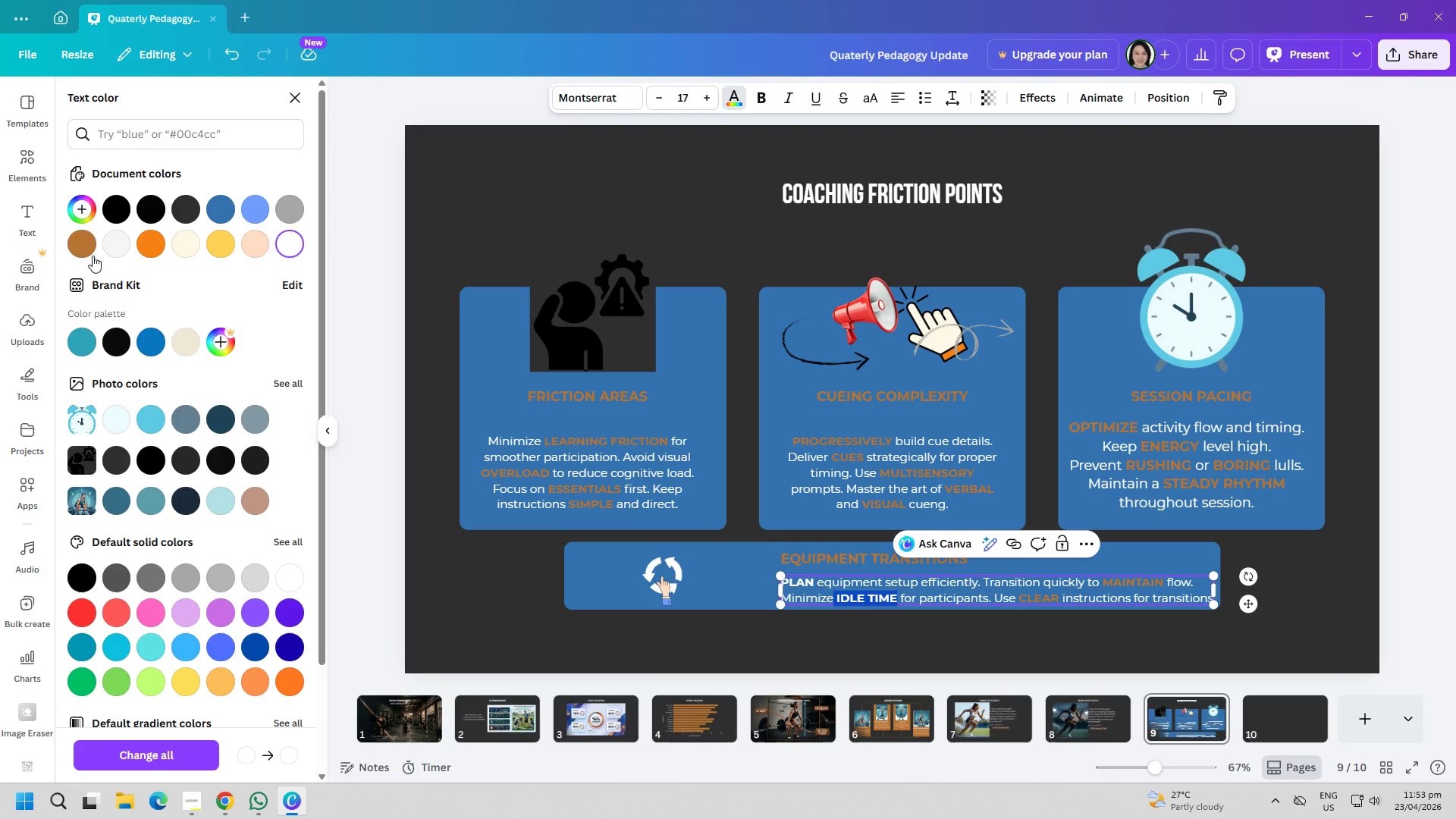 
left_click([80, 246])
 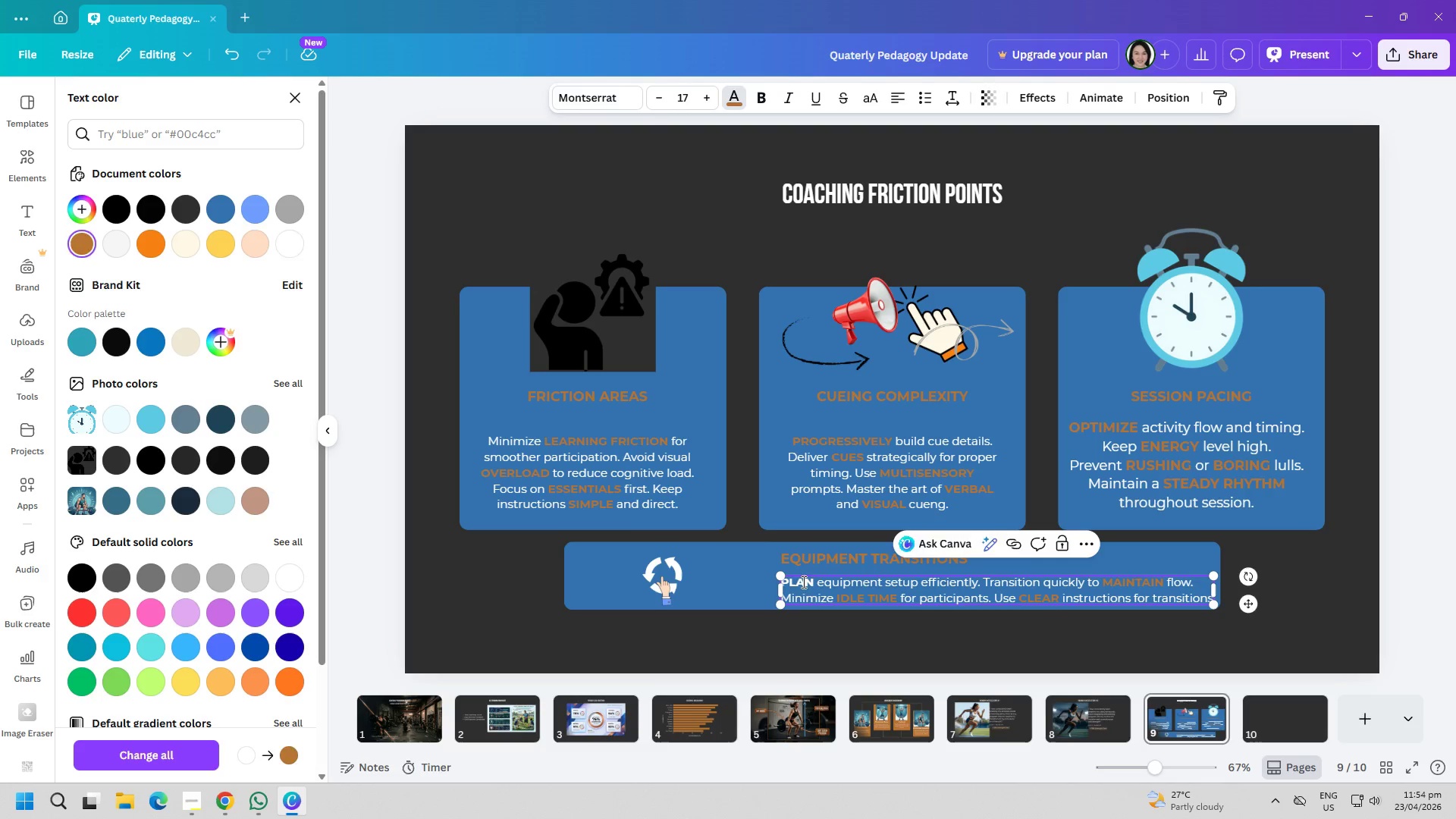 
double_click([789, 578])
 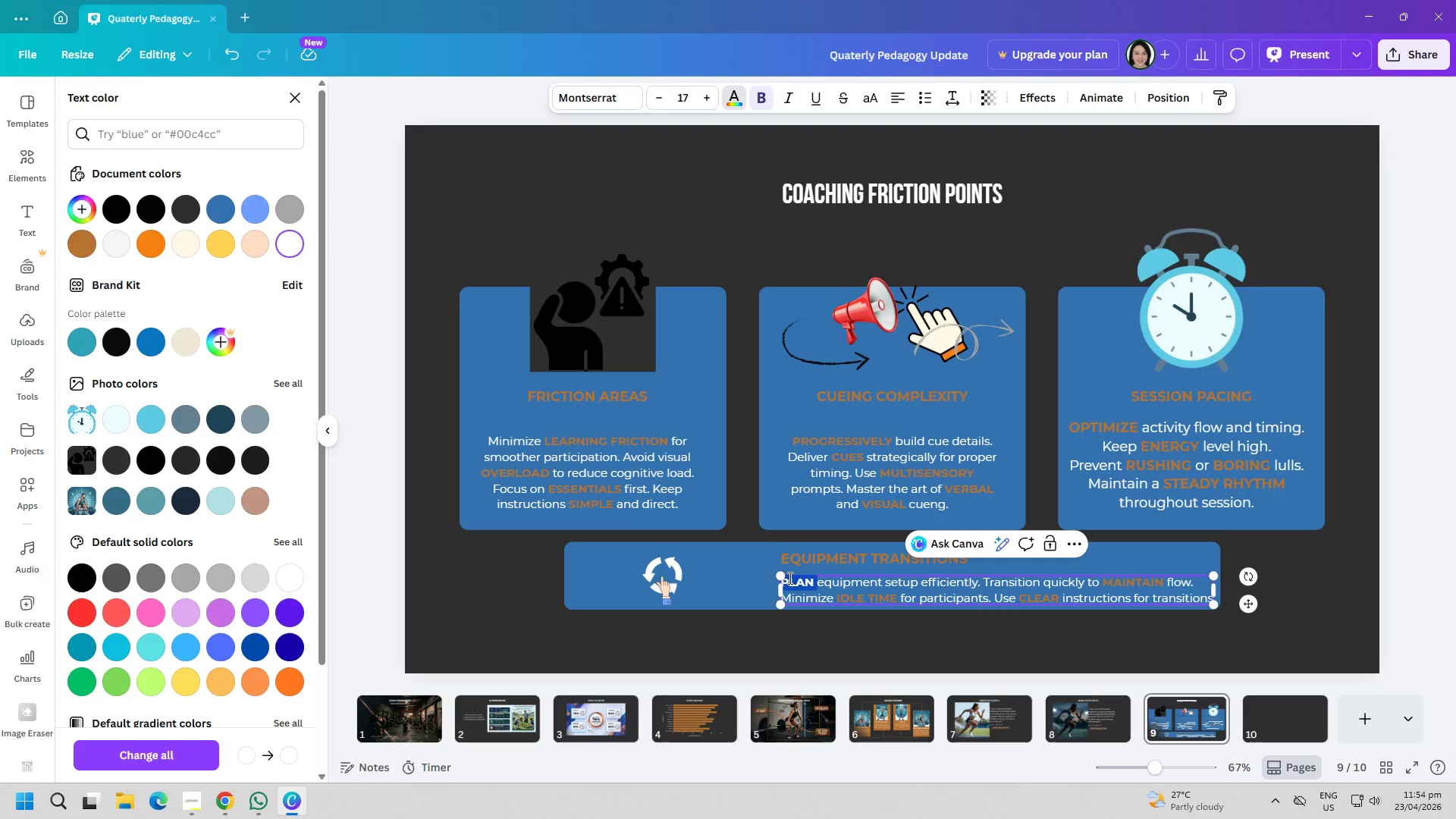 
triple_click([789, 578])
 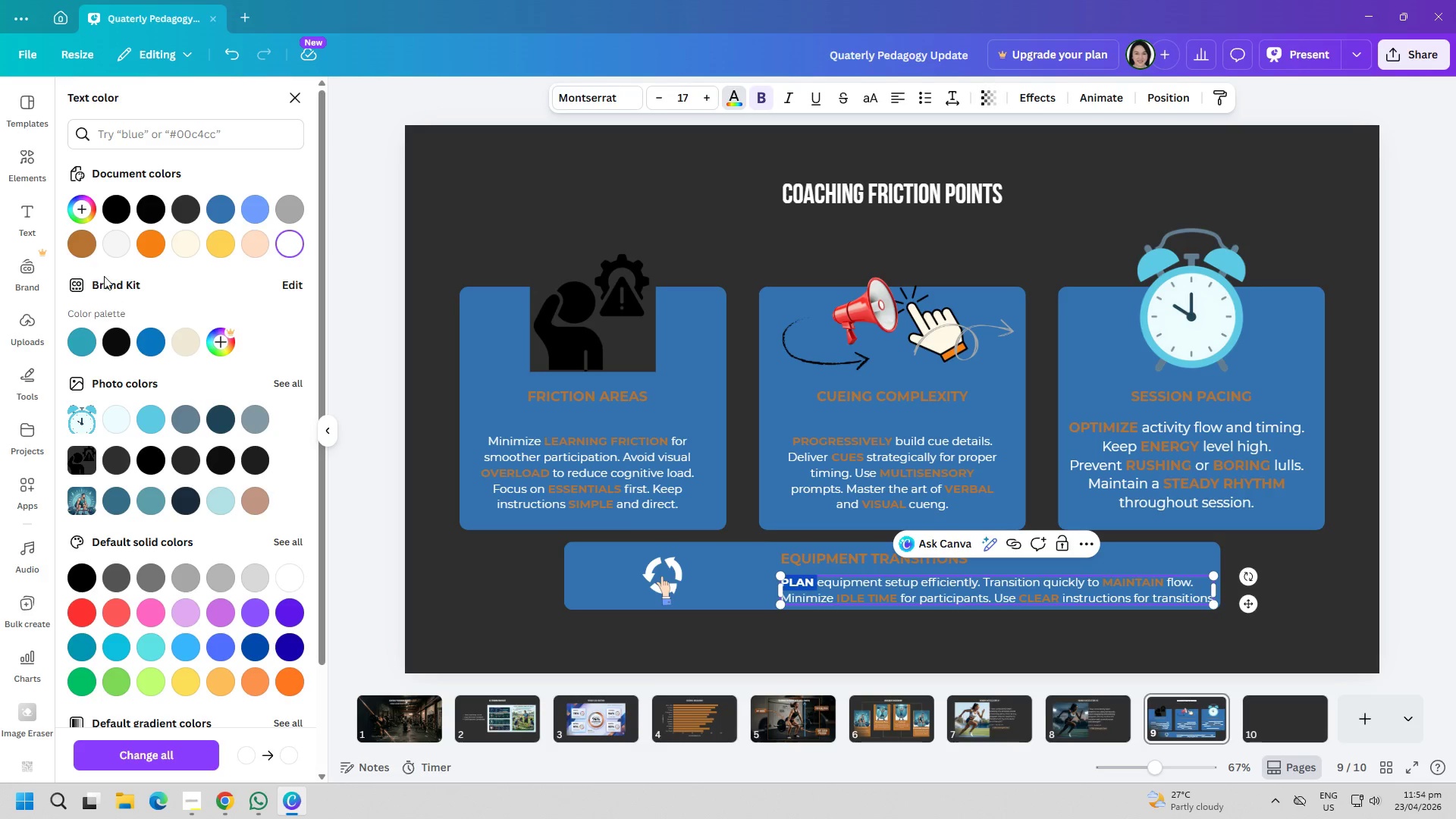 
left_click([83, 240])
 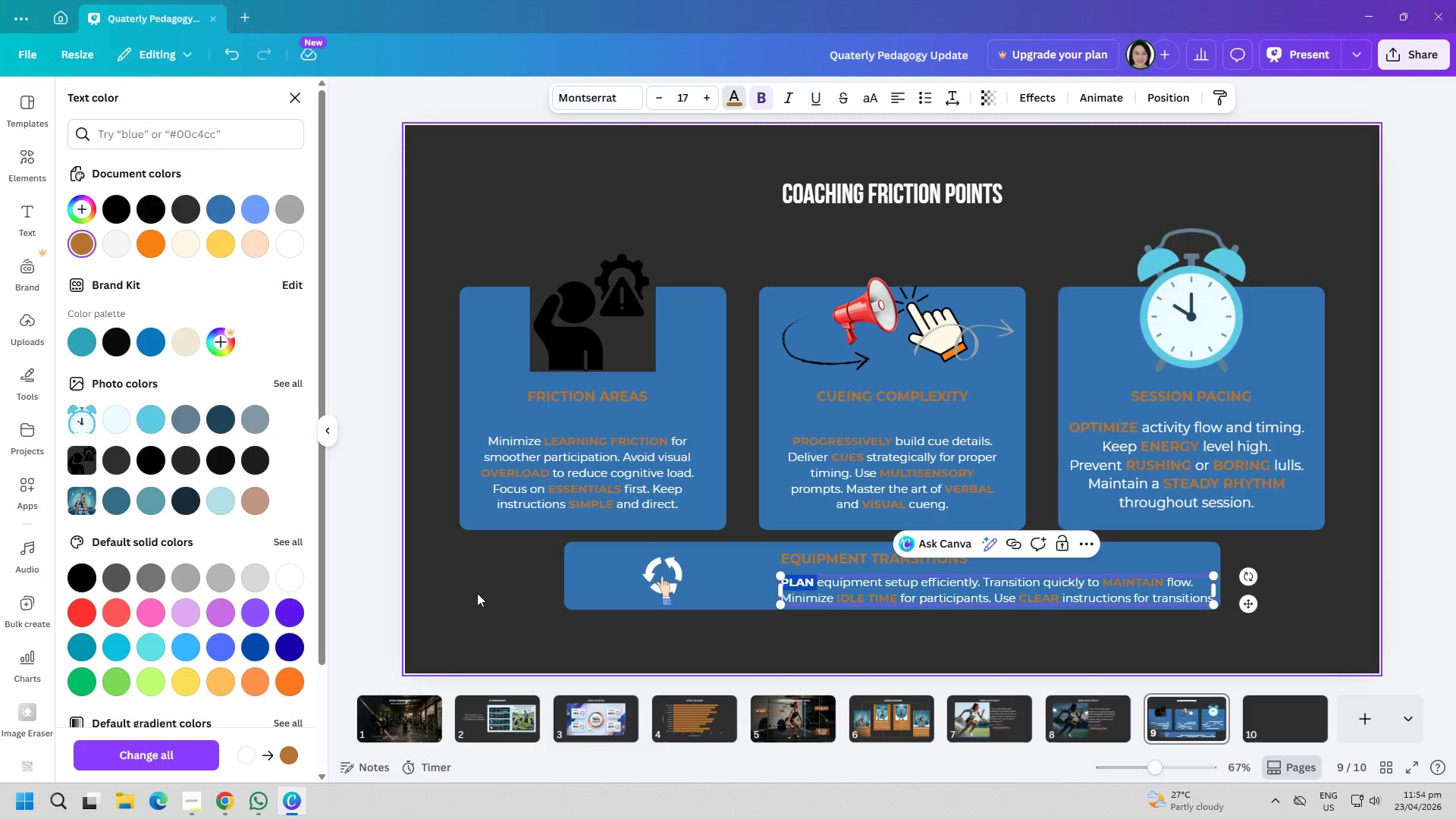 
left_click([477, 593])
 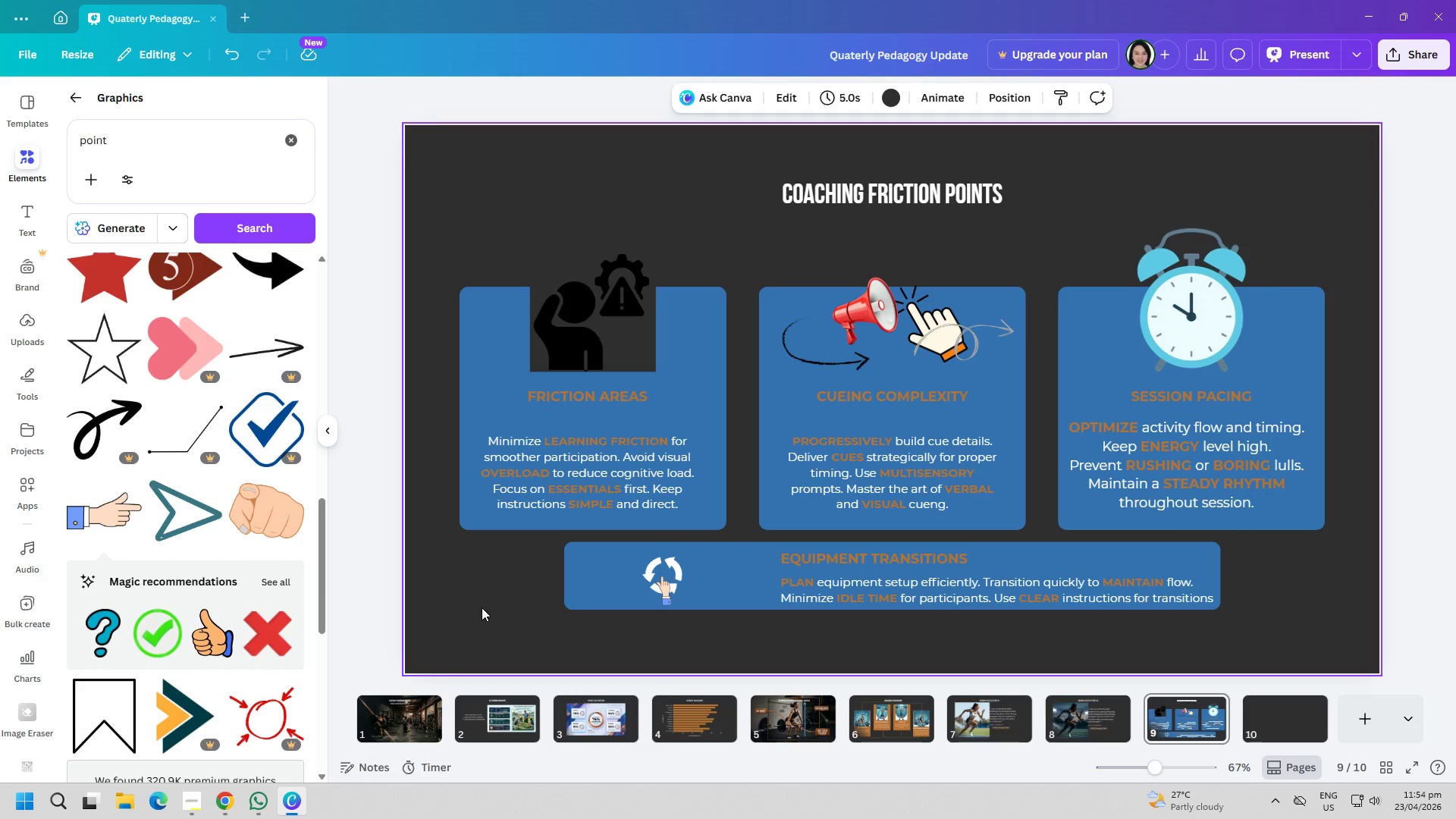 
wait(7.59)
 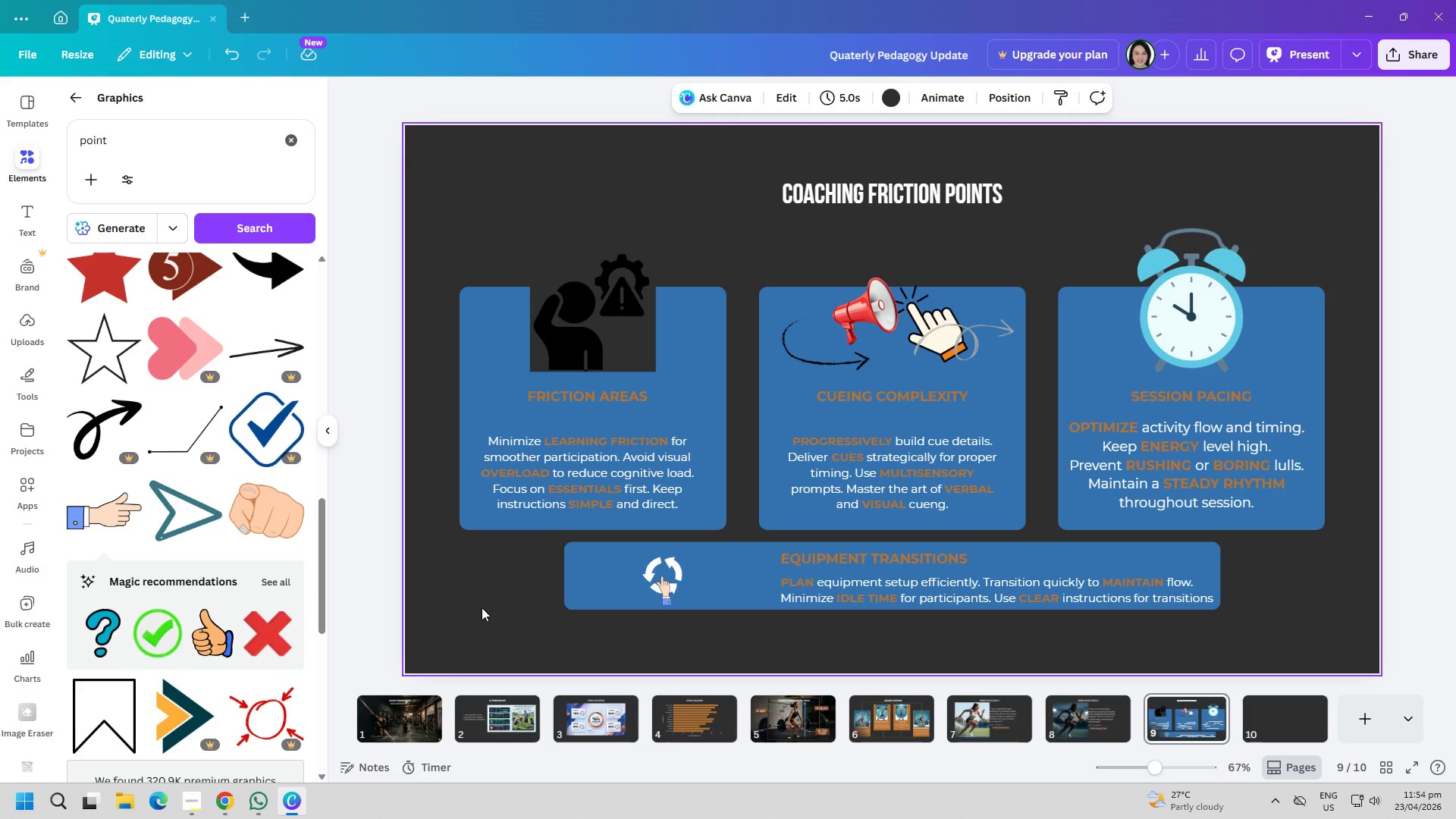 
left_click([1278, 717])
 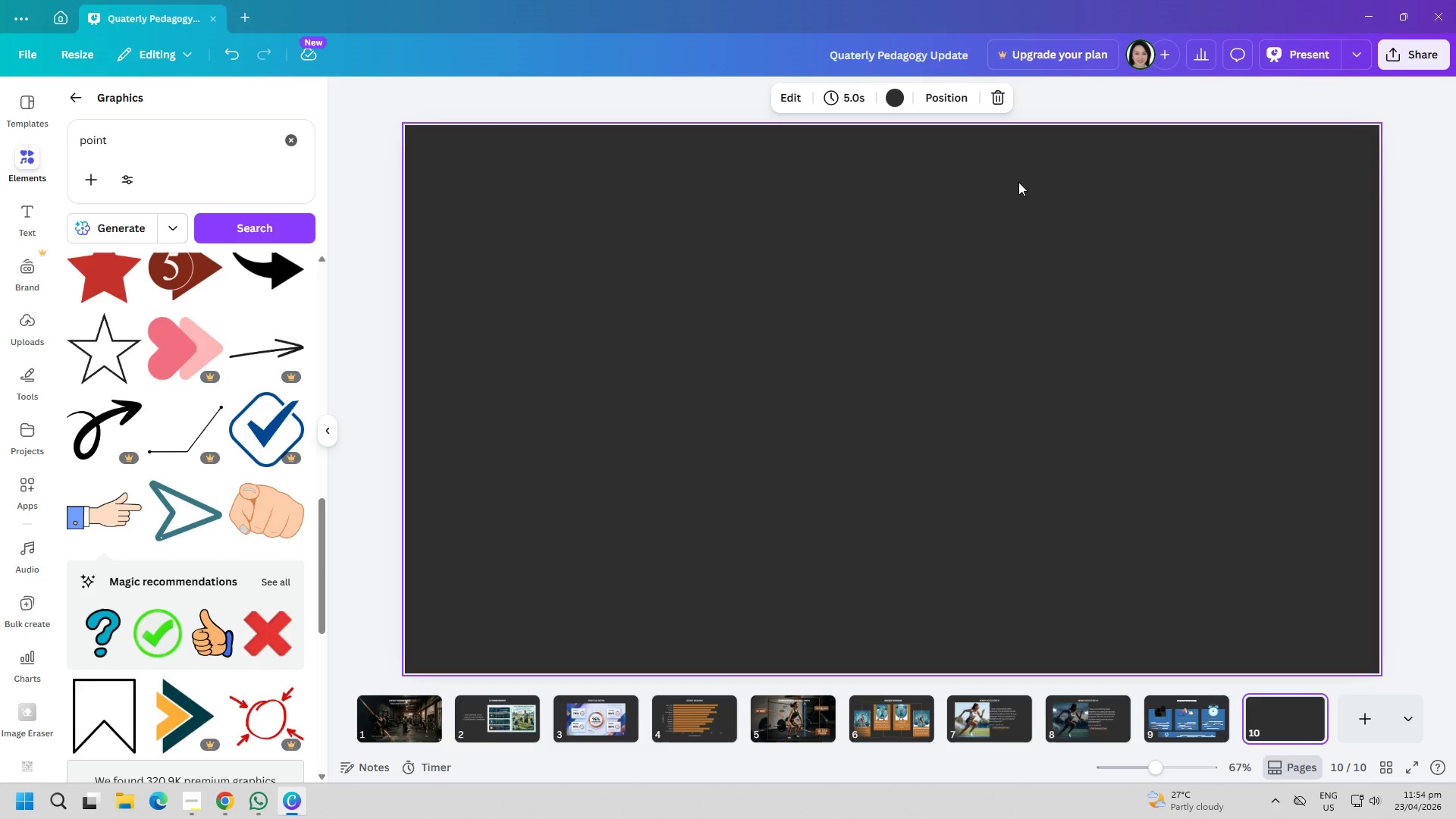 
wait(27.56)
 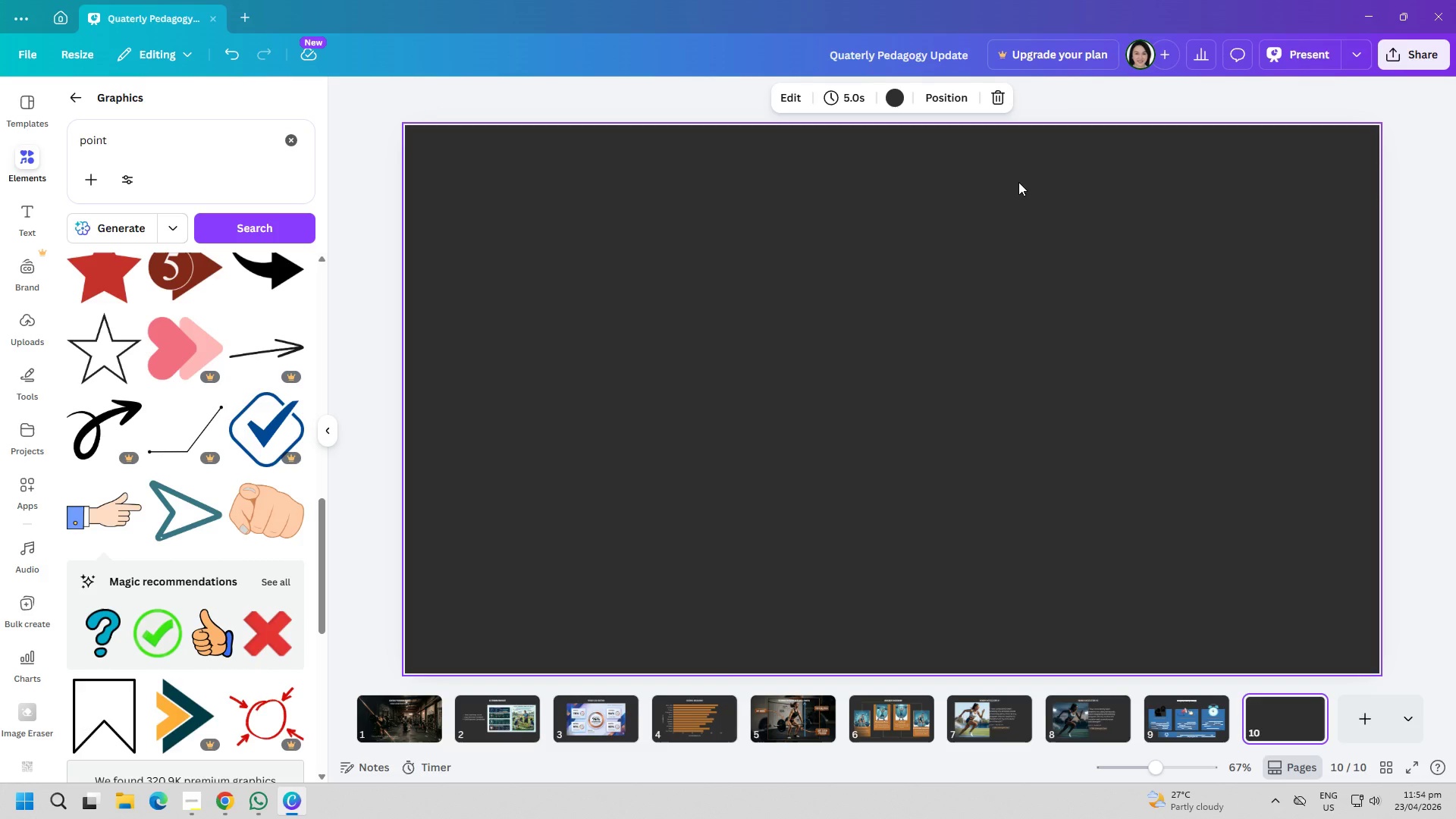 
left_click([0, 225])
 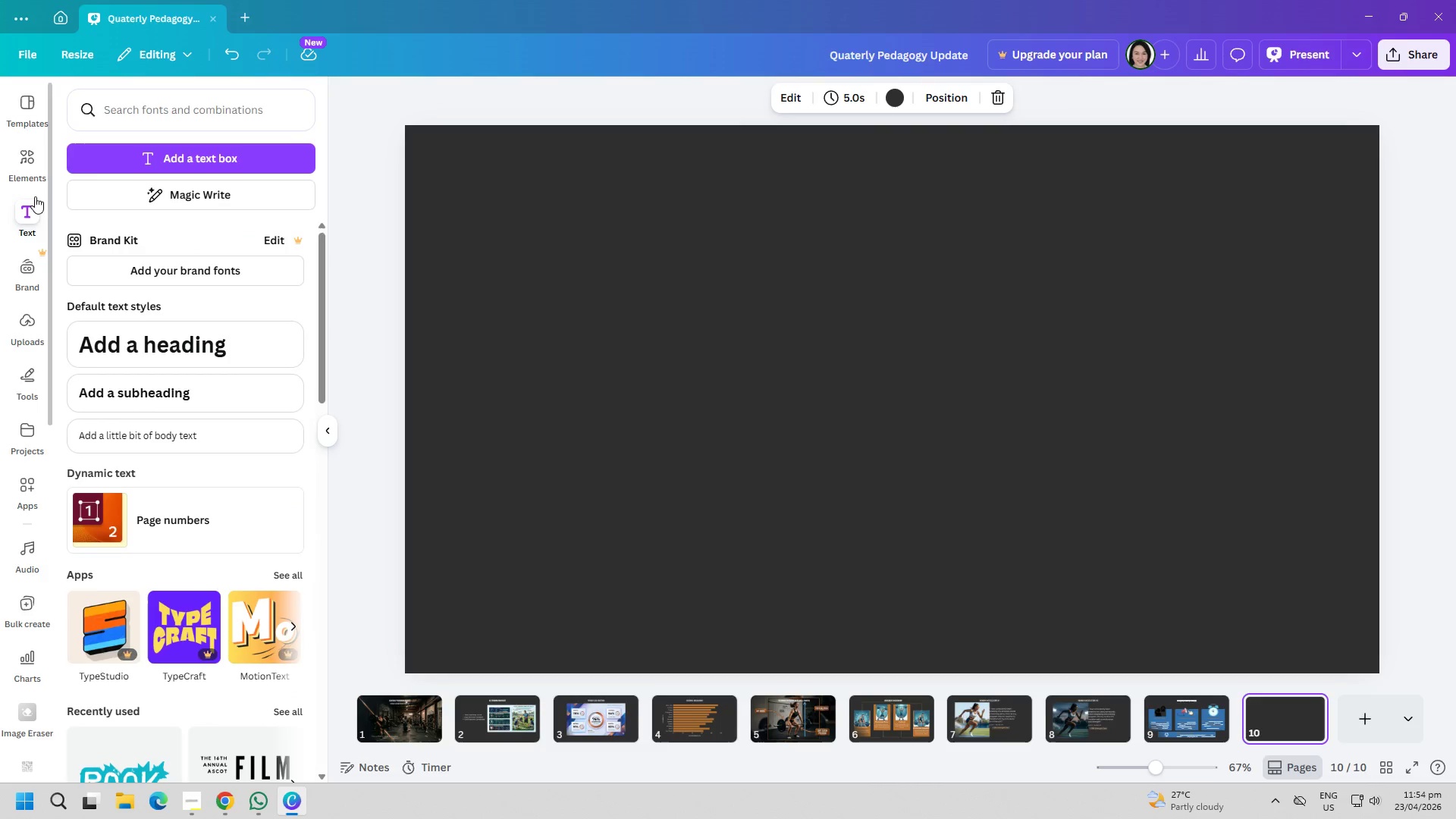 
left_click([139, 166])
 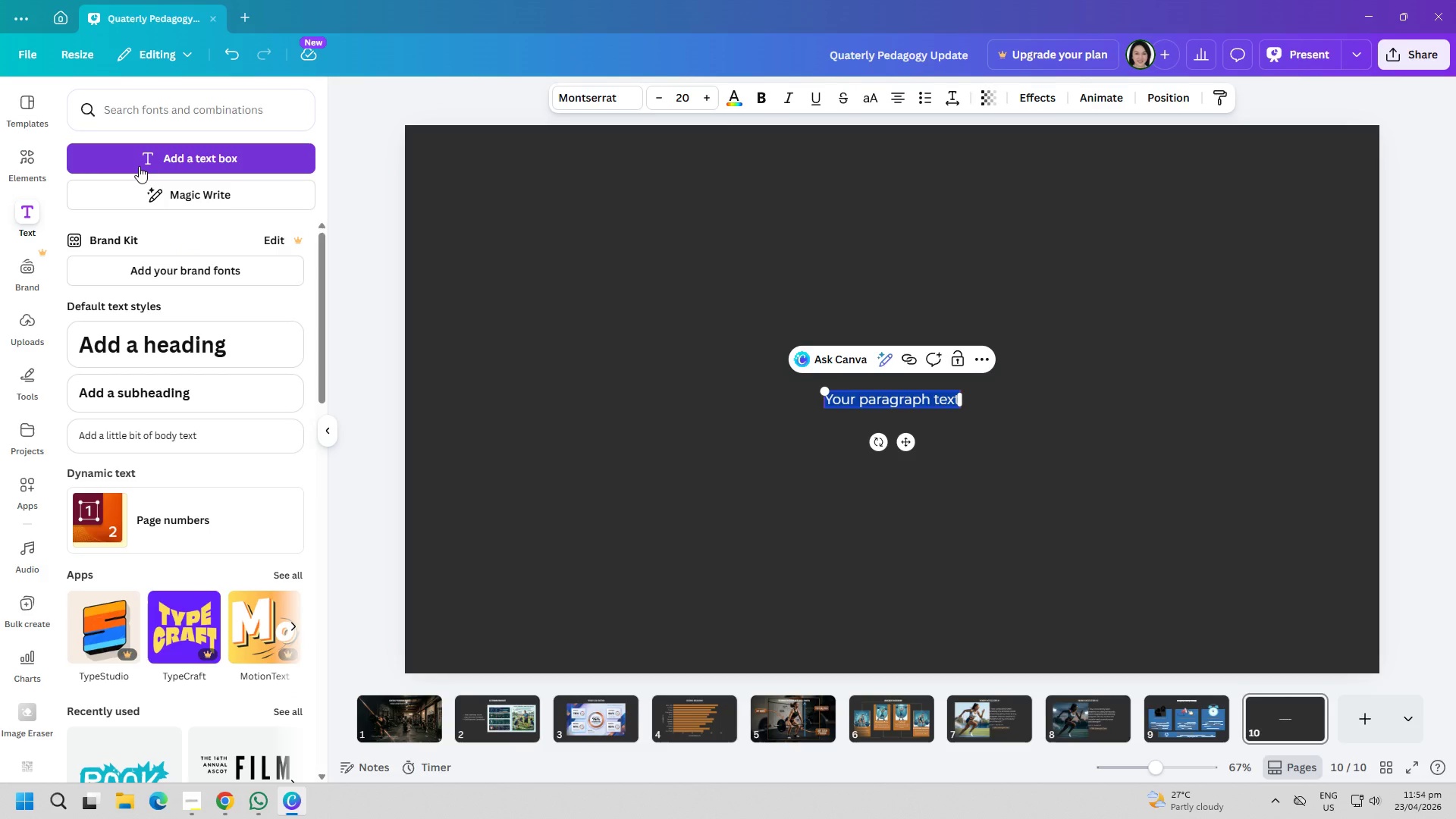 
type(O)
key(Backspace)
type(o)
key(Backspace)
type(OCTOBER)
 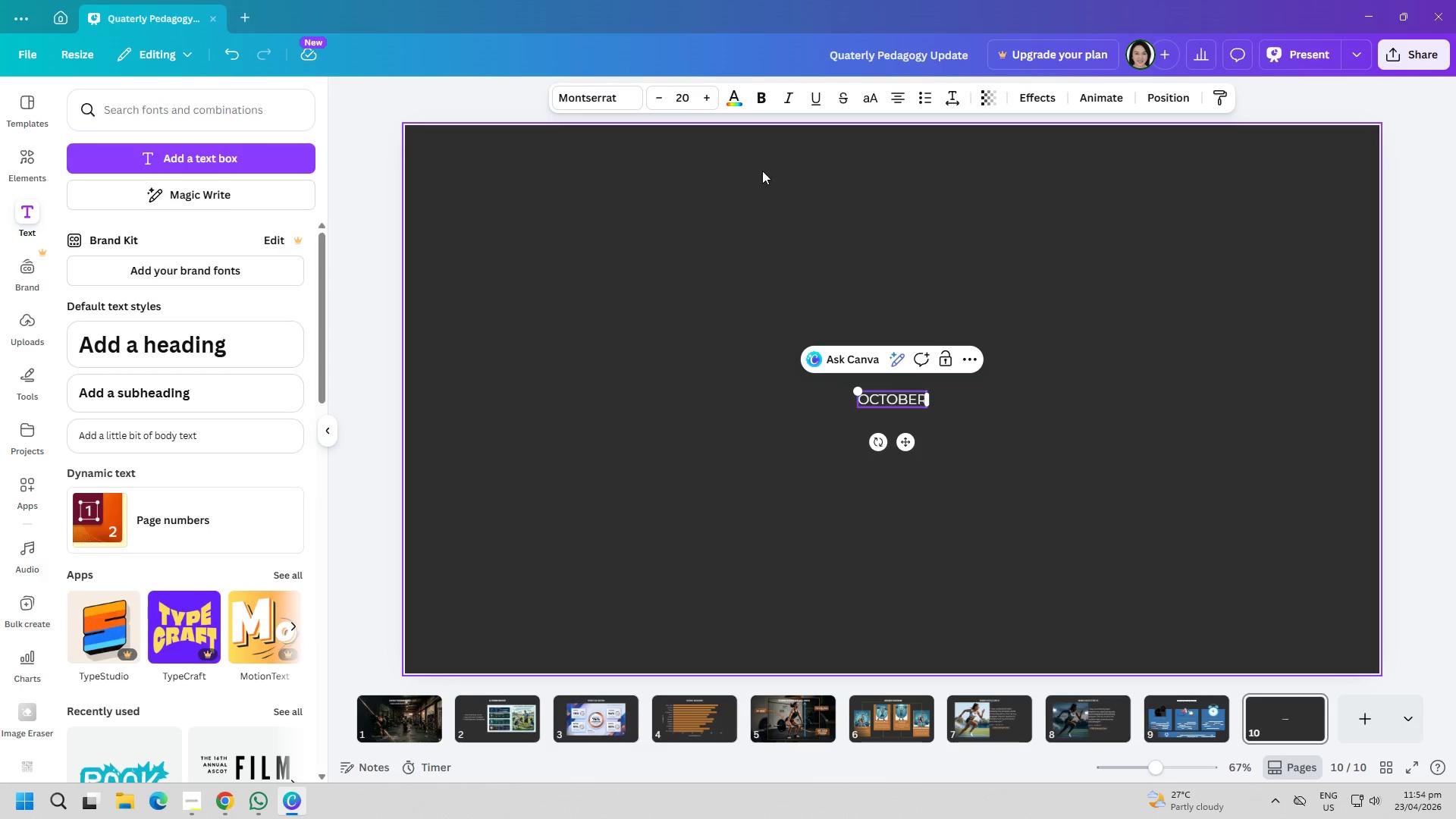 
key(Control+ControlLeft)
 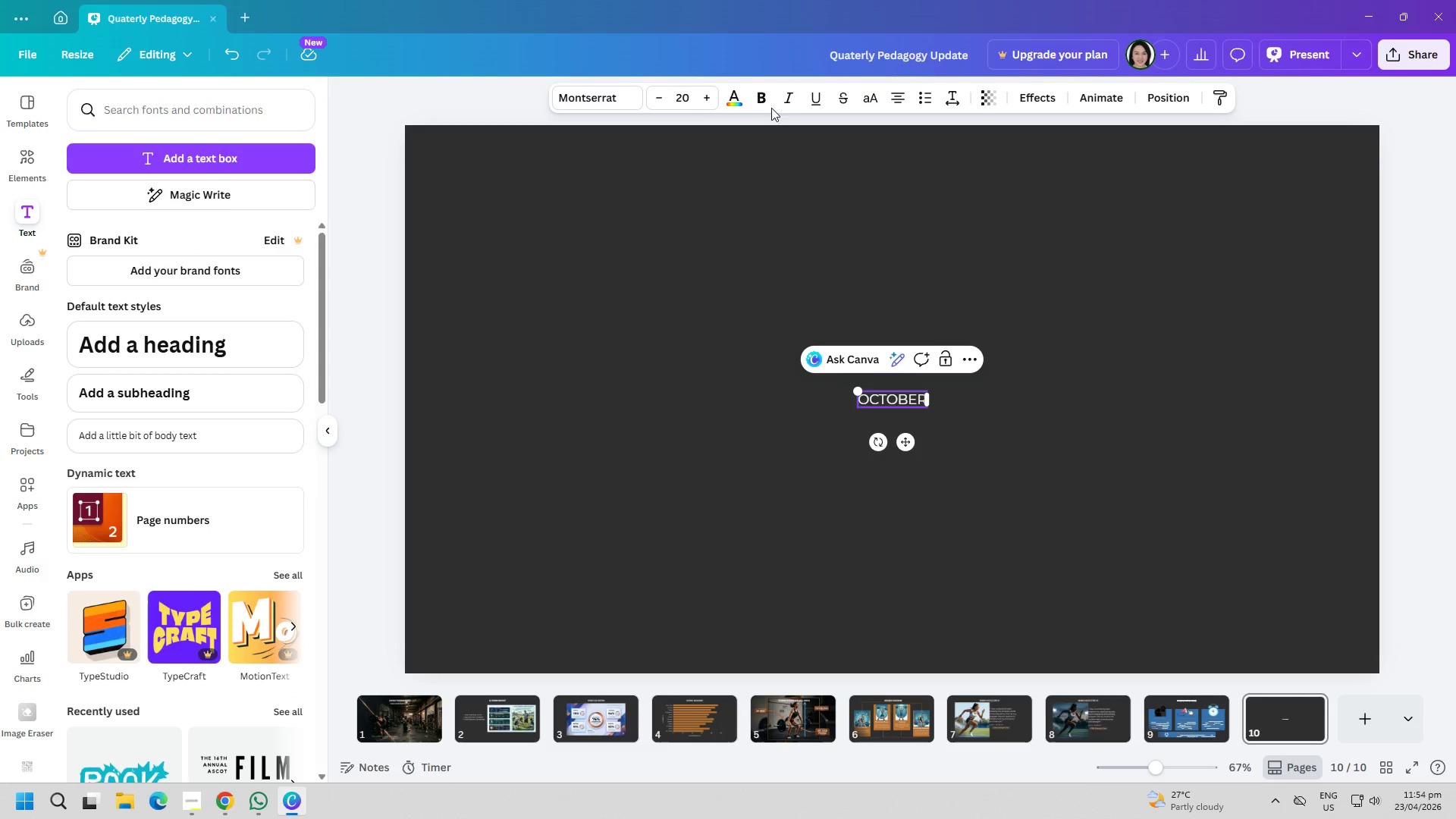 
key(Control+A)
 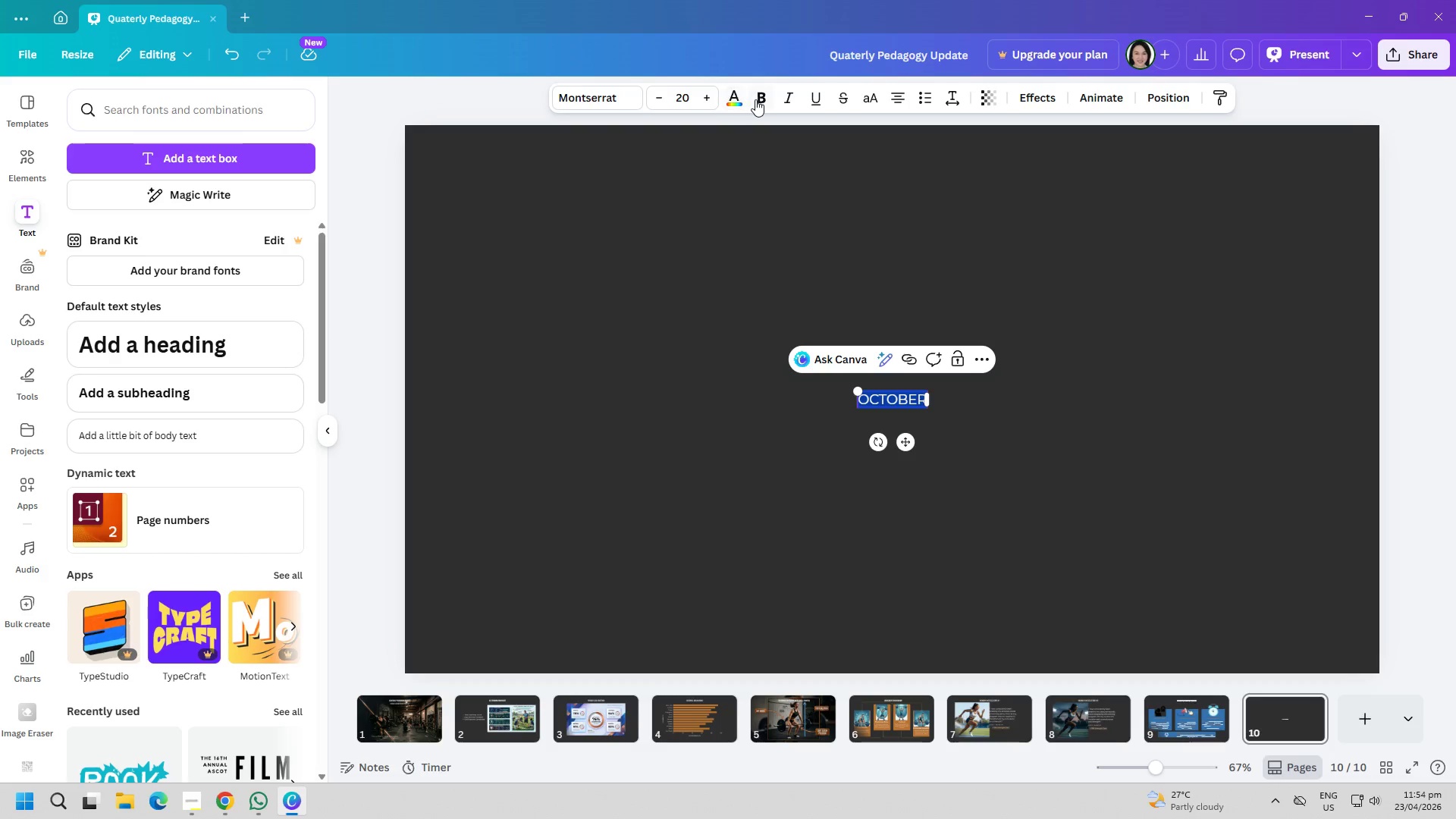 
left_click([757, 99])
 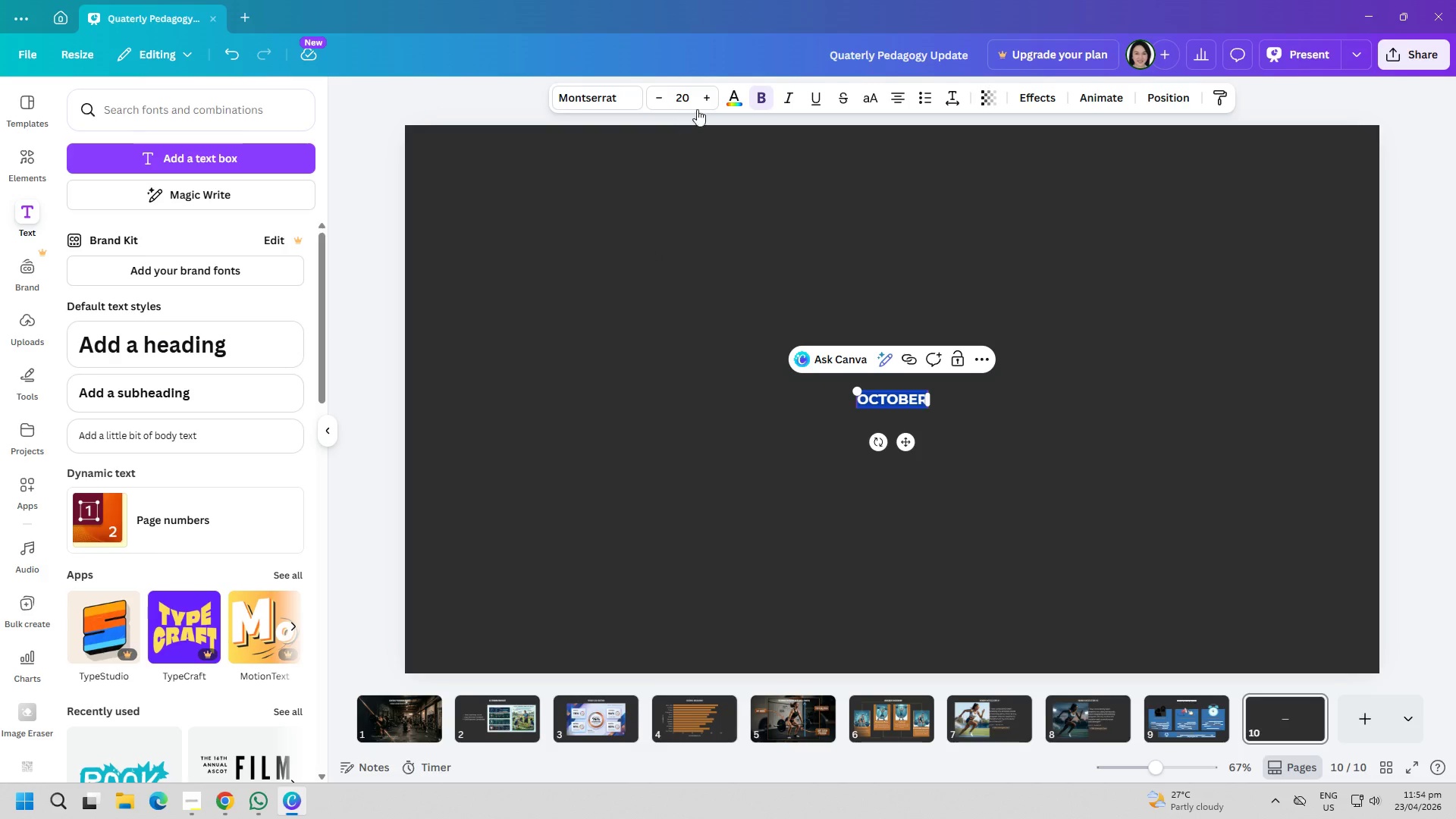 
double_click([708, 102])
 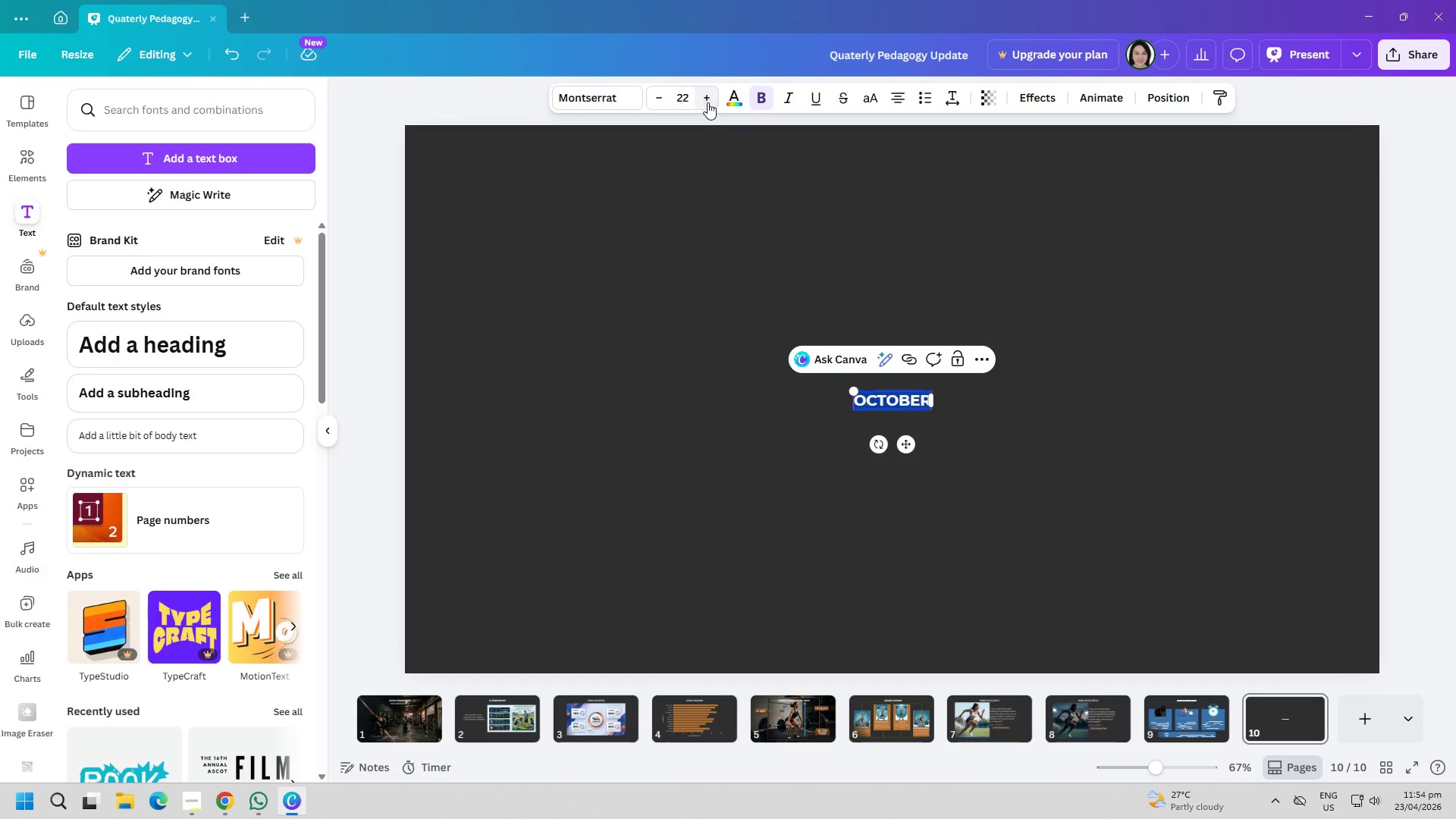 
triple_click([708, 101])
 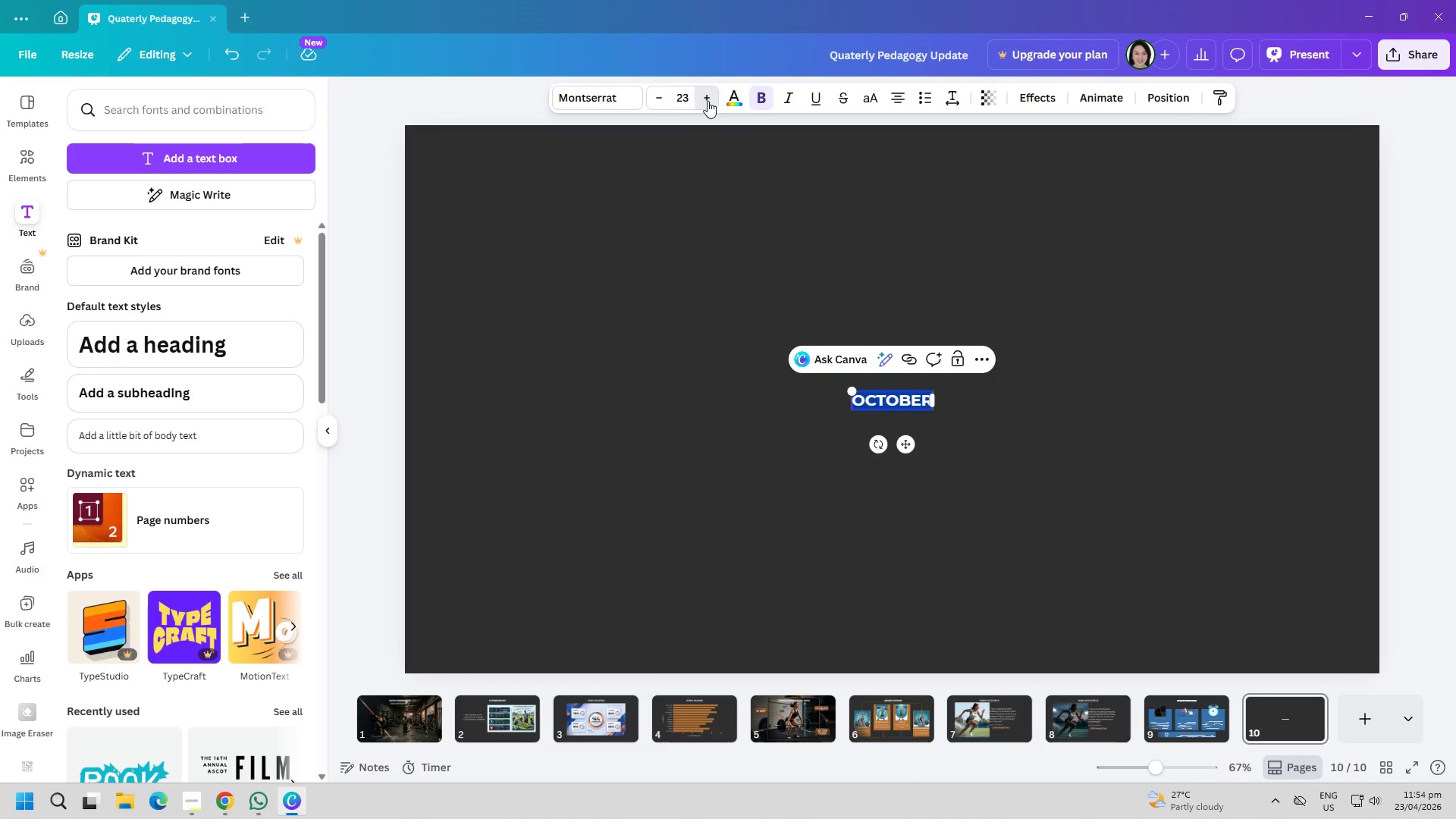 
triple_click([708, 101])
 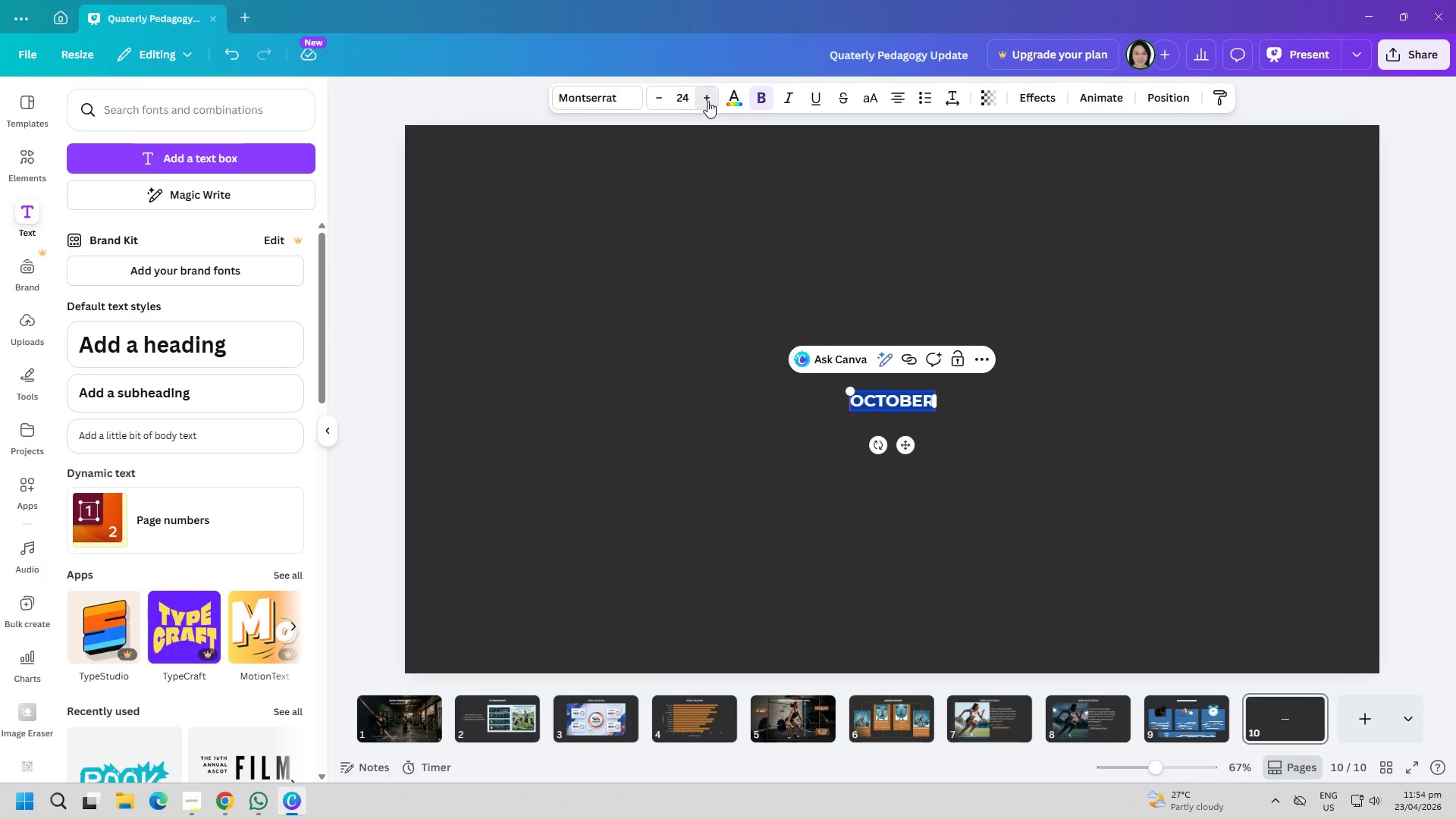 
triple_click([708, 101])
 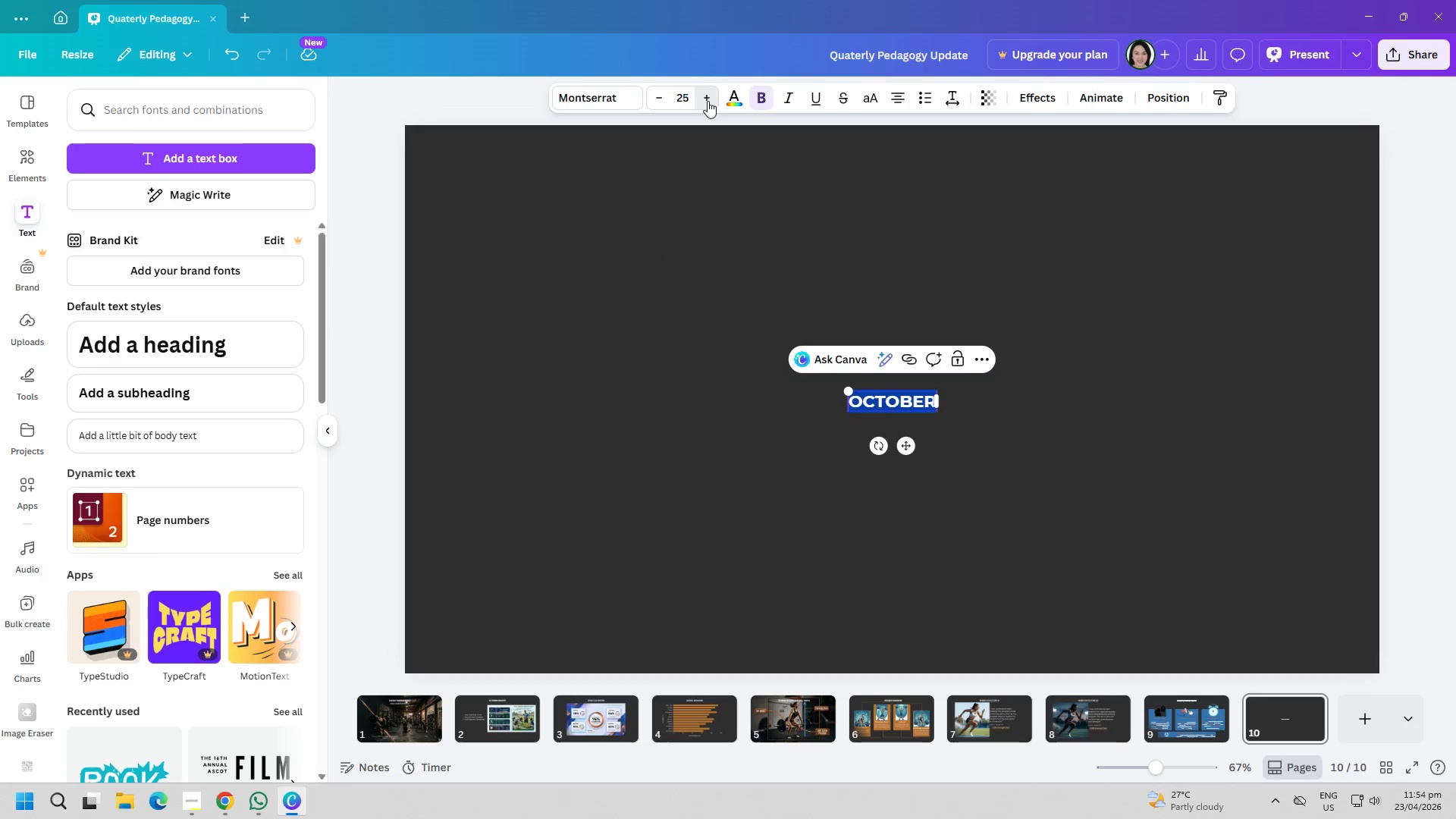 
triple_click([708, 101])
 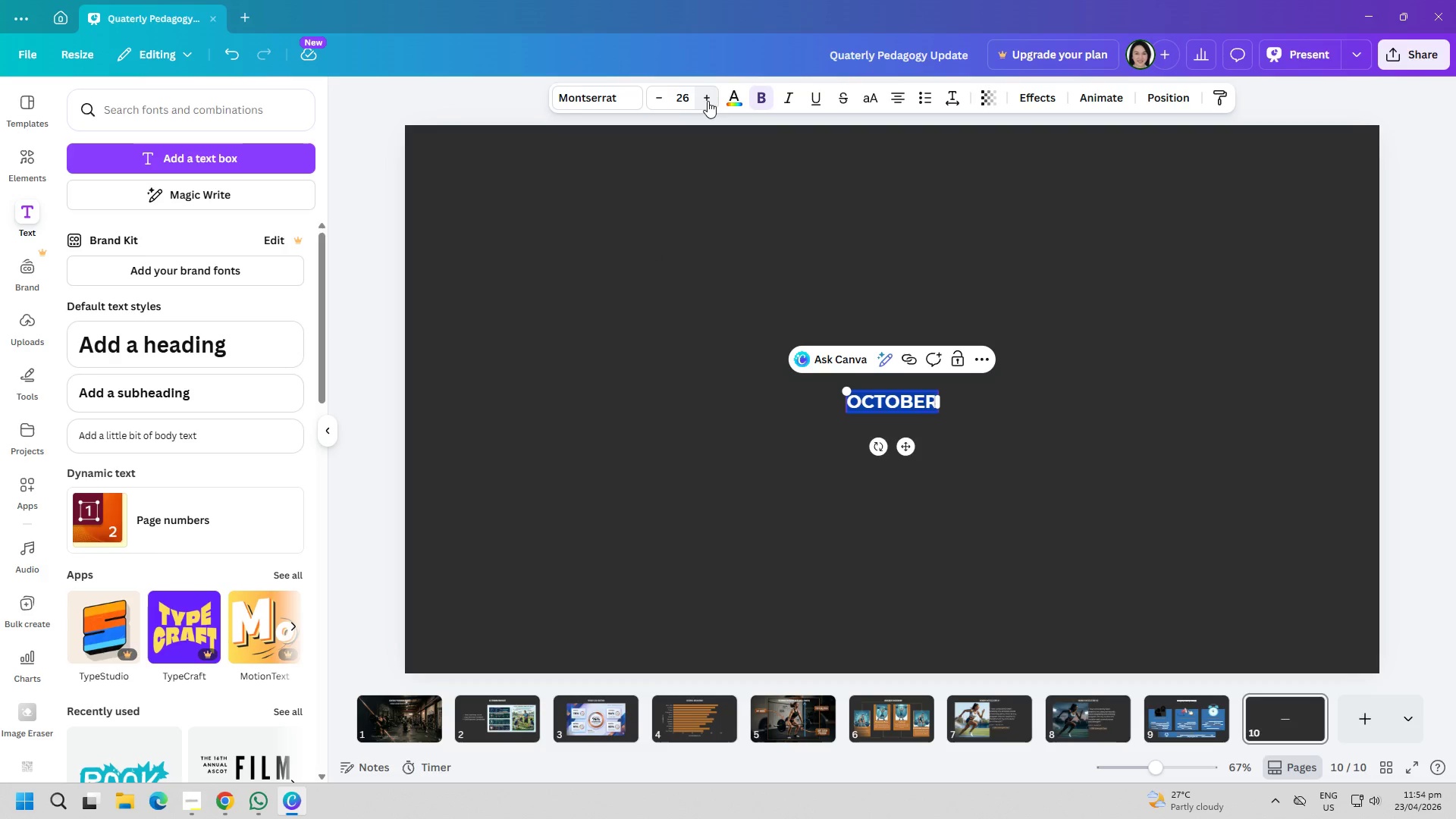 
triple_click([708, 101])
 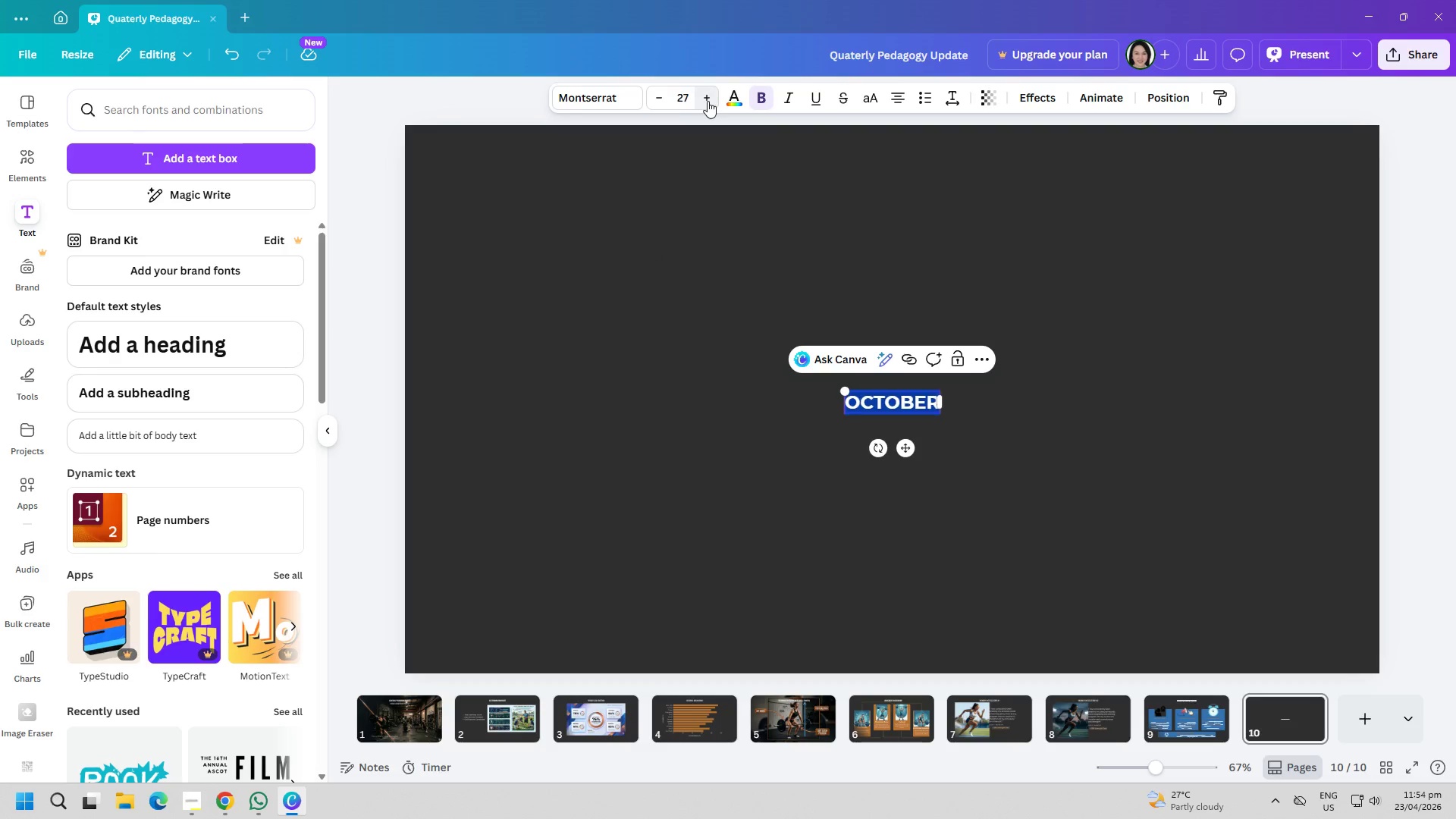 
triple_click([708, 101])
 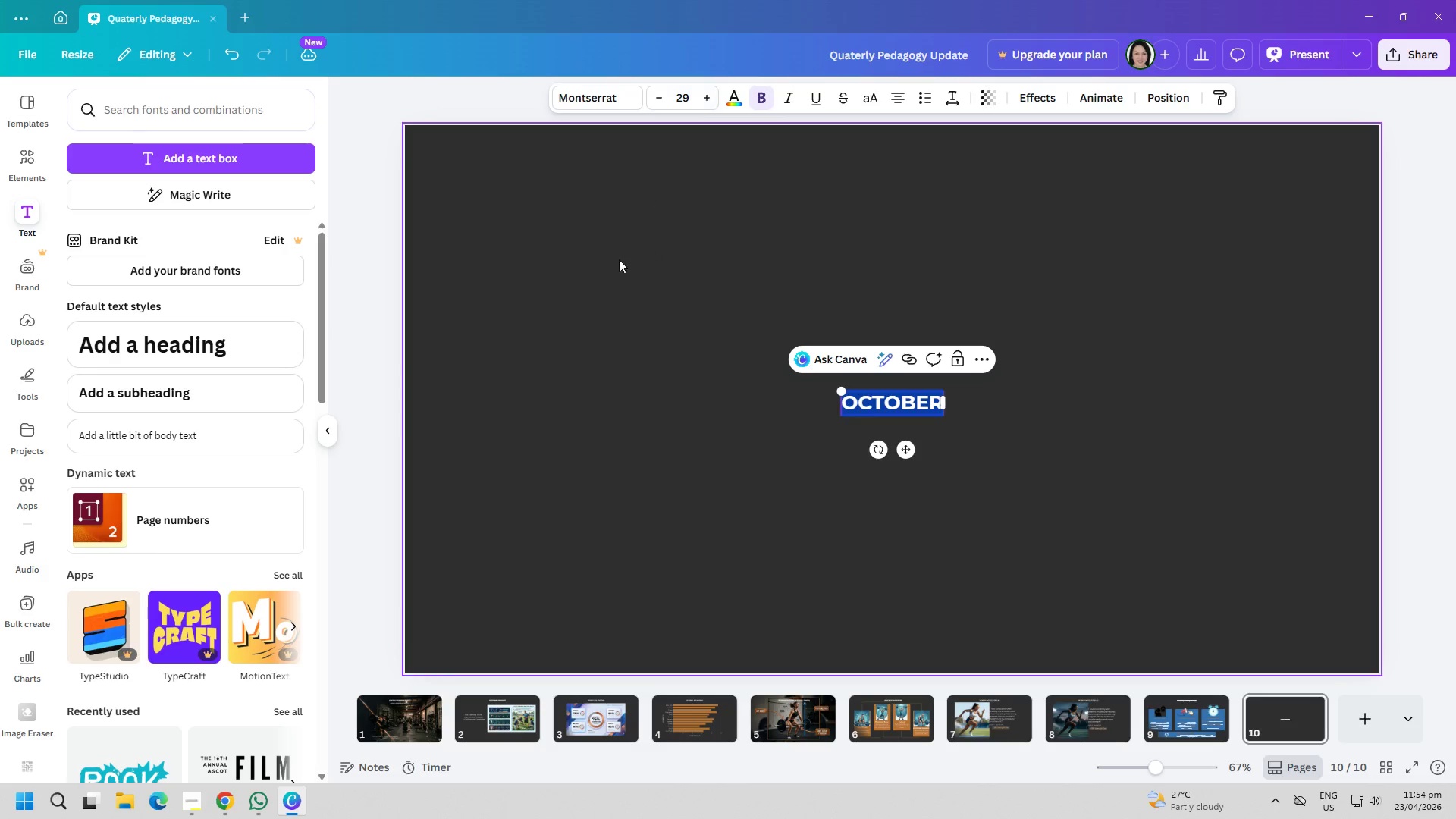 
triple_click([610, 278])
 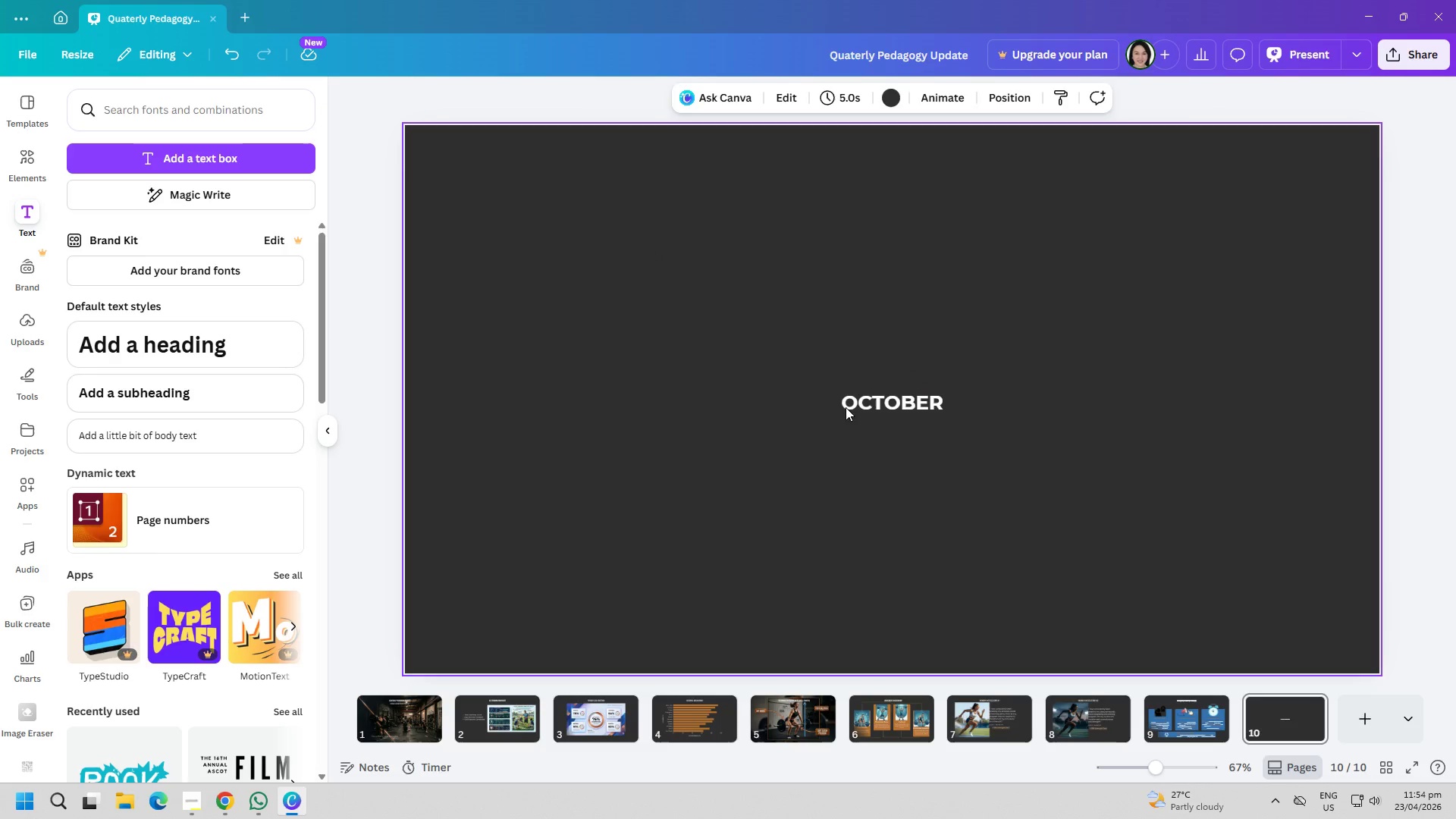 
left_click_drag(start_coordinate=[873, 401], to_coordinate=[612, 385])
 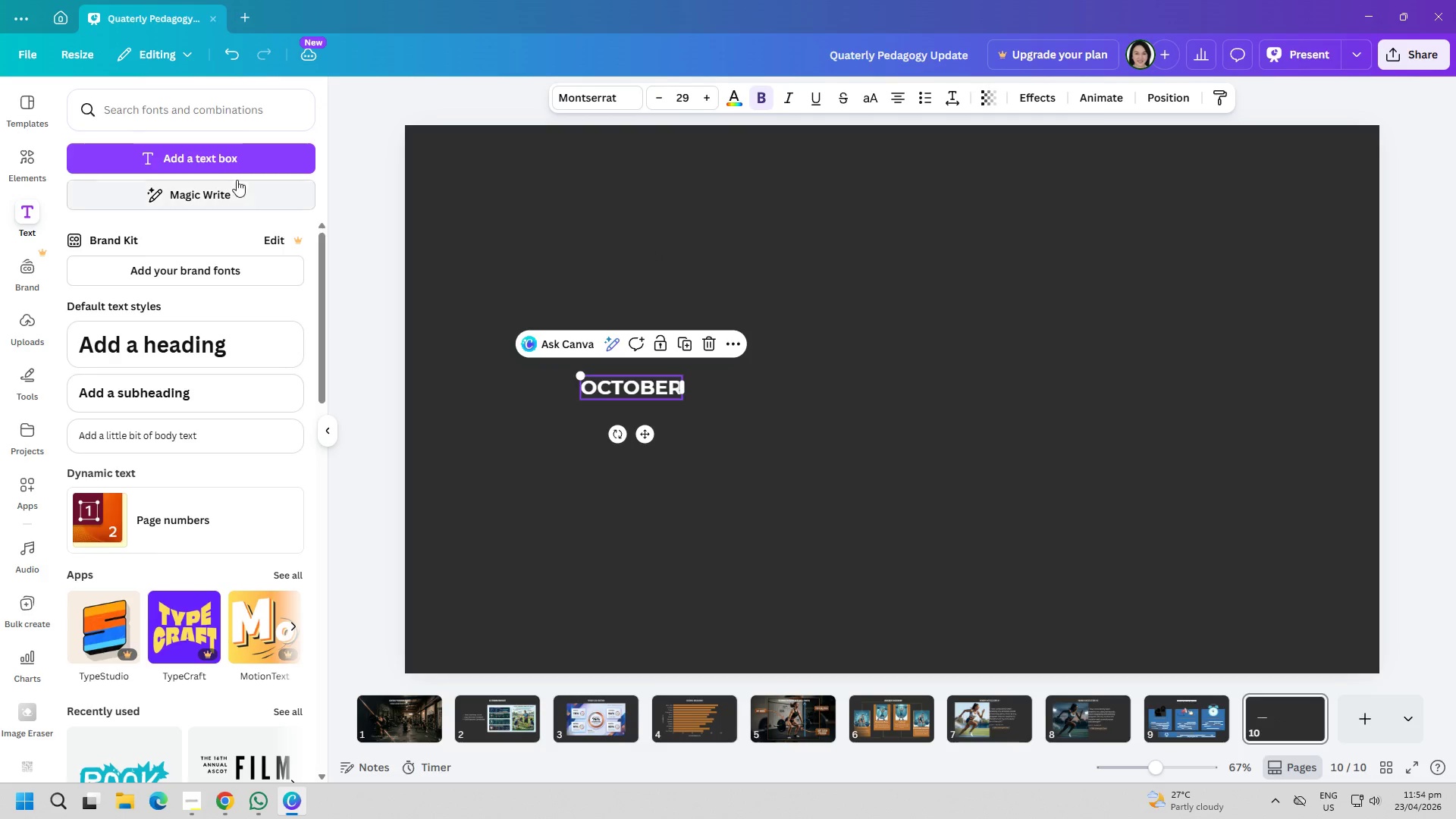 
left_click([213, 164])
 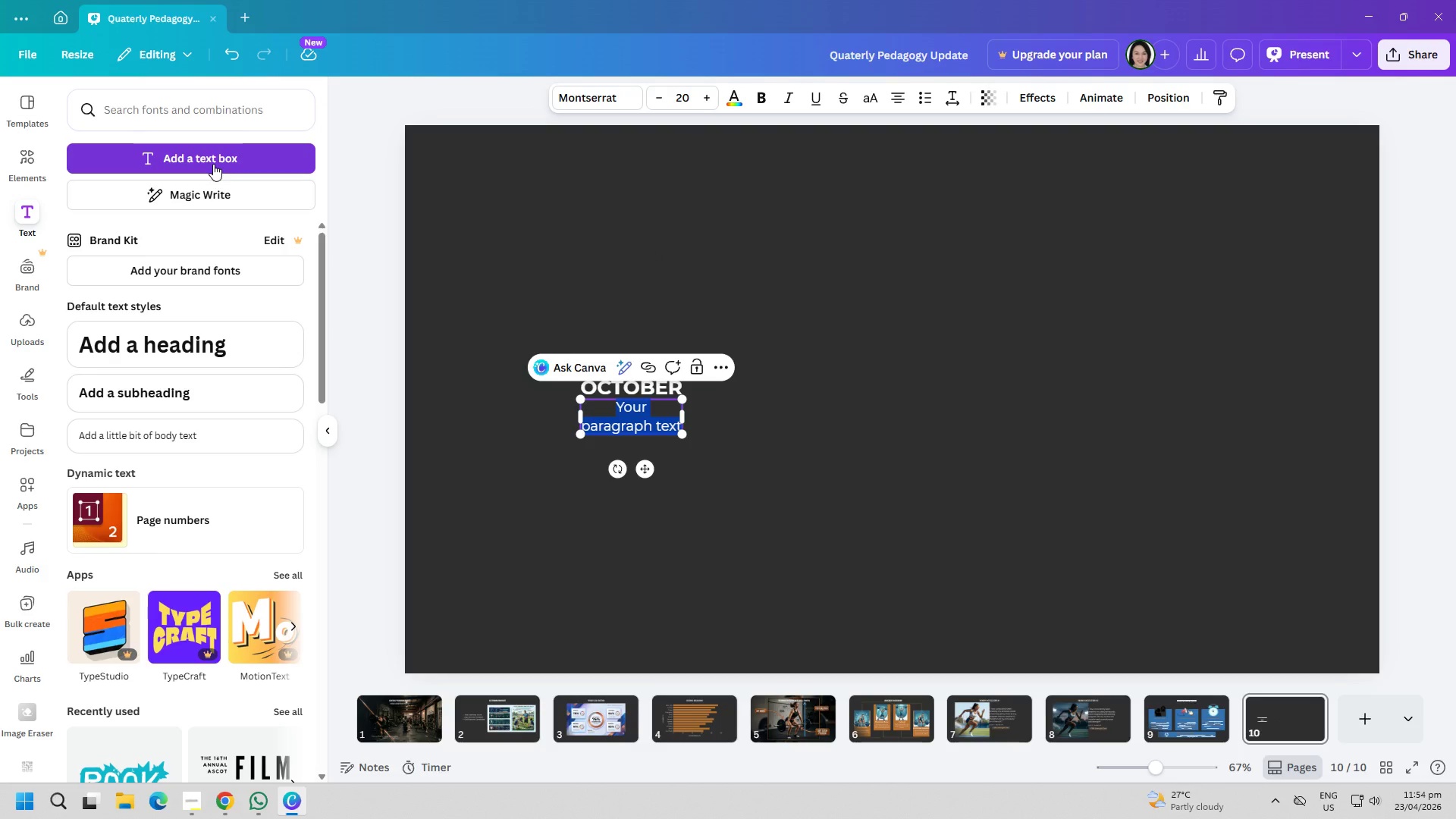 
type(n)
key(Backspace)
type(NOVERM)
key(Backspace)
key(Backspace)
type(MBER)
 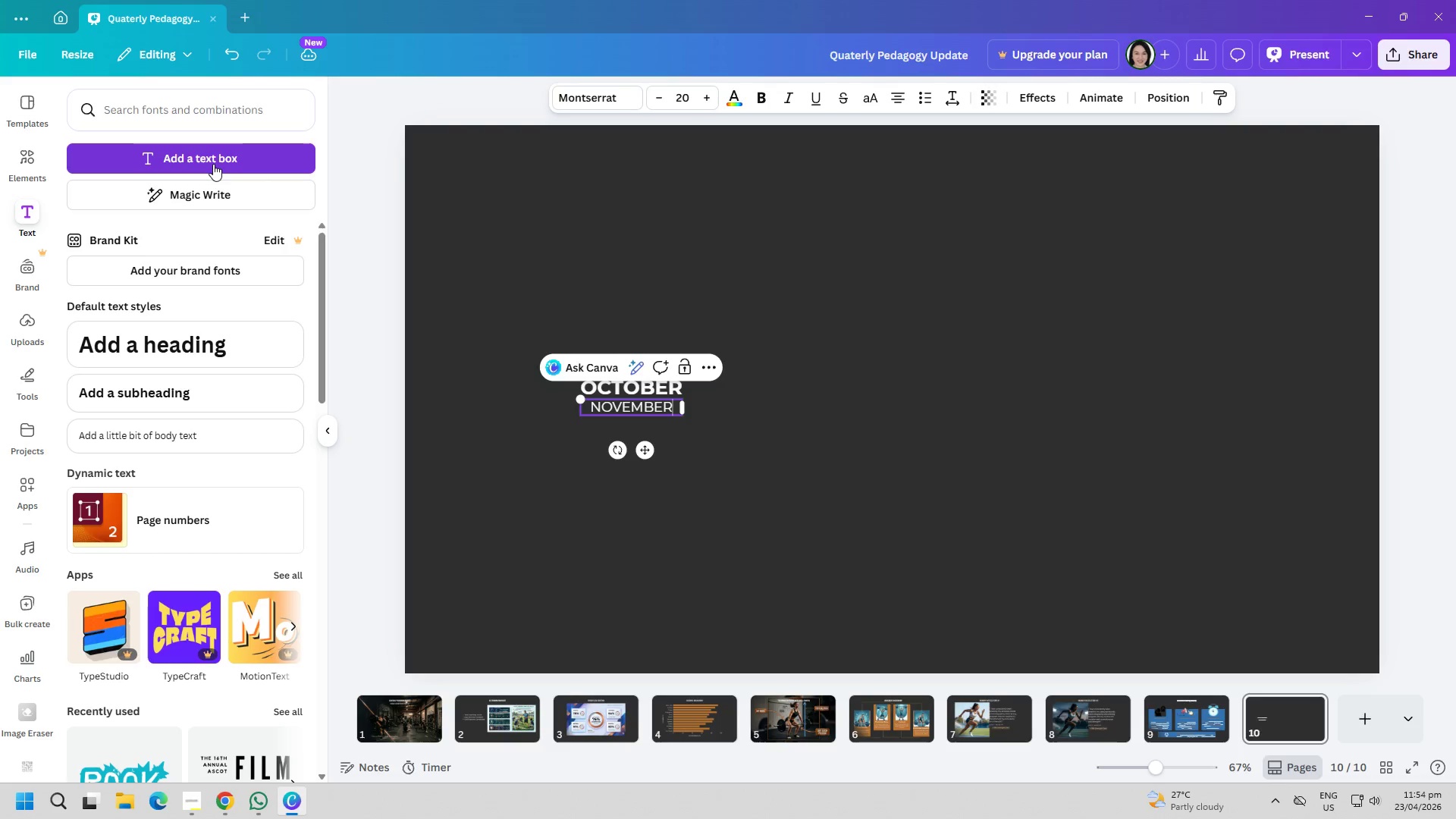 
key(Control+ControlLeft)
 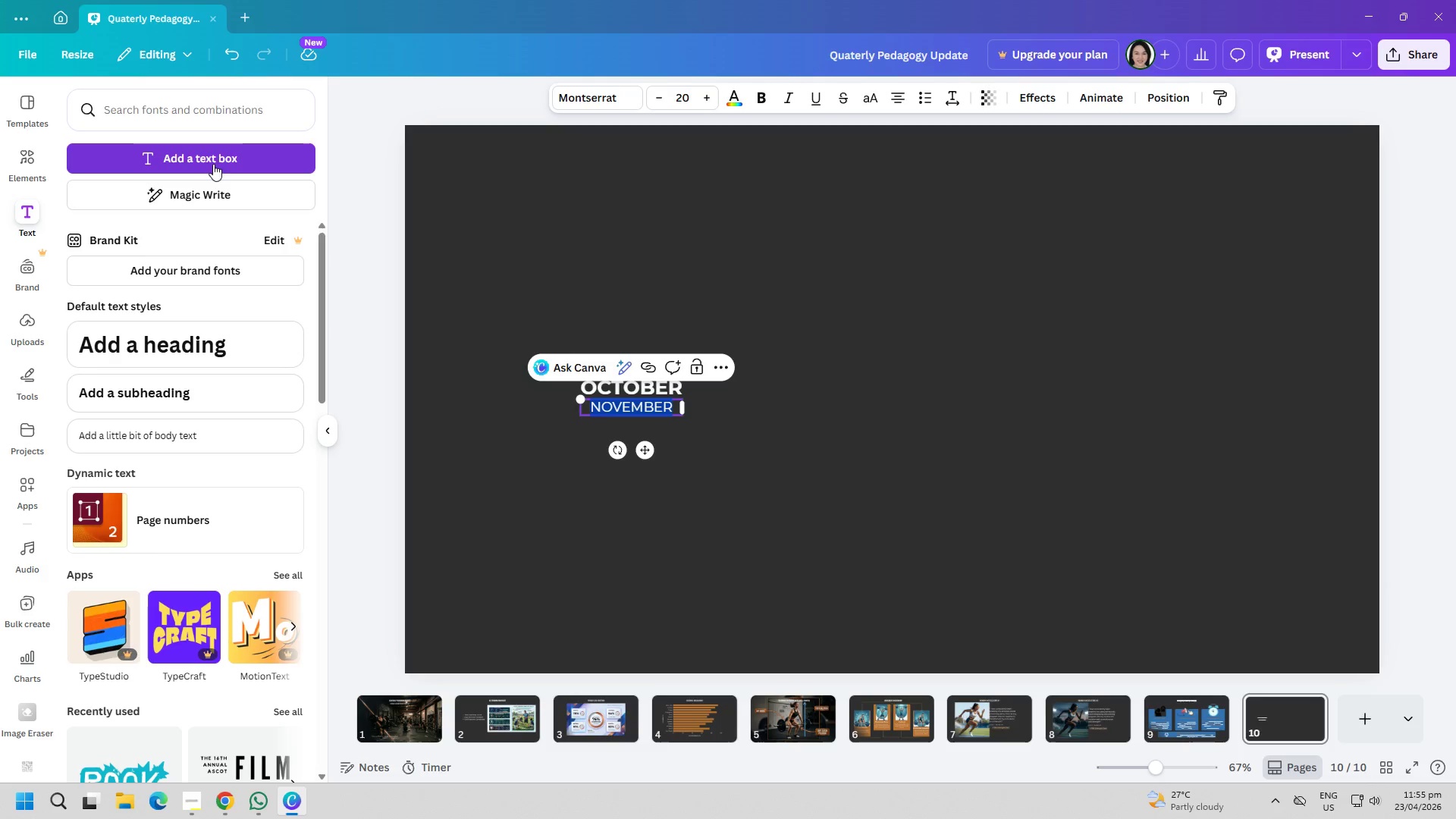 
key(Control+A)
 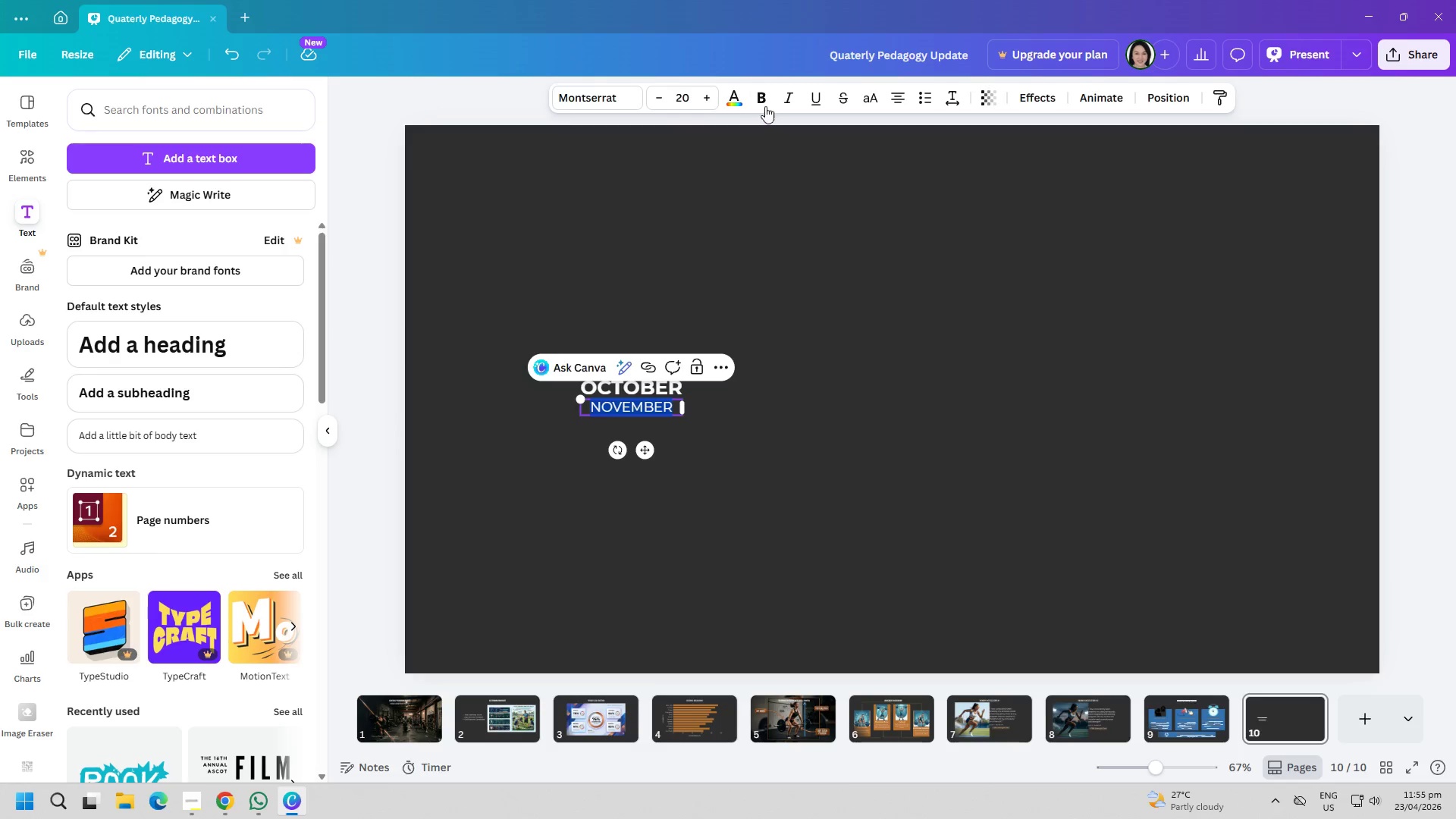 
left_click([762, 93])
 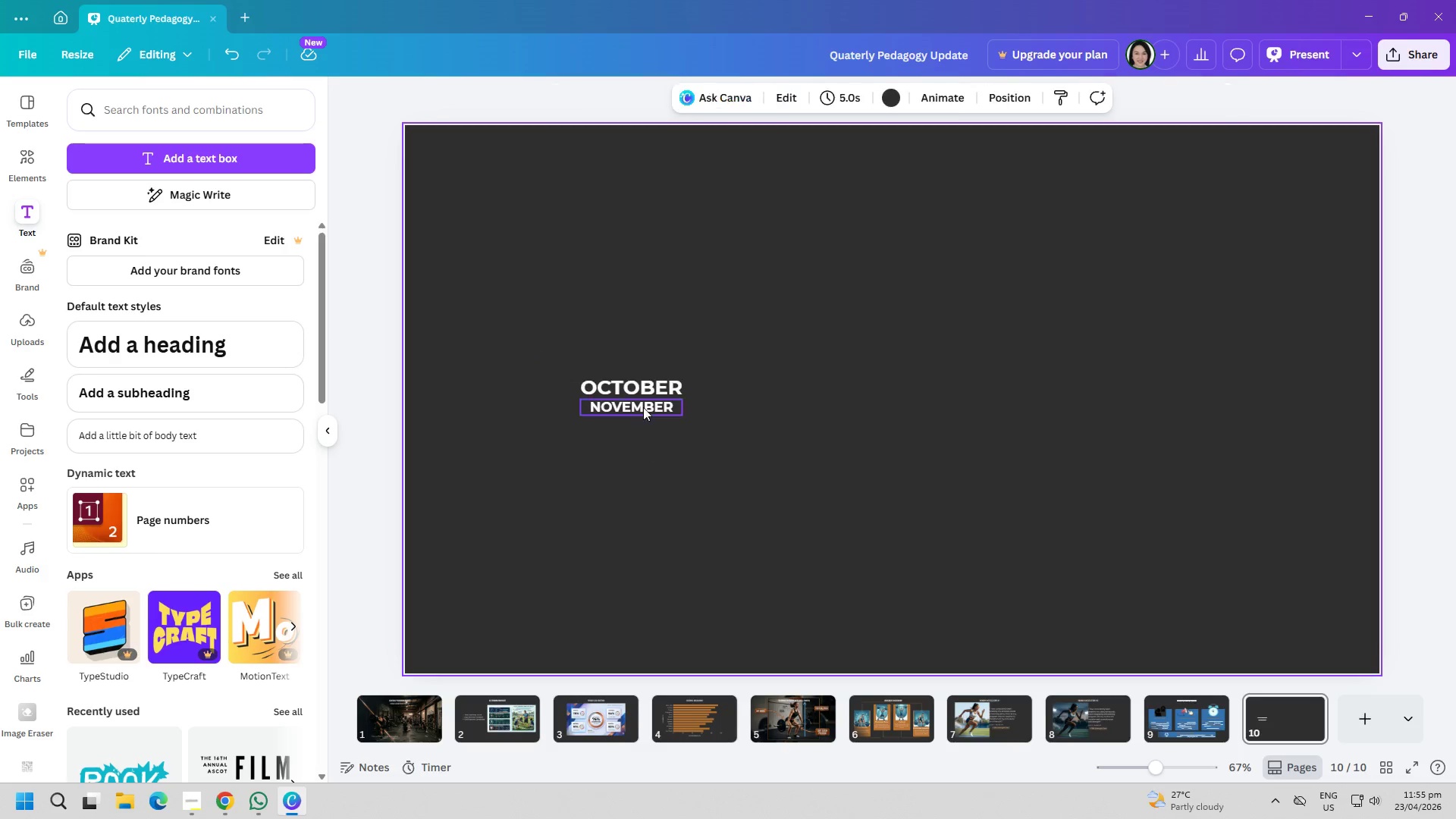 
triple_click([639, 405])
 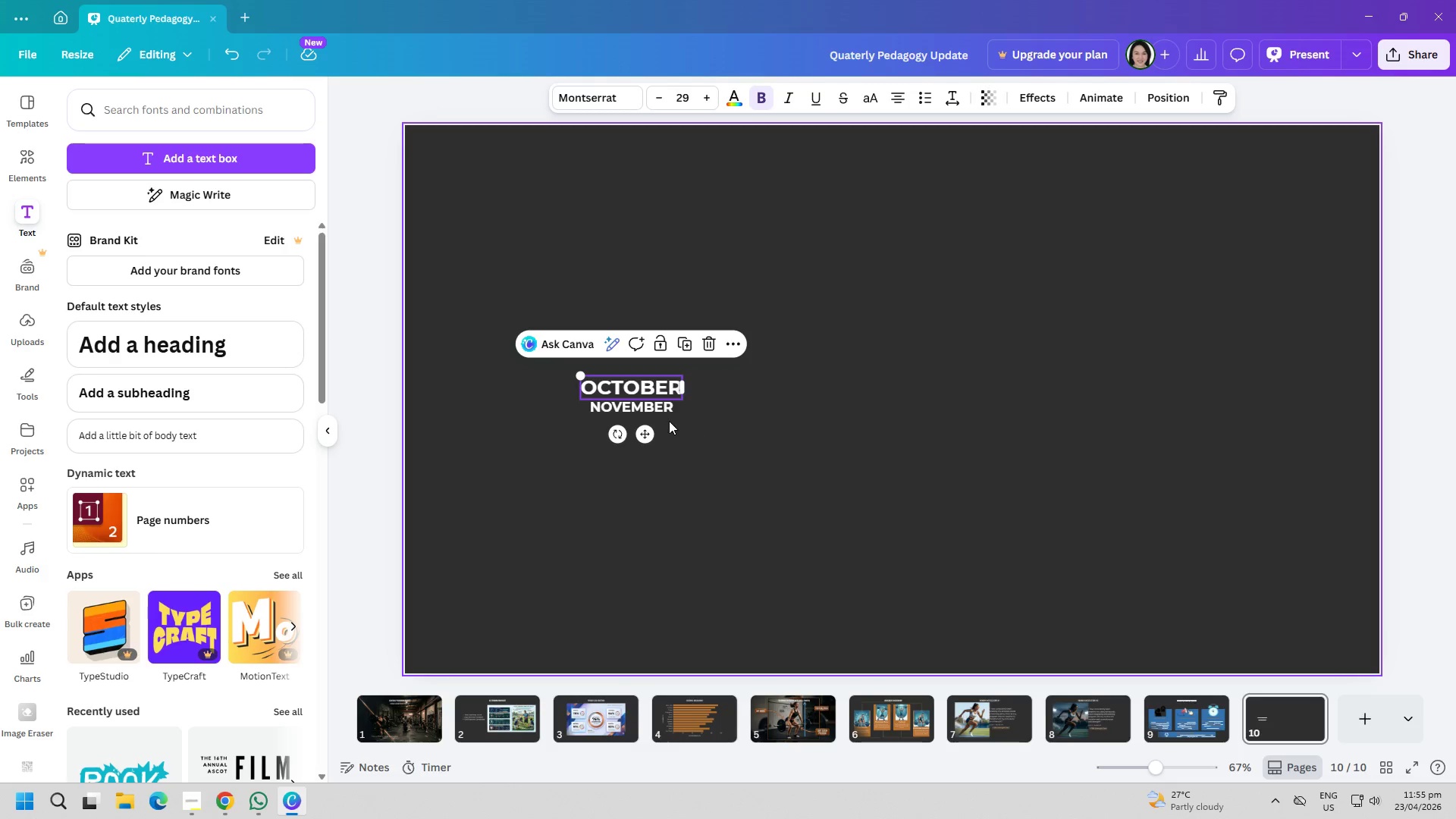 
double_click([648, 413])
 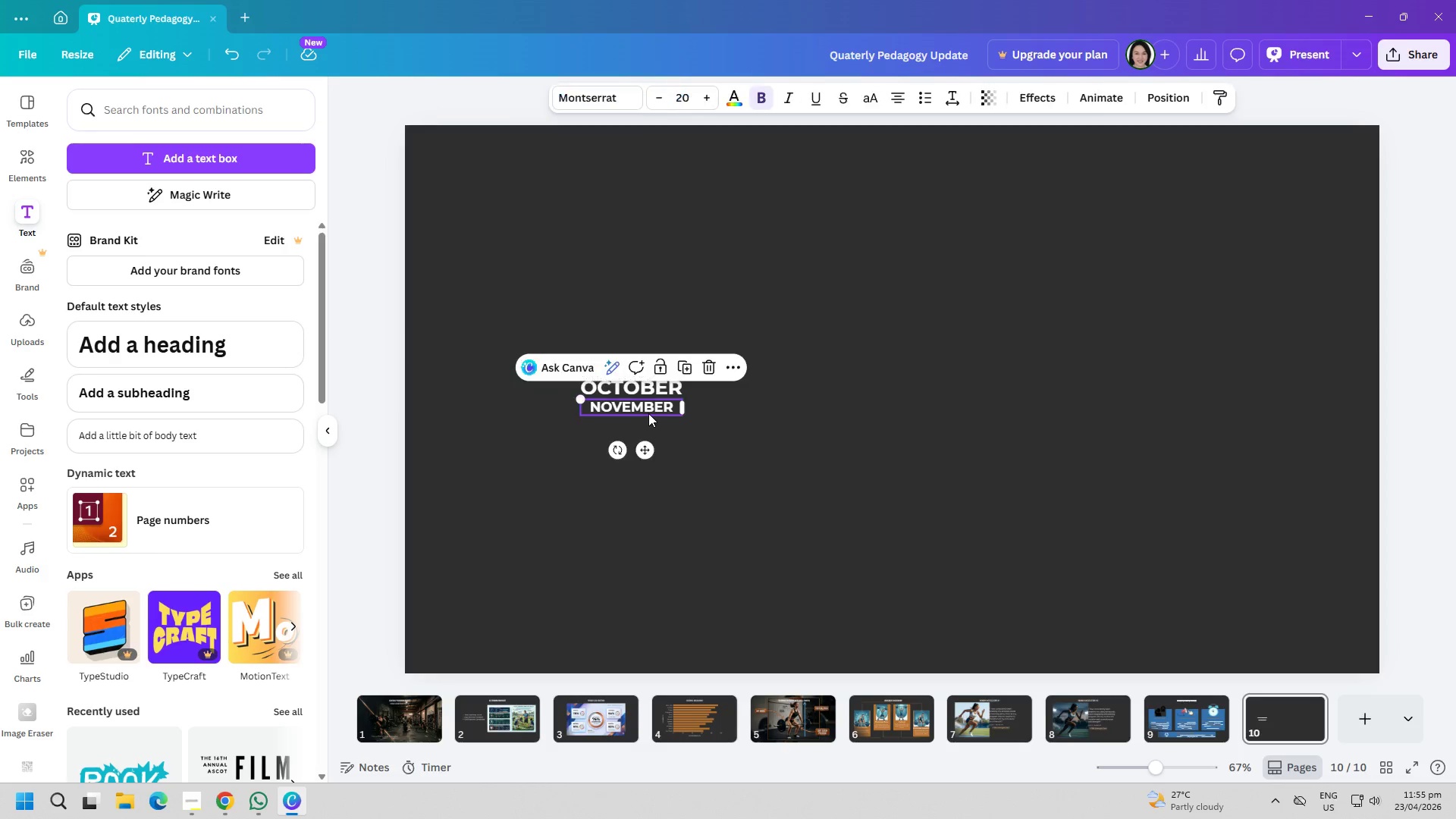 
triple_click([648, 413])
 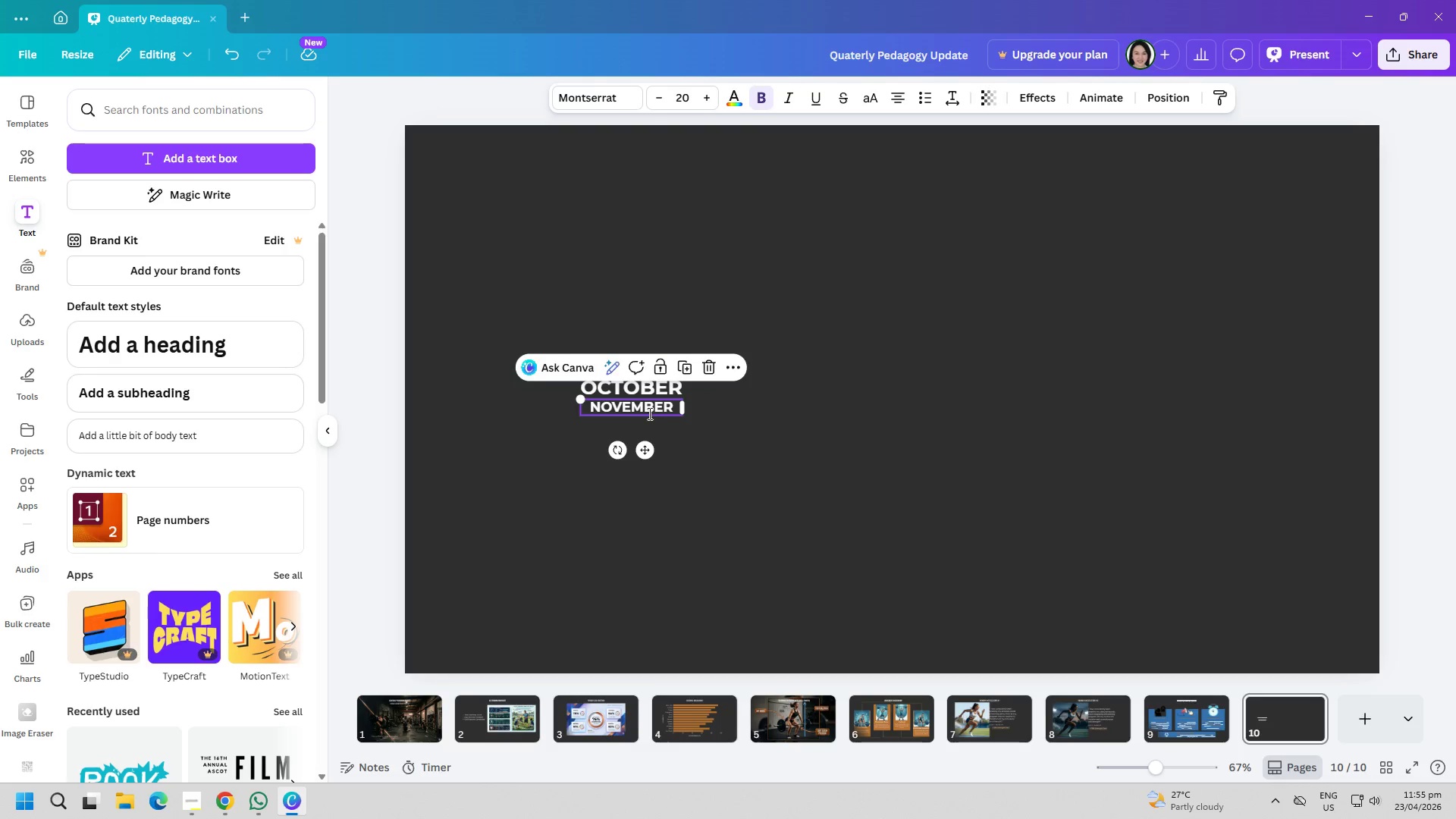 
triple_click([648, 413])
 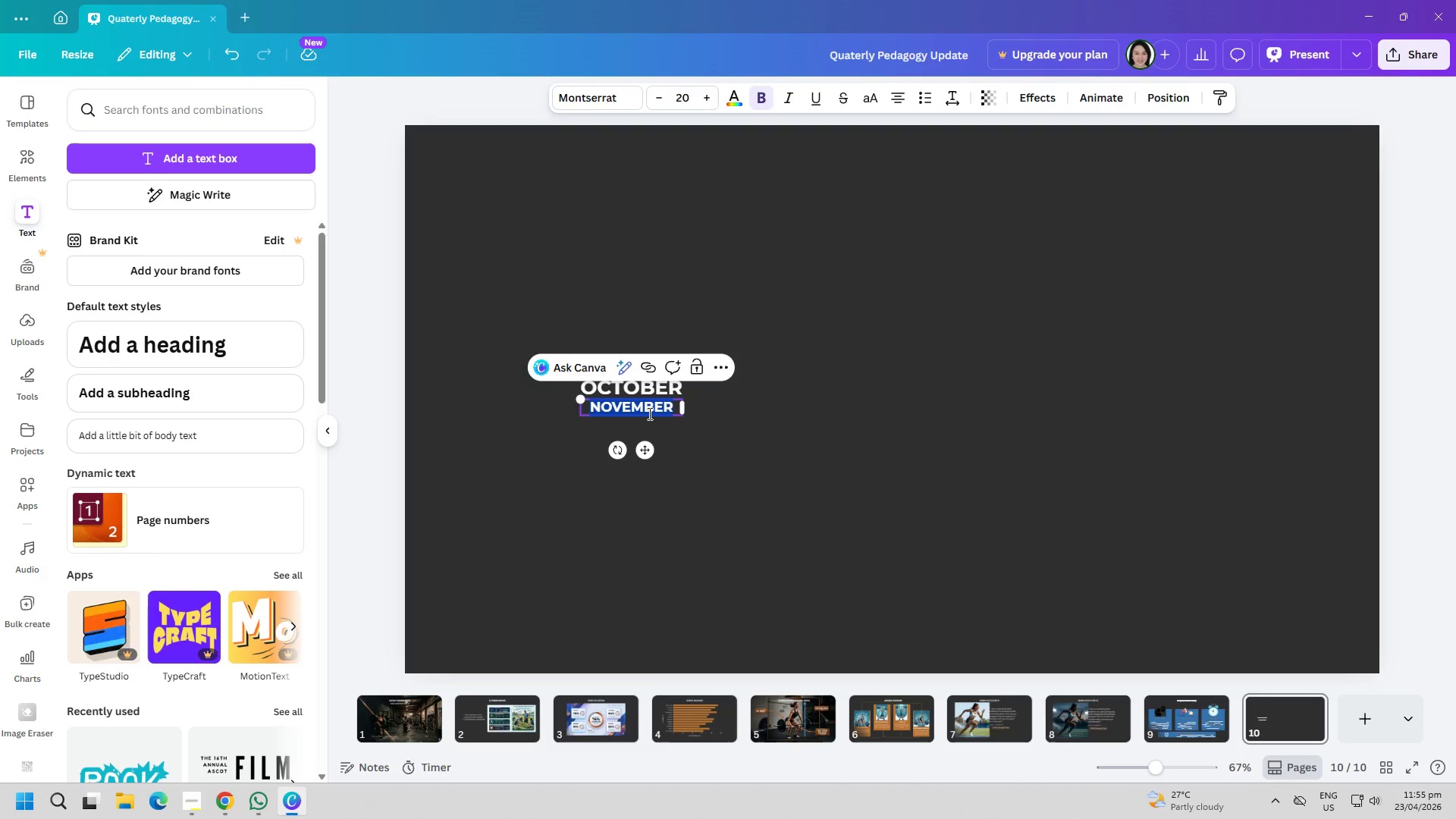 
key(Control+ControlLeft)
 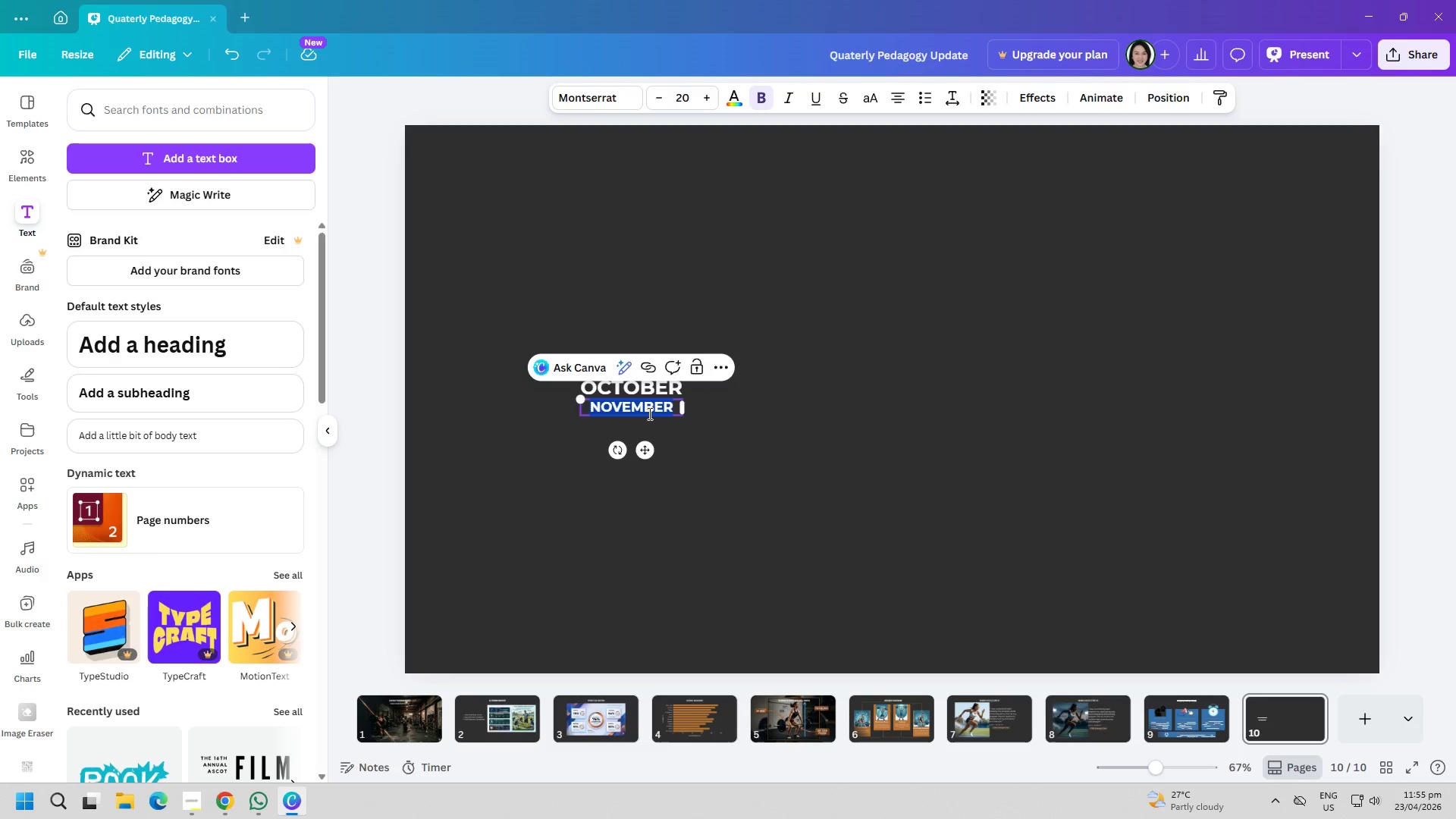 
hold_key(key=A, duration=23.3)
 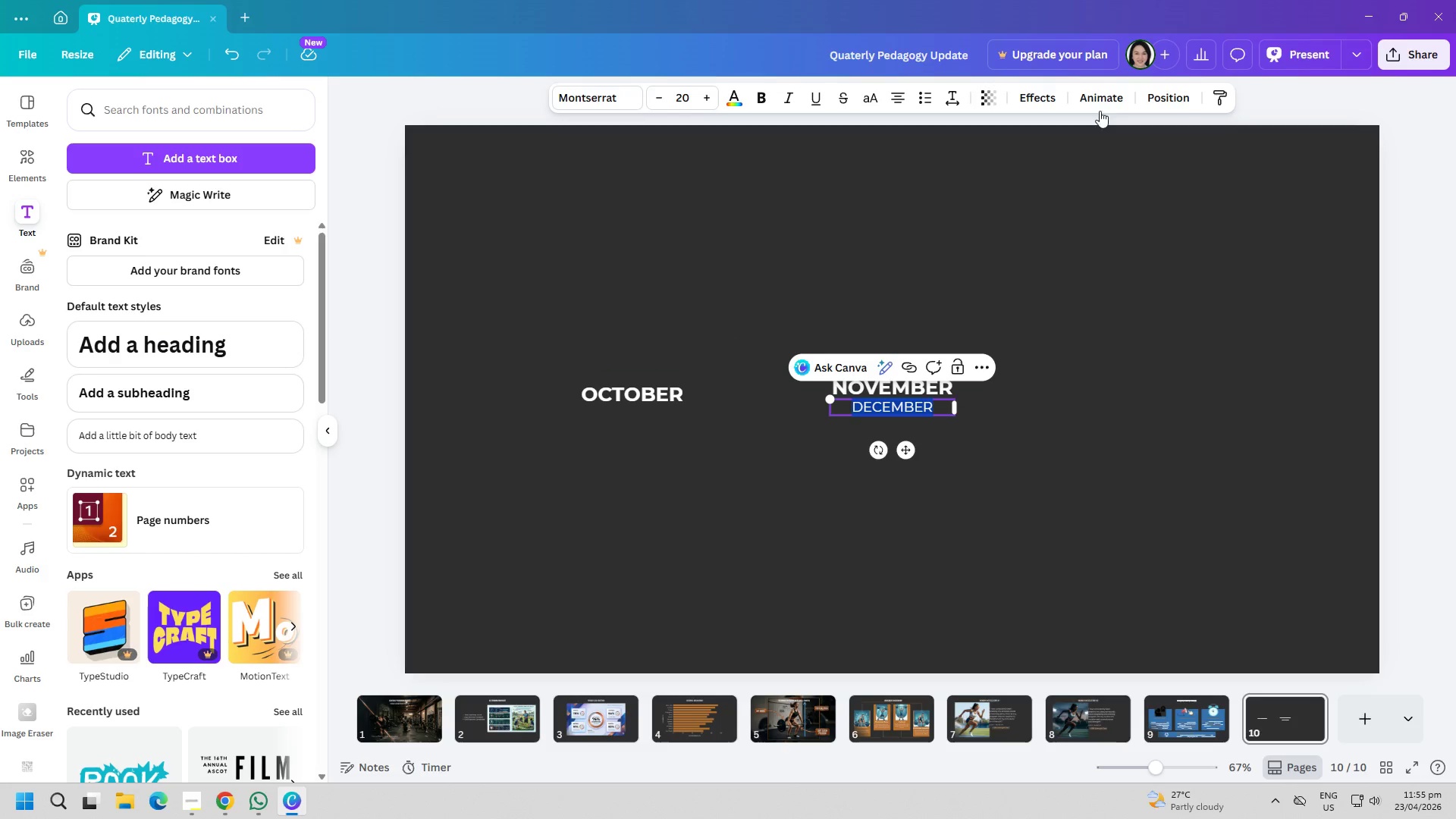 
double_click([678, 96])
 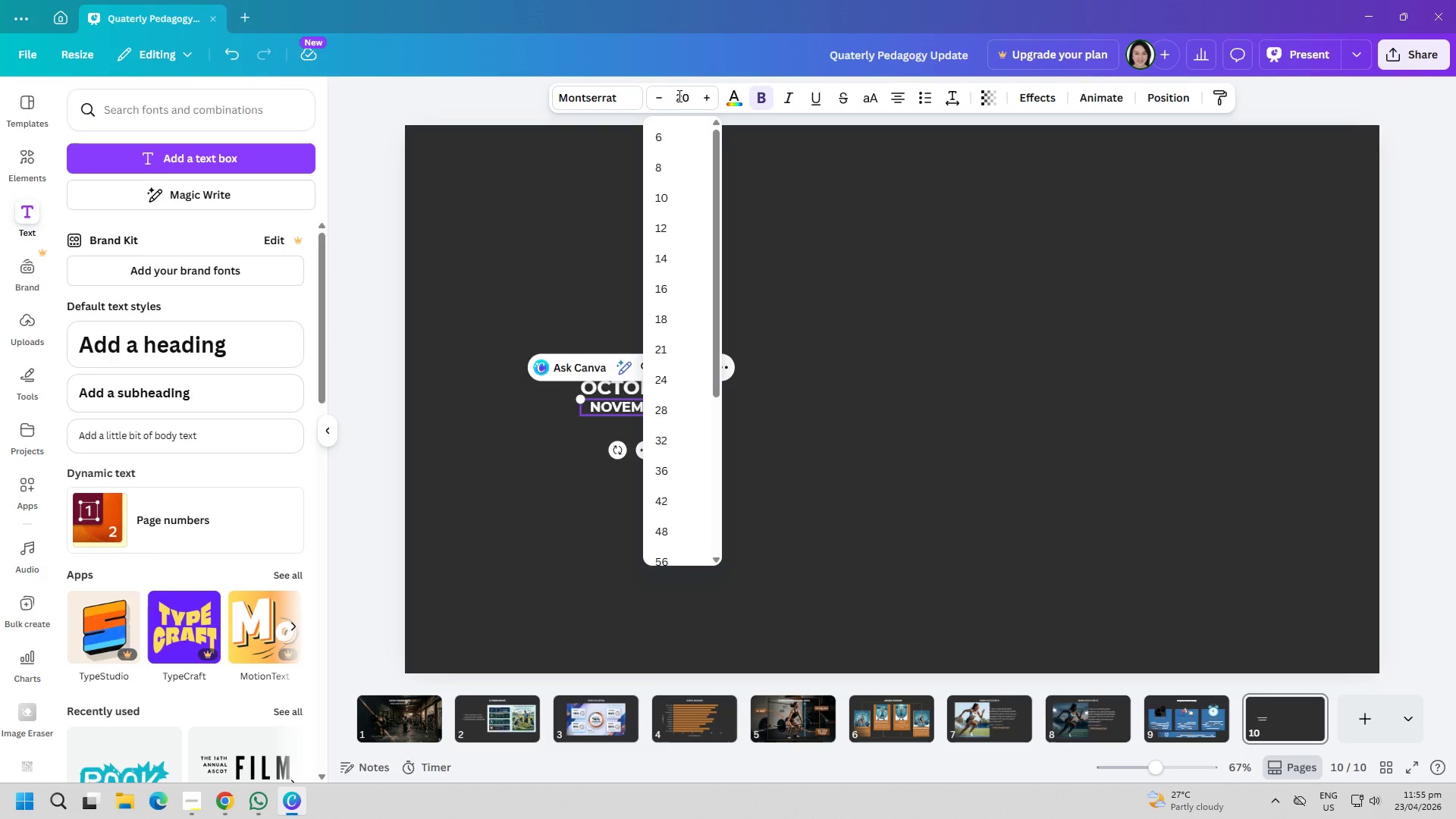 
triple_click([678, 96])
 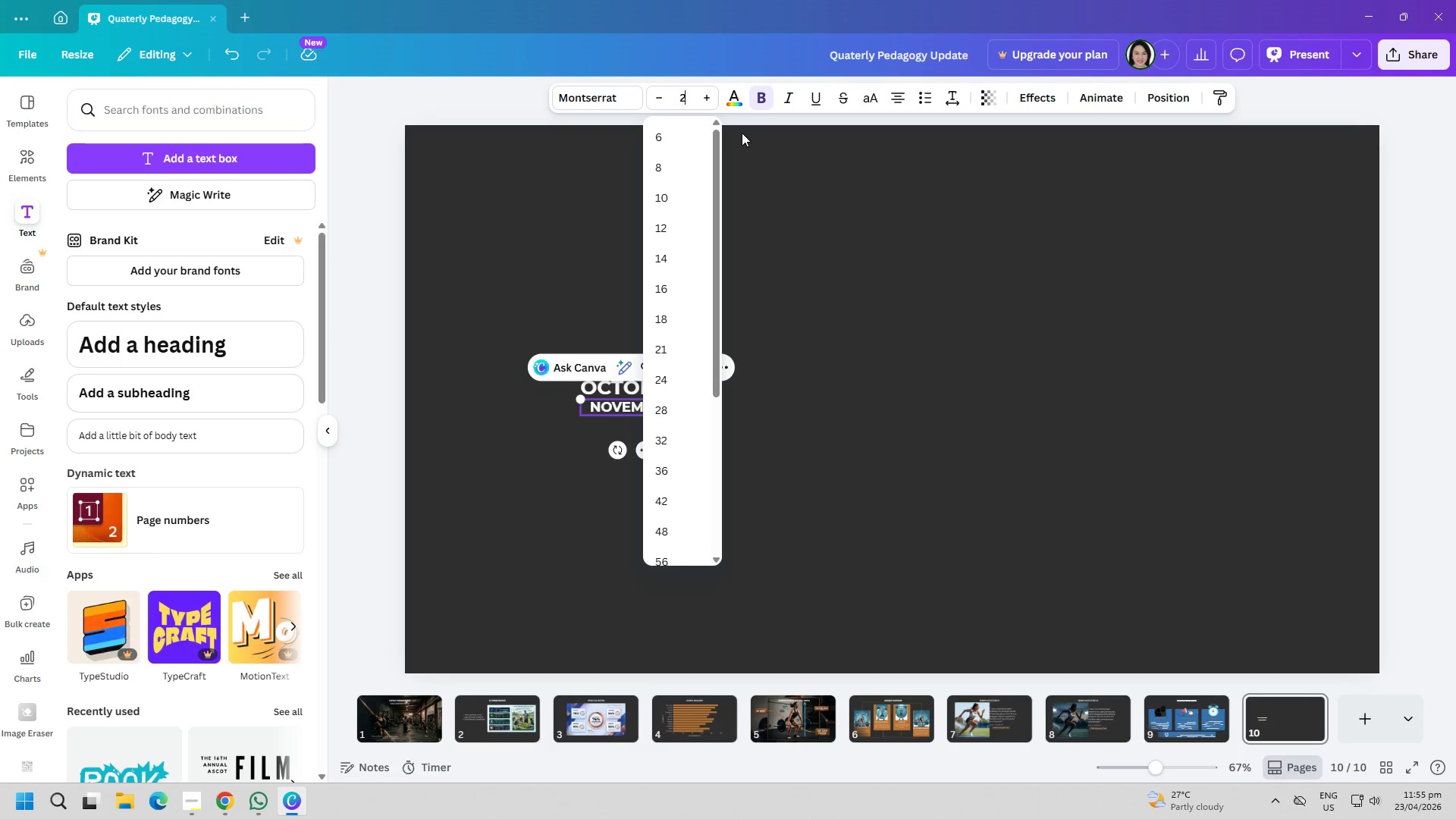 
type(29)
 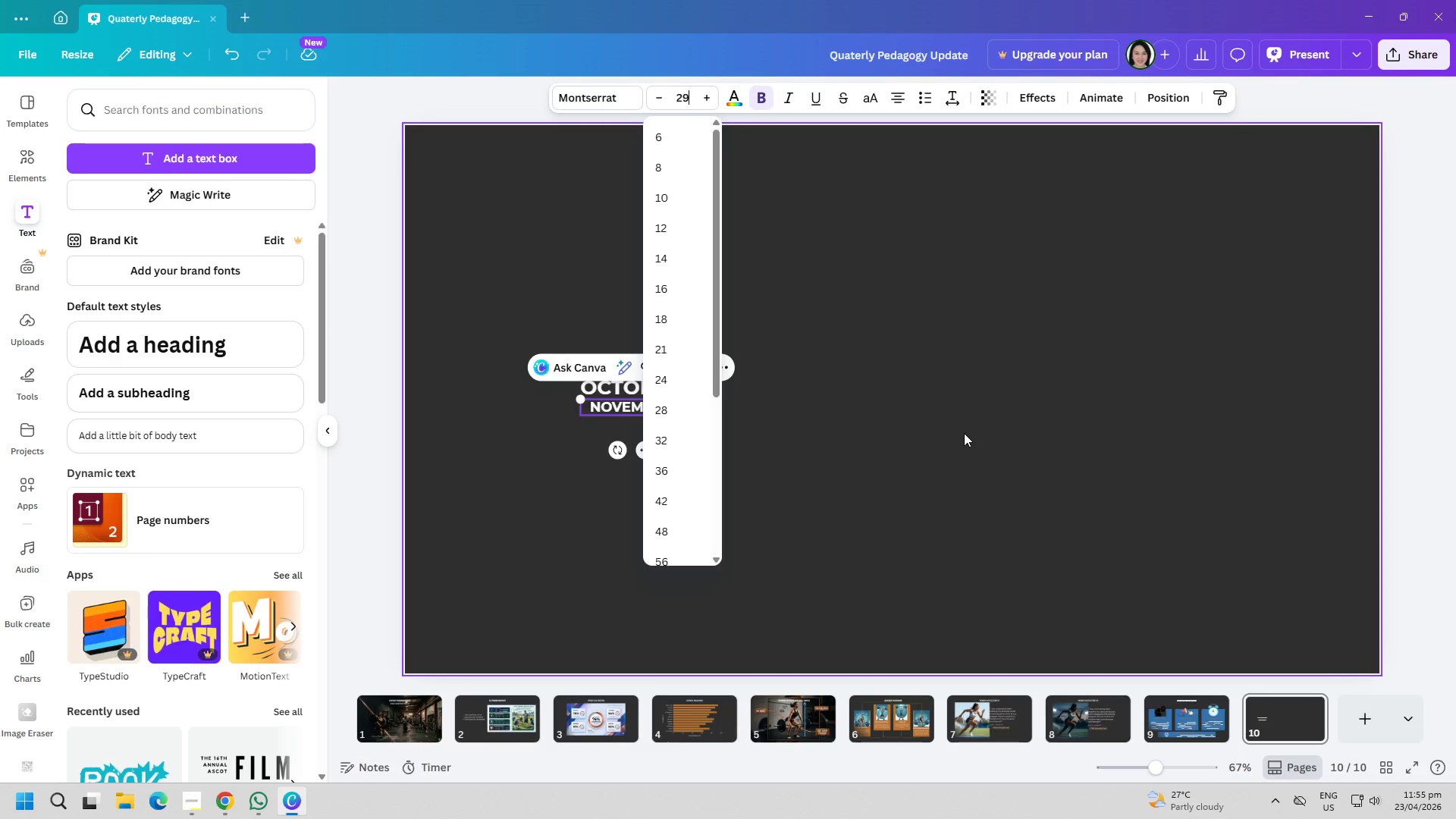 
left_click_drag(start_coordinate=[965, 430], to_coordinate=[962, 437])
 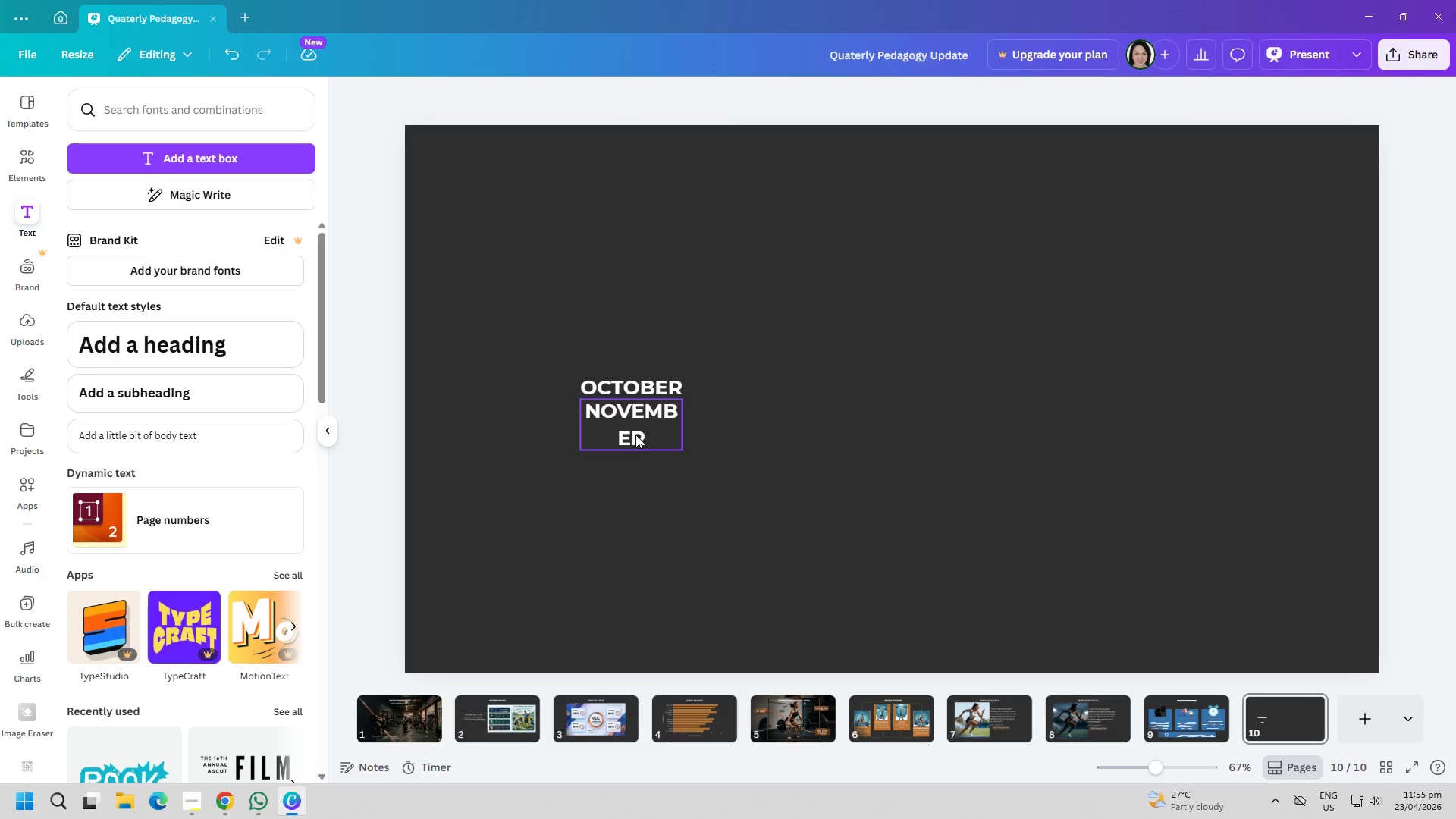 
left_click([637, 435])
 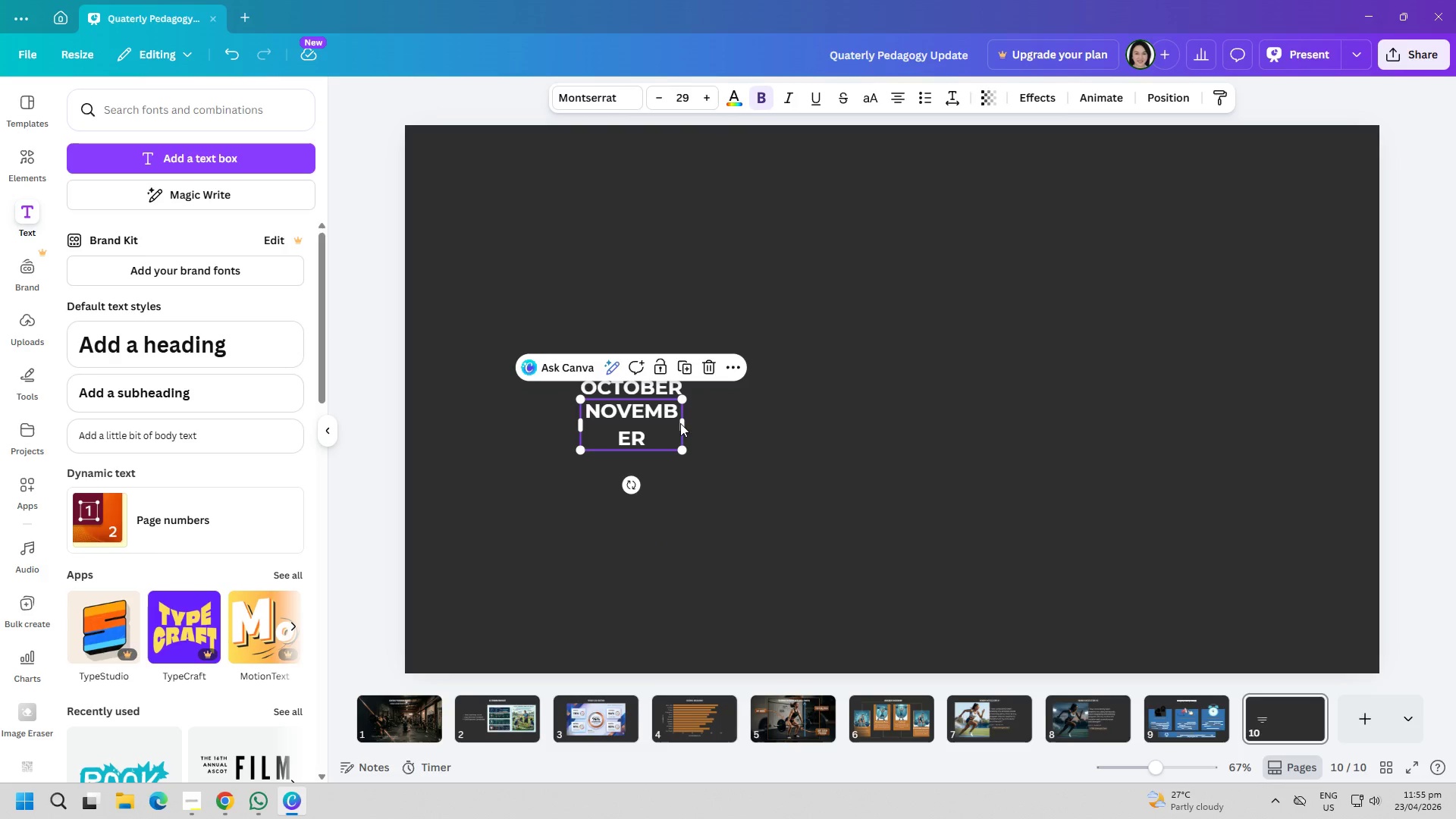 
left_click_drag(start_coordinate=[683, 425], to_coordinate=[772, 430])
 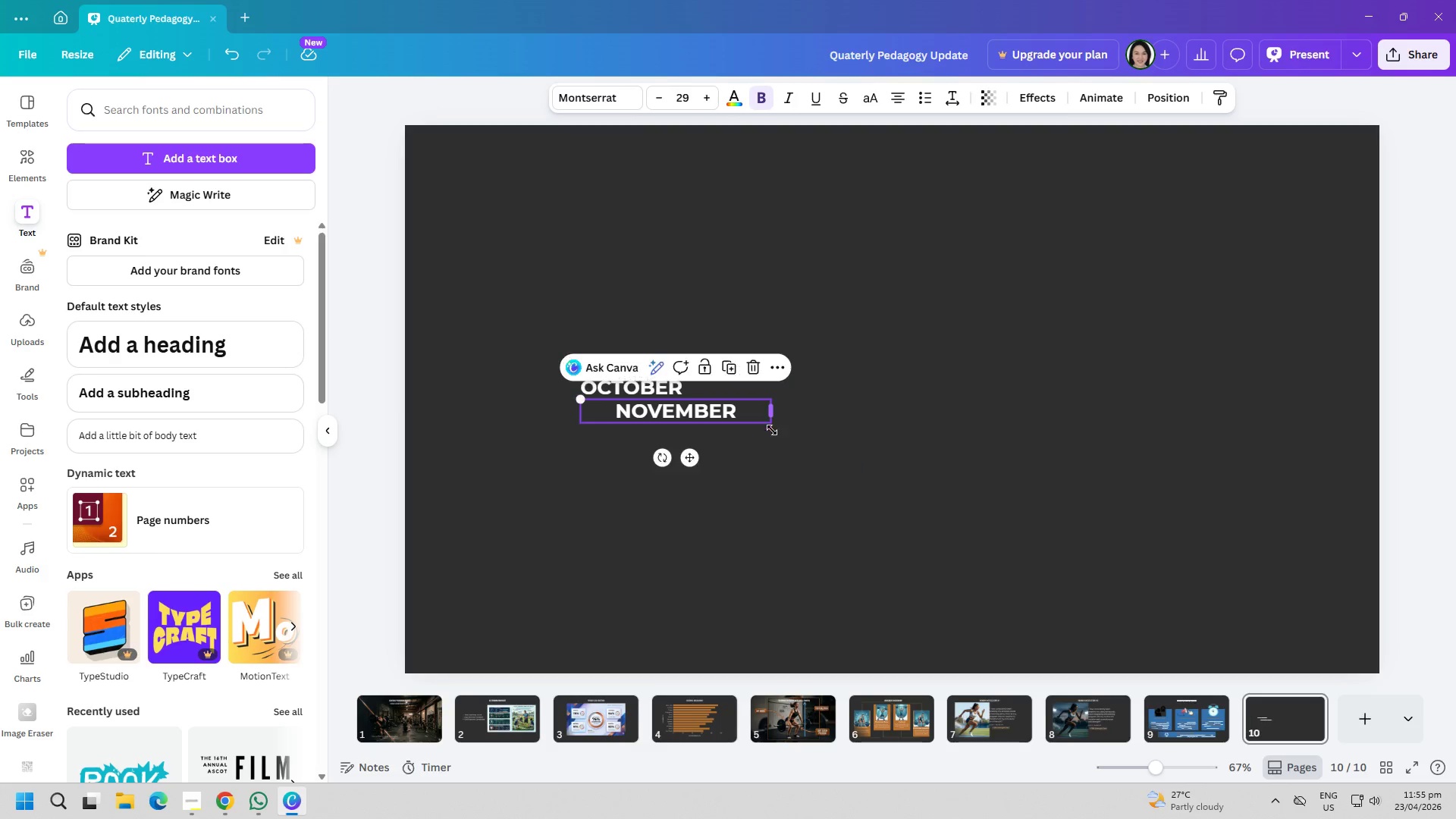 
left_click([780, 440])
 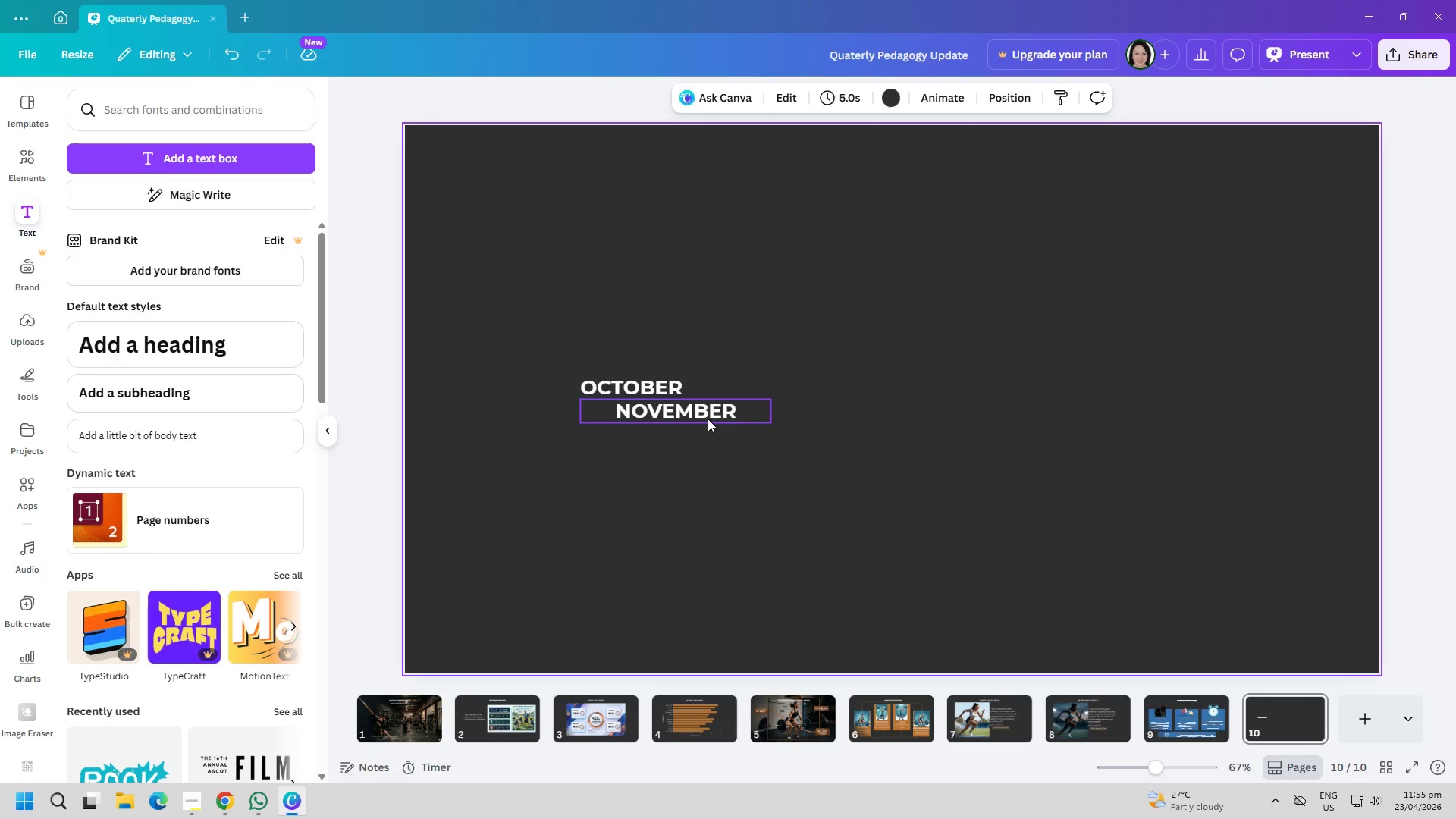 
left_click_drag(start_coordinate=[703, 410], to_coordinate=[937, 377])
 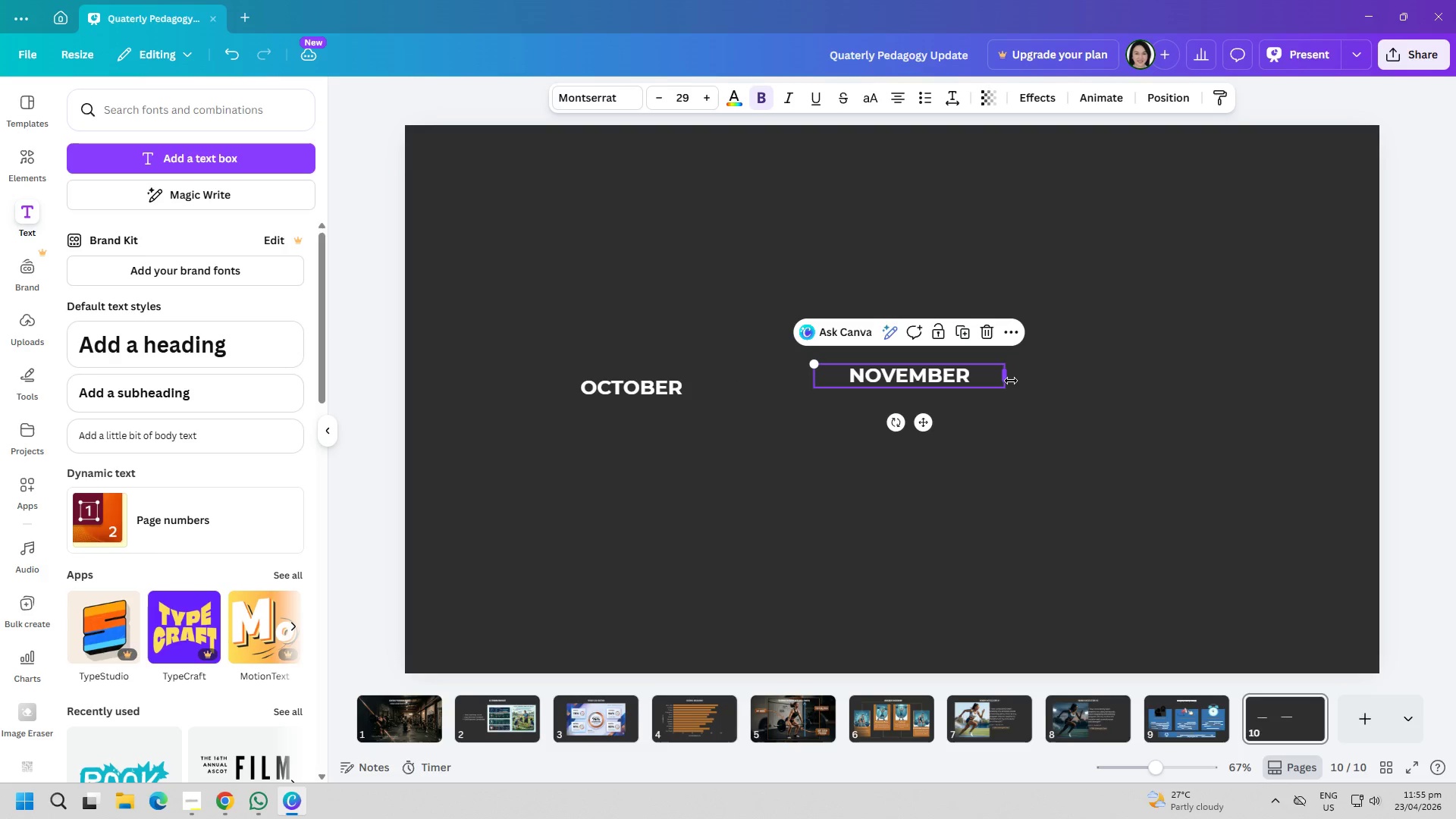 
left_click_drag(start_coordinate=[1003, 379], to_coordinate=[941, 380])
 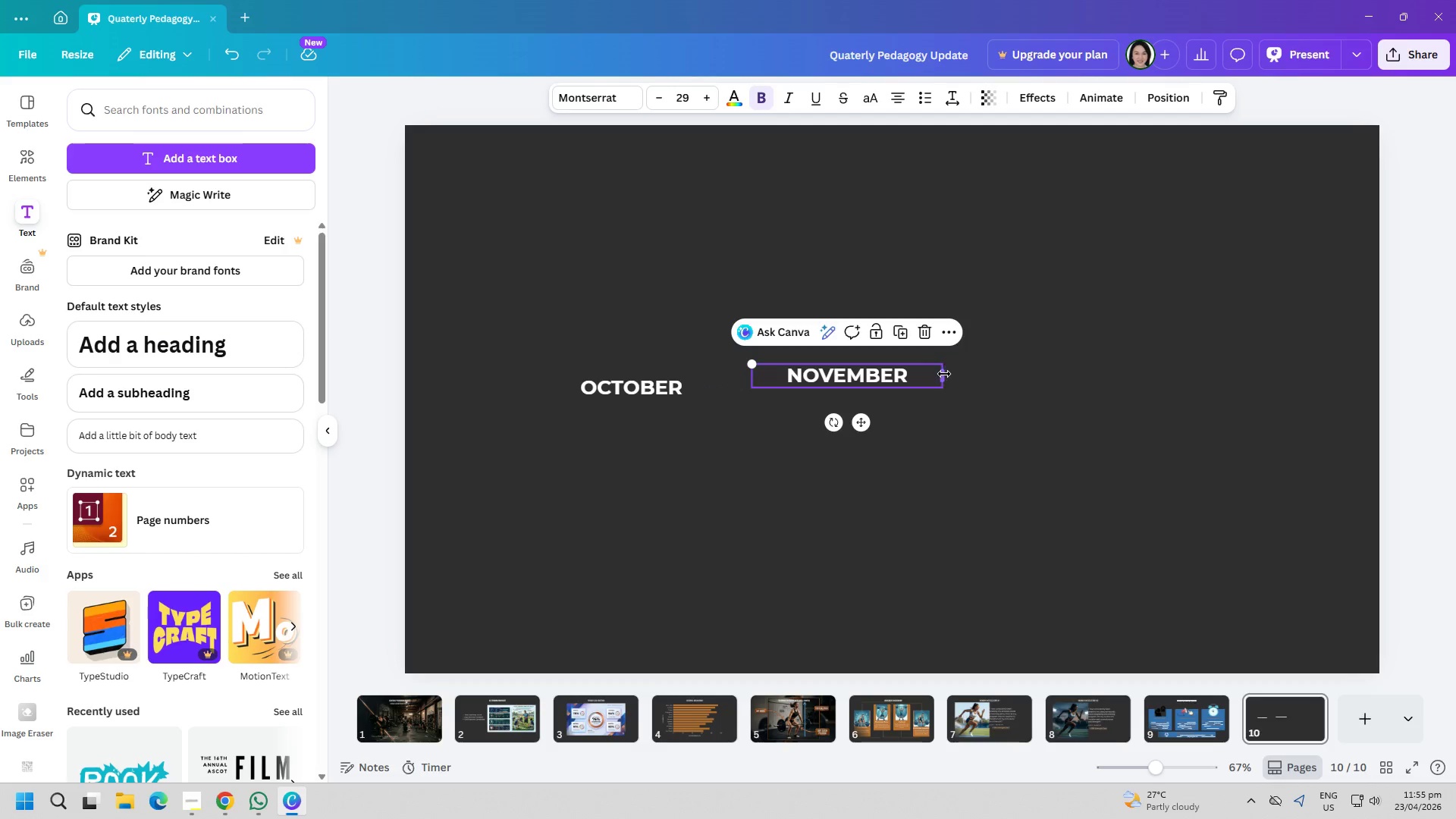 
left_click_drag(start_coordinate=[944, 374], to_coordinate=[878, 380])
 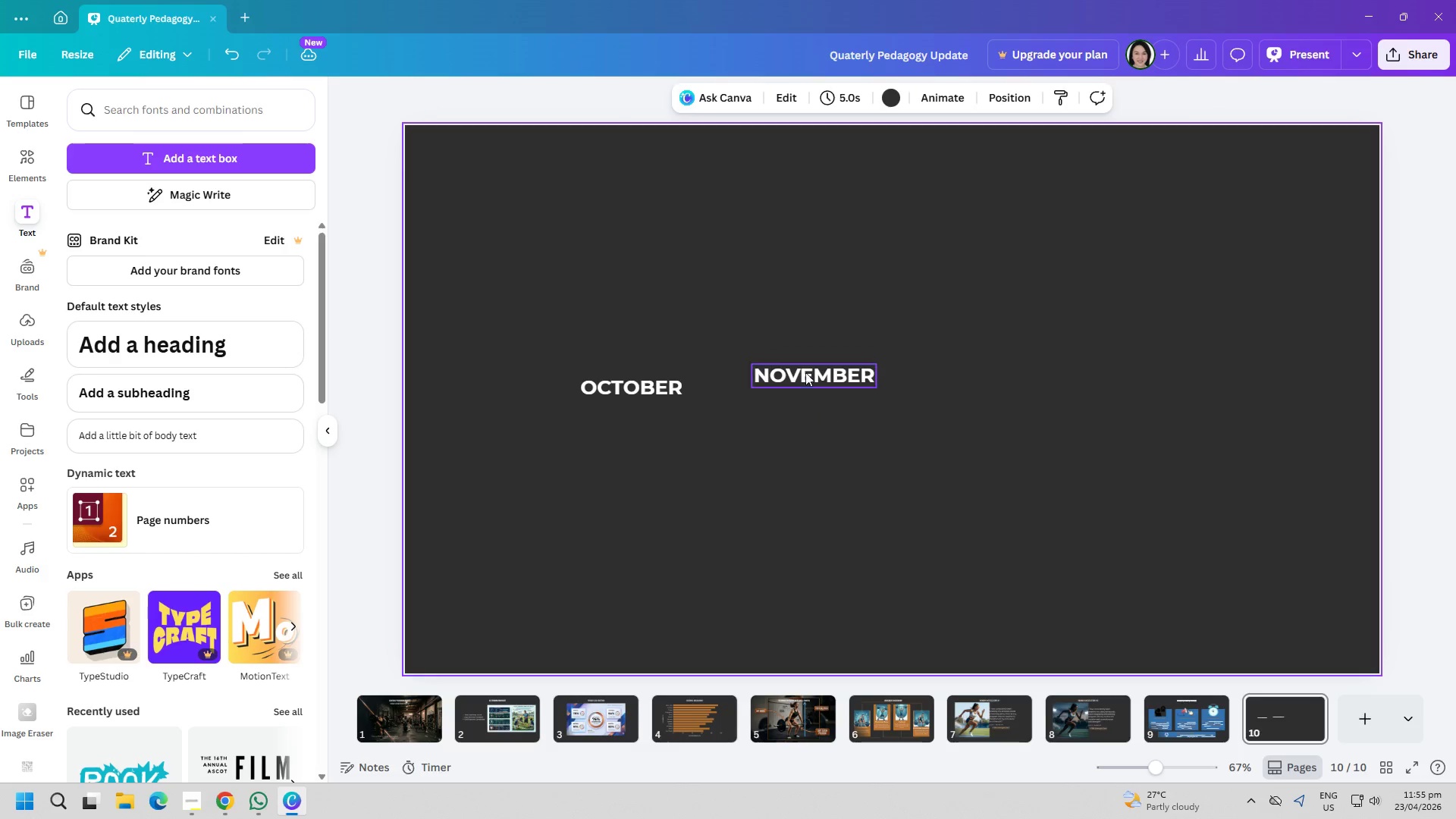 
left_click_drag(start_coordinate=[805, 369], to_coordinate=[883, 375])
 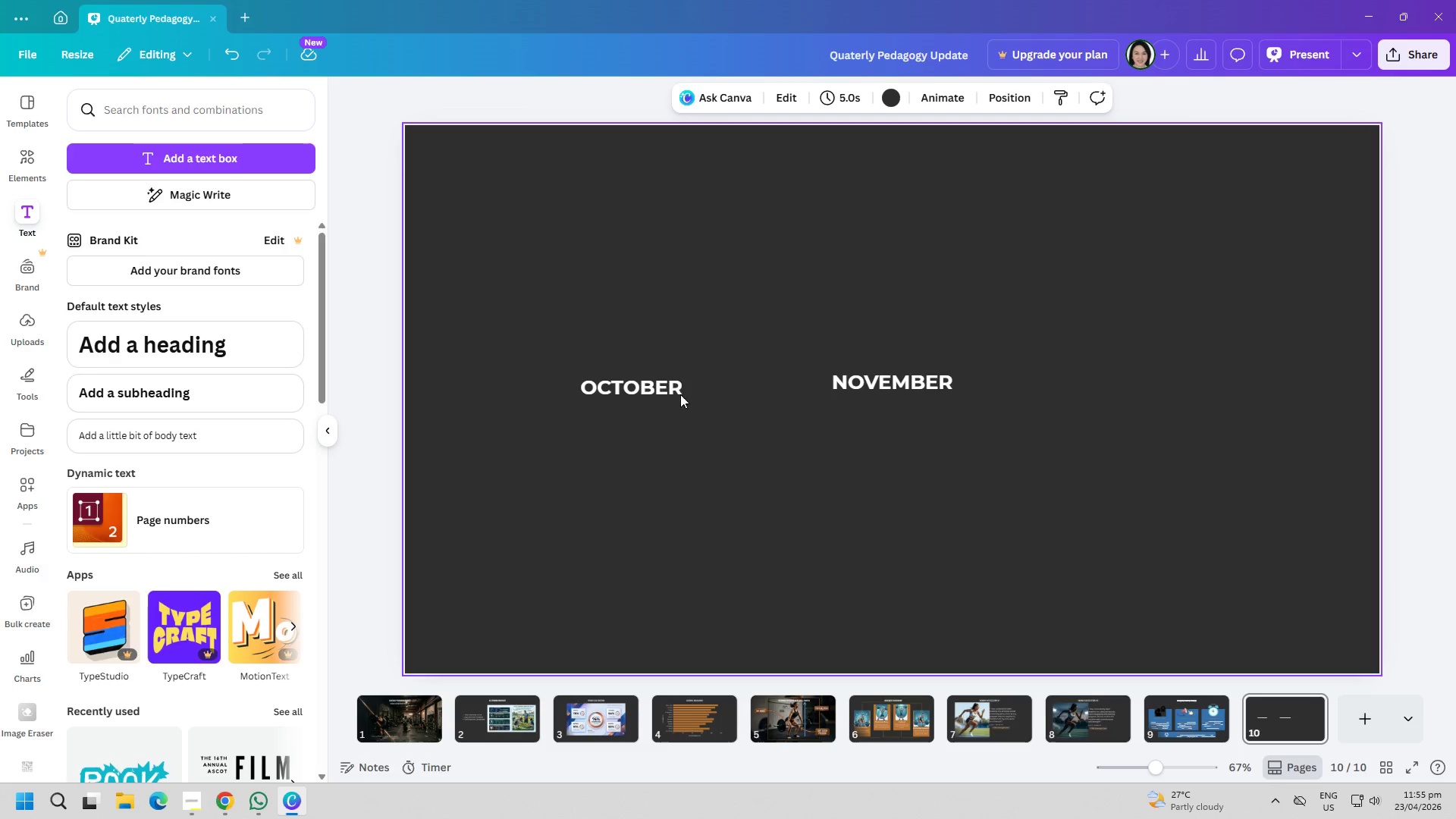 
left_click_drag(start_coordinate=[655, 388], to_coordinate=[656, 392])
 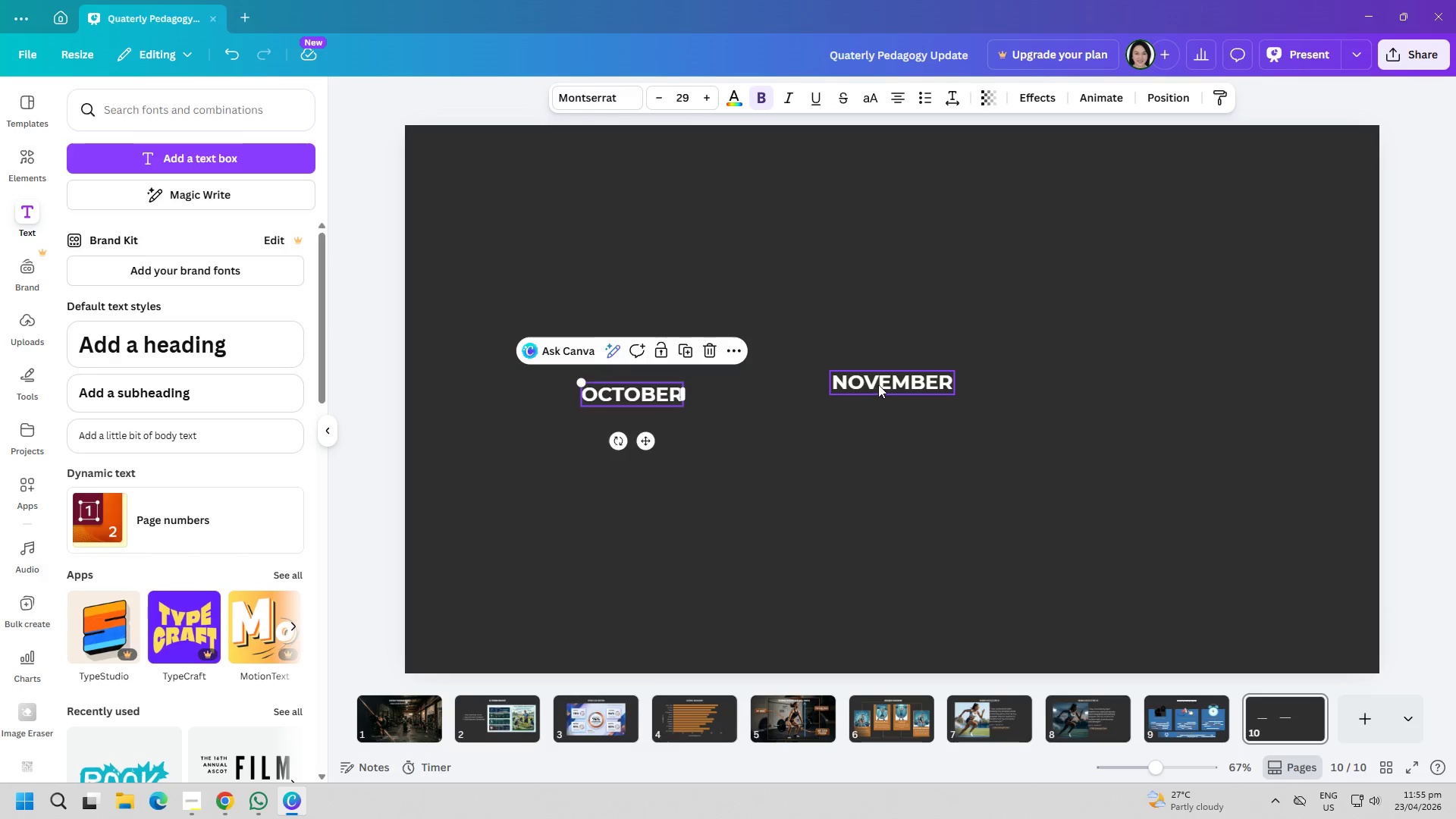 
left_click_drag(start_coordinate=[878, 382], to_coordinate=[878, 389])
 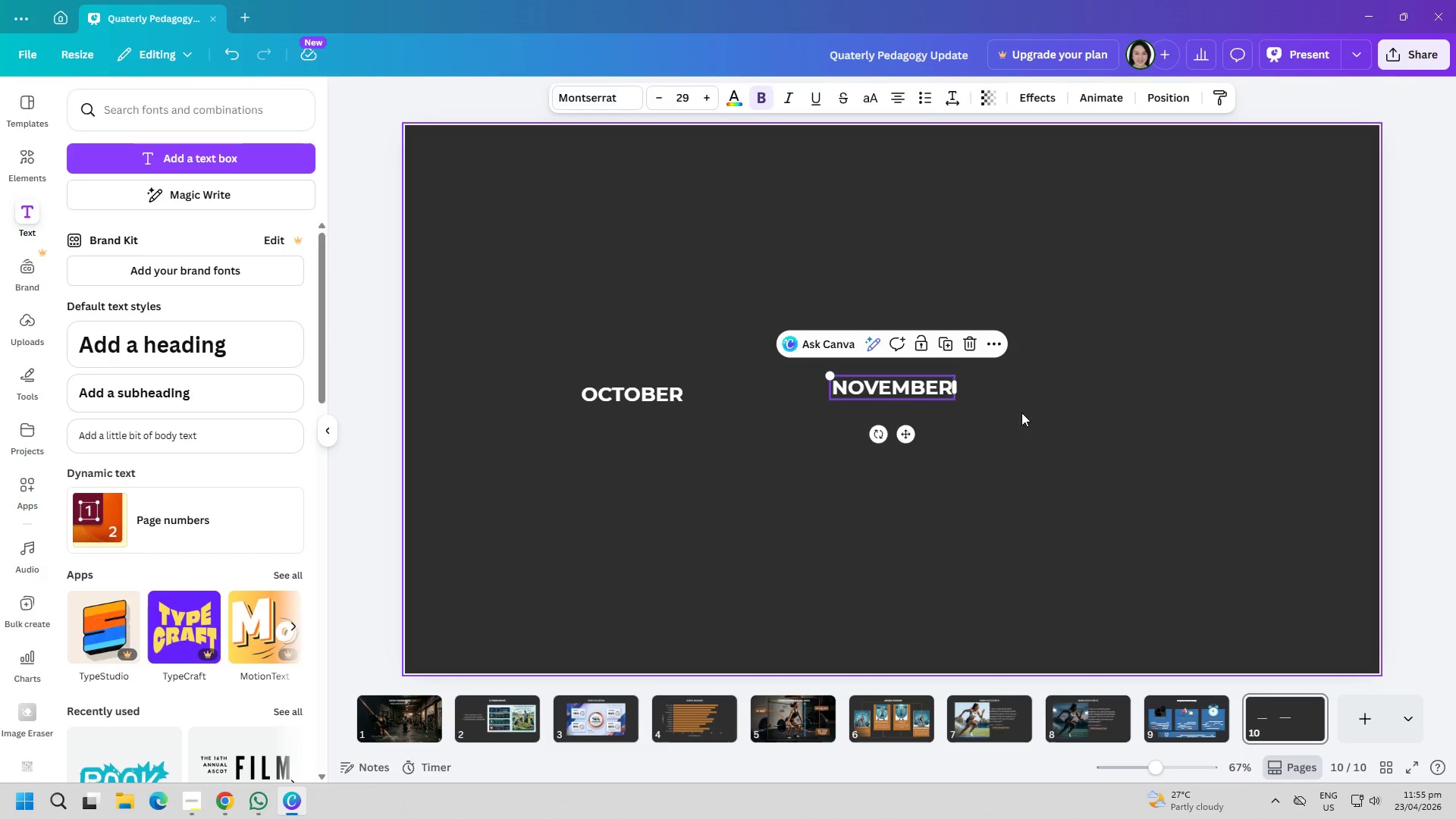 
left_click([1021, 413])
 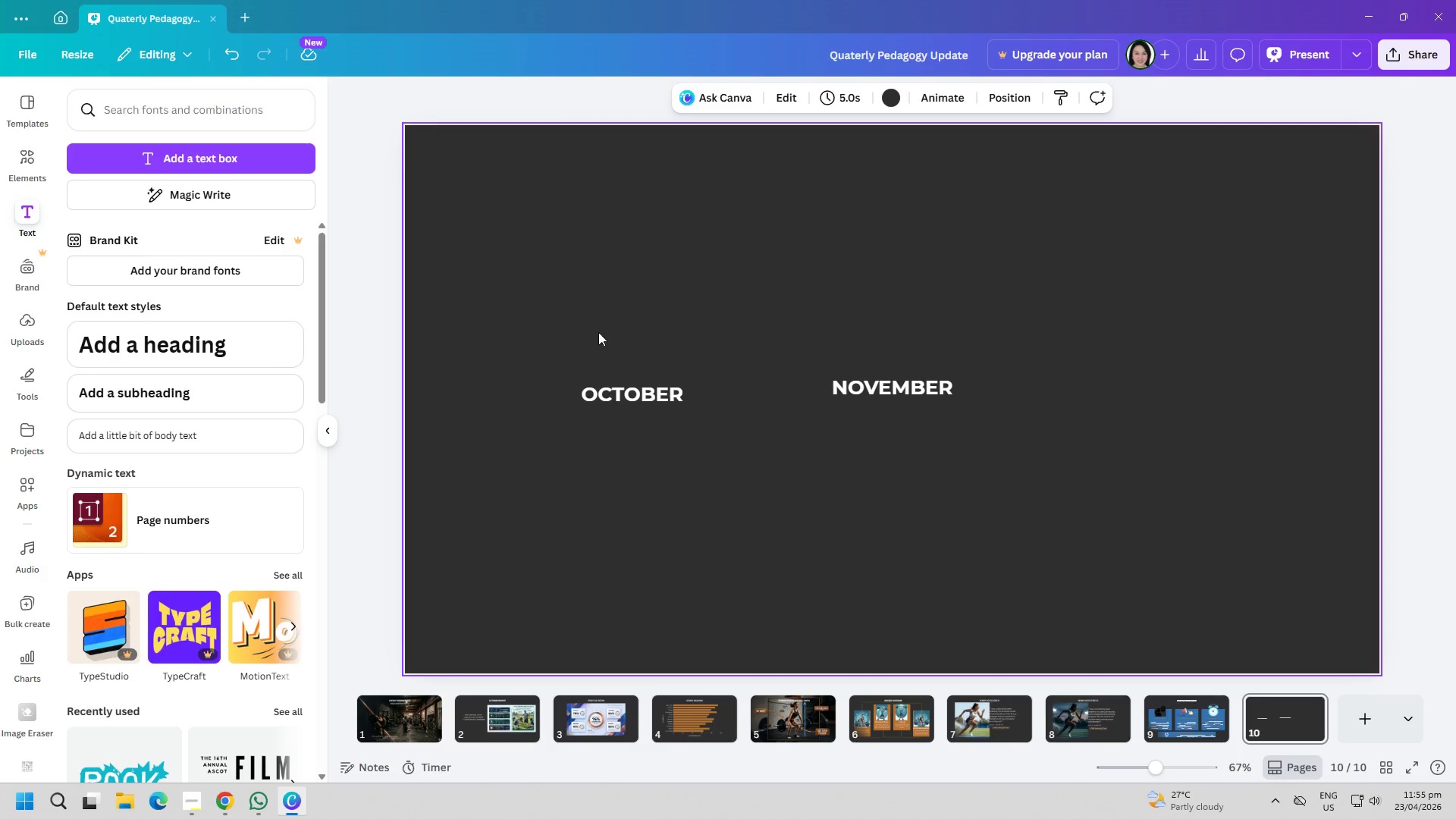 
double_click([646, 397])
 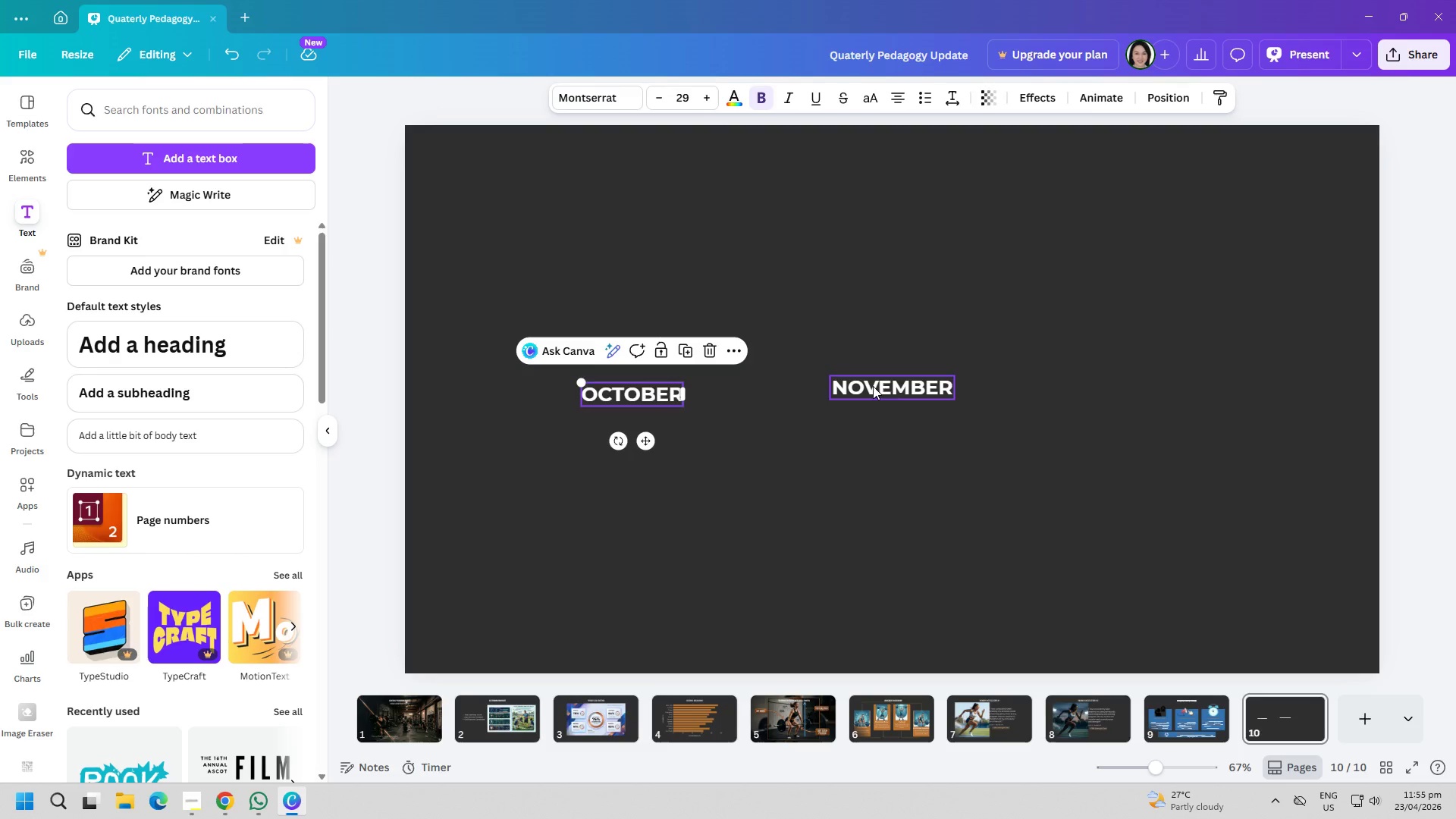 
triple_click([890, 382])
 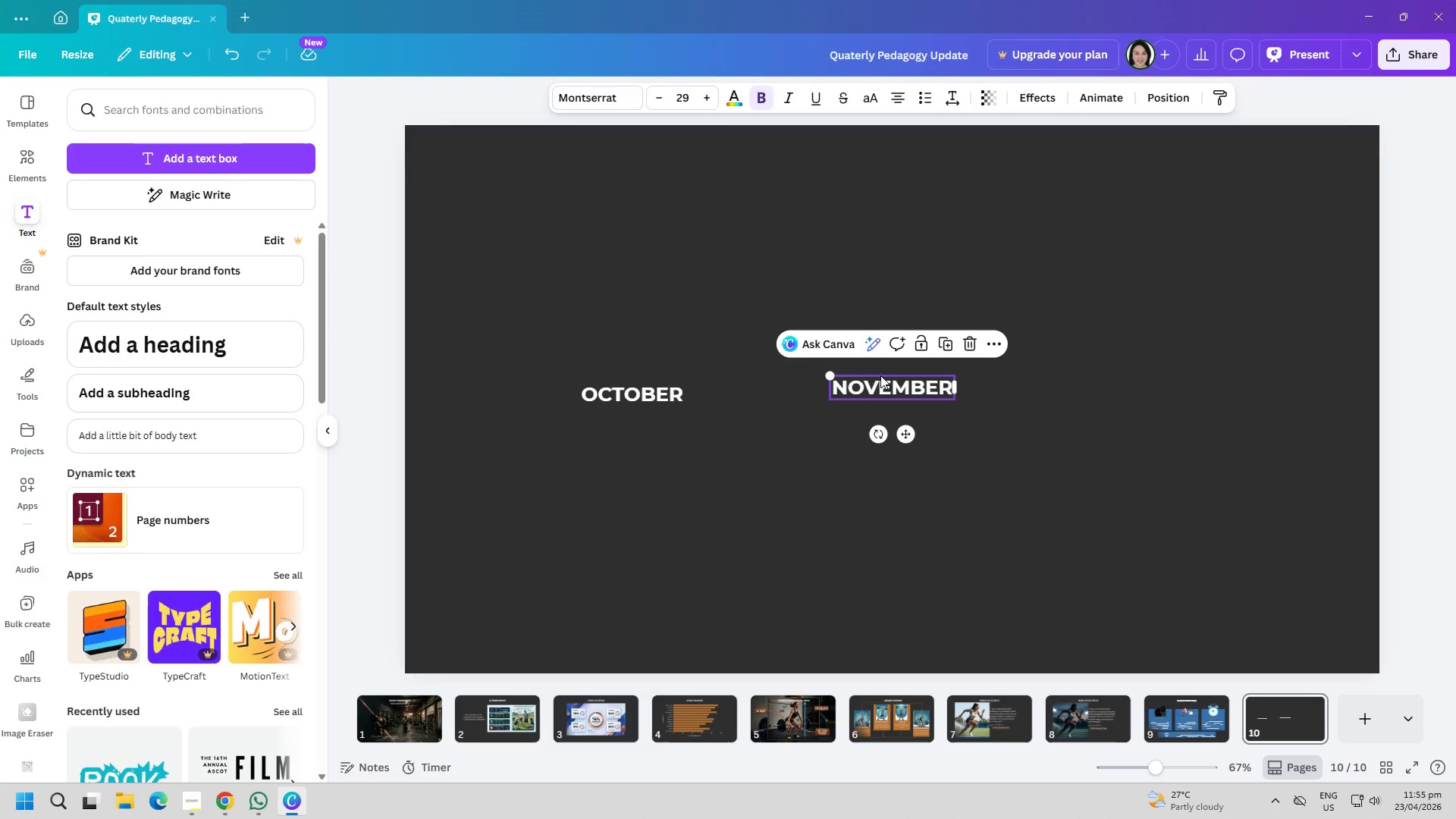 
triple_click([651, 350])
 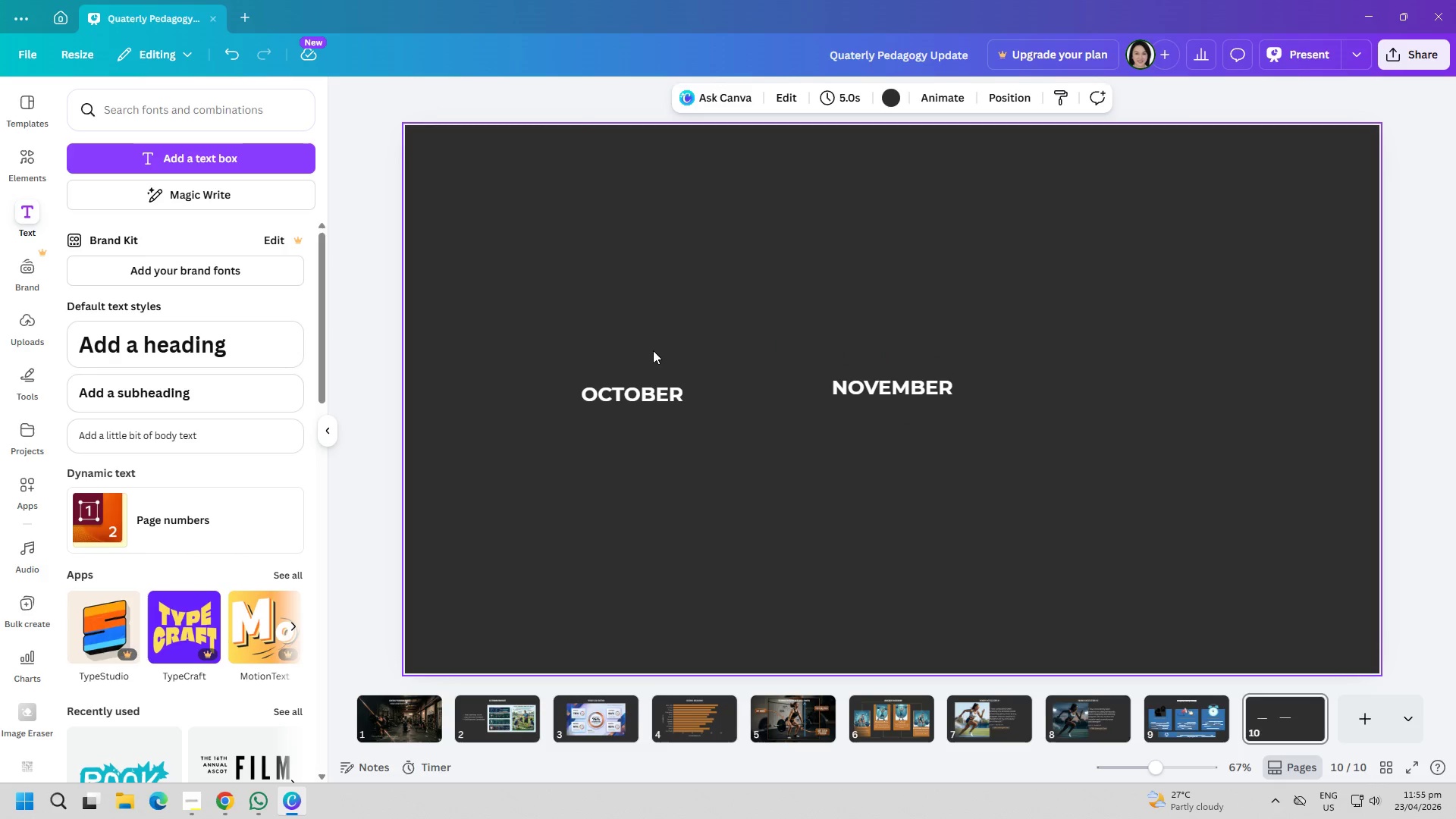 
triple_click([650, 377])
 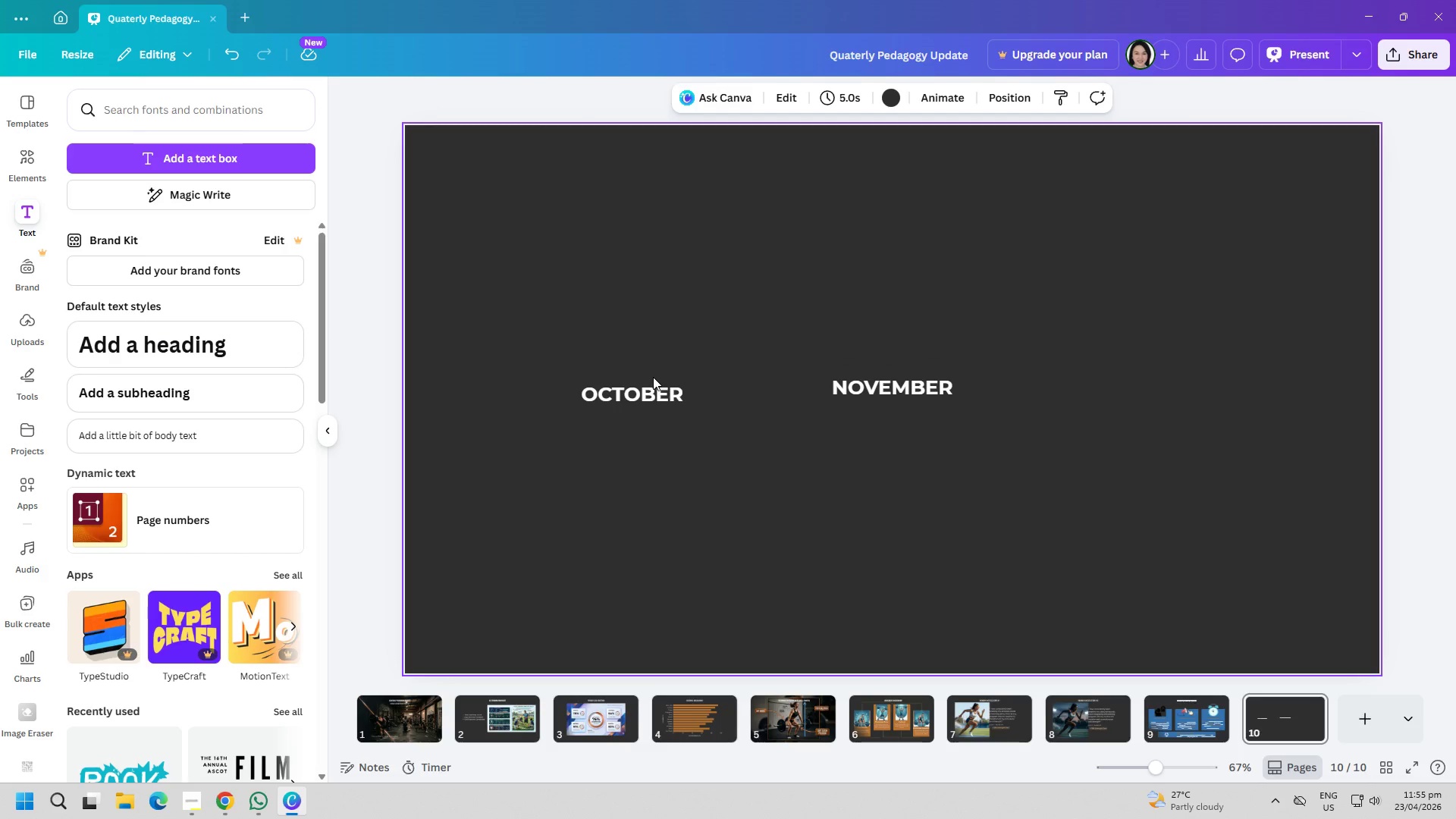 
triple_click([653, 382])
 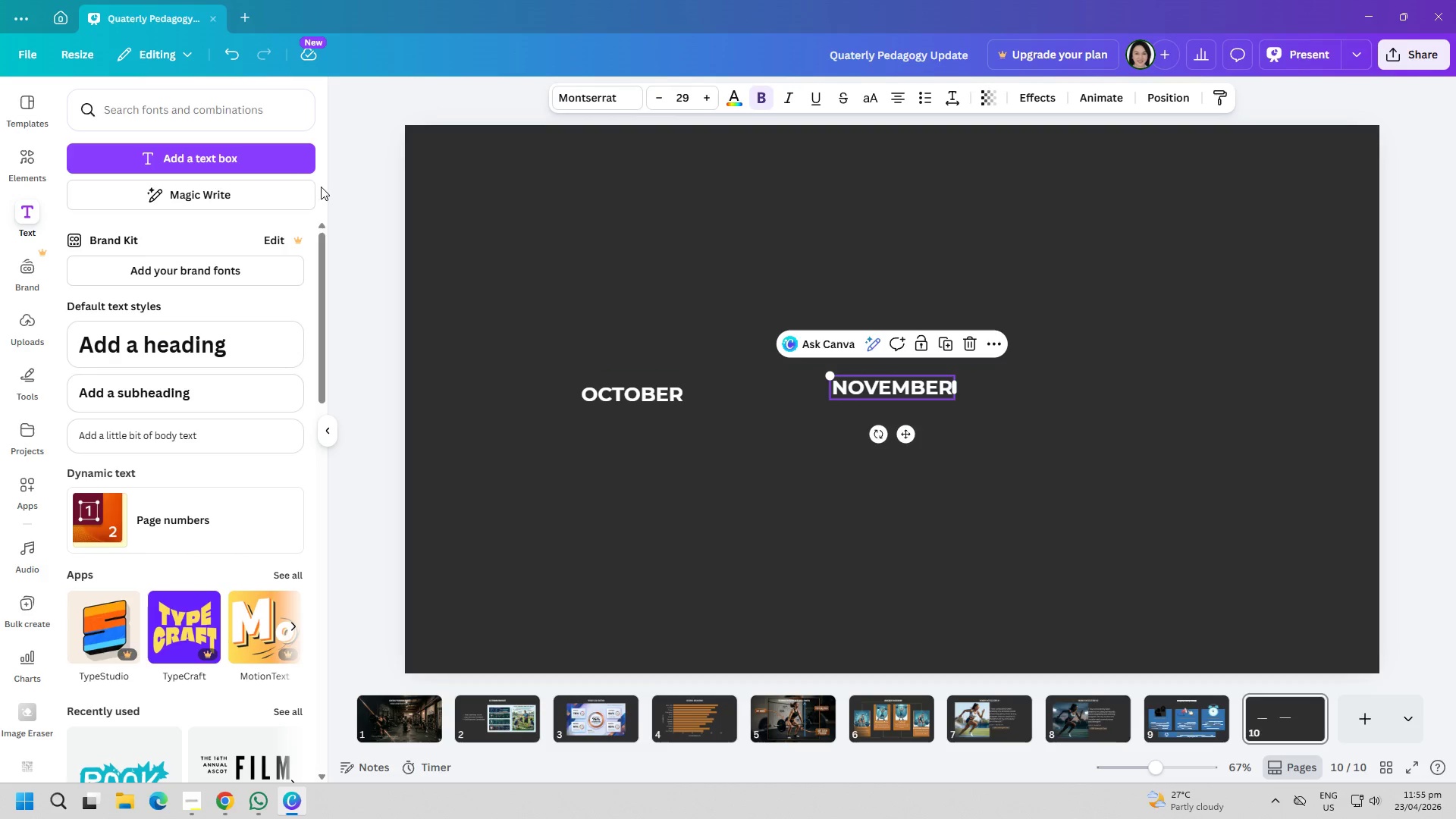 
left_click([273, 157])
 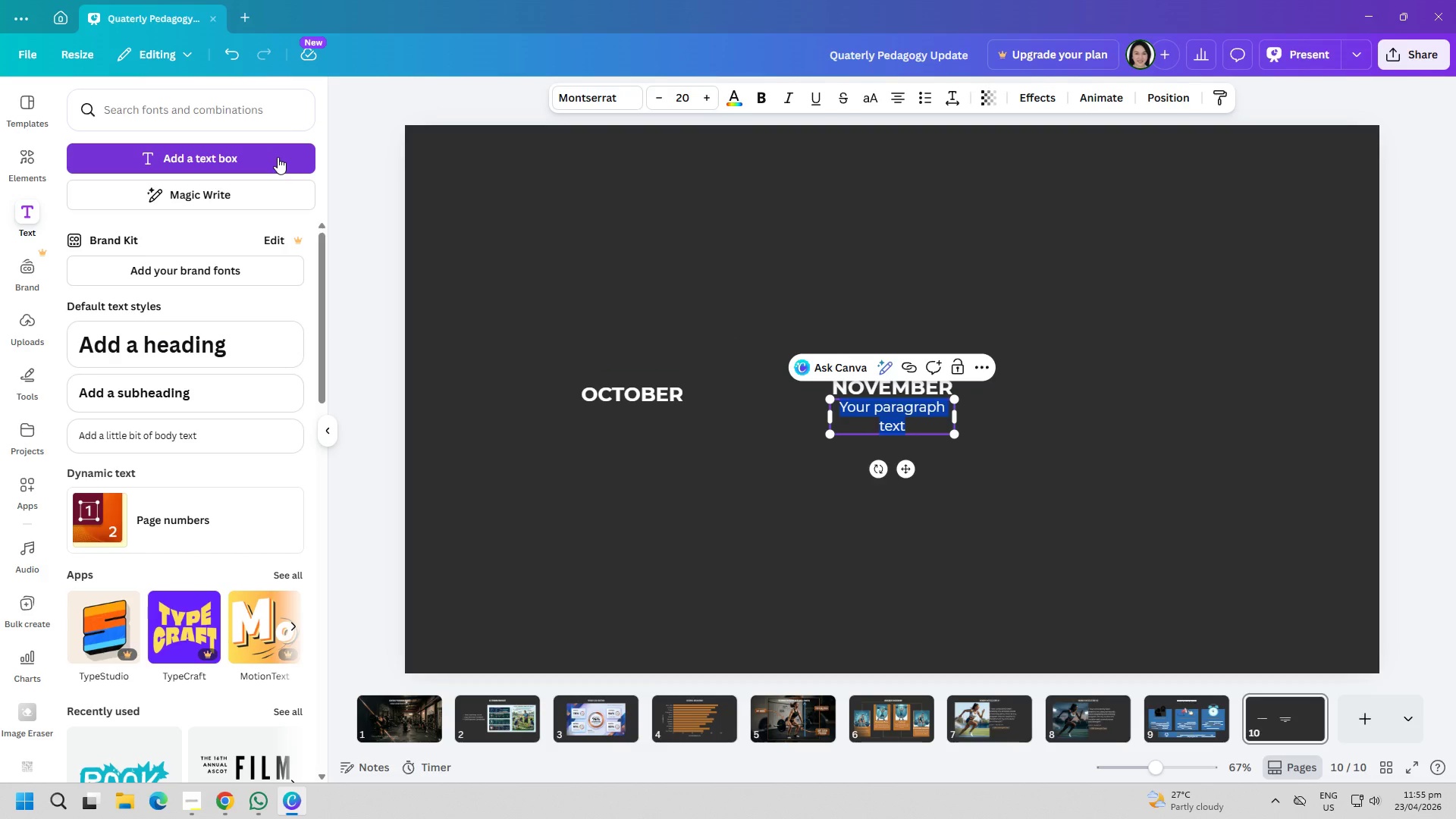 
type(d)
key(Backspace)
type(DECEMBER)
 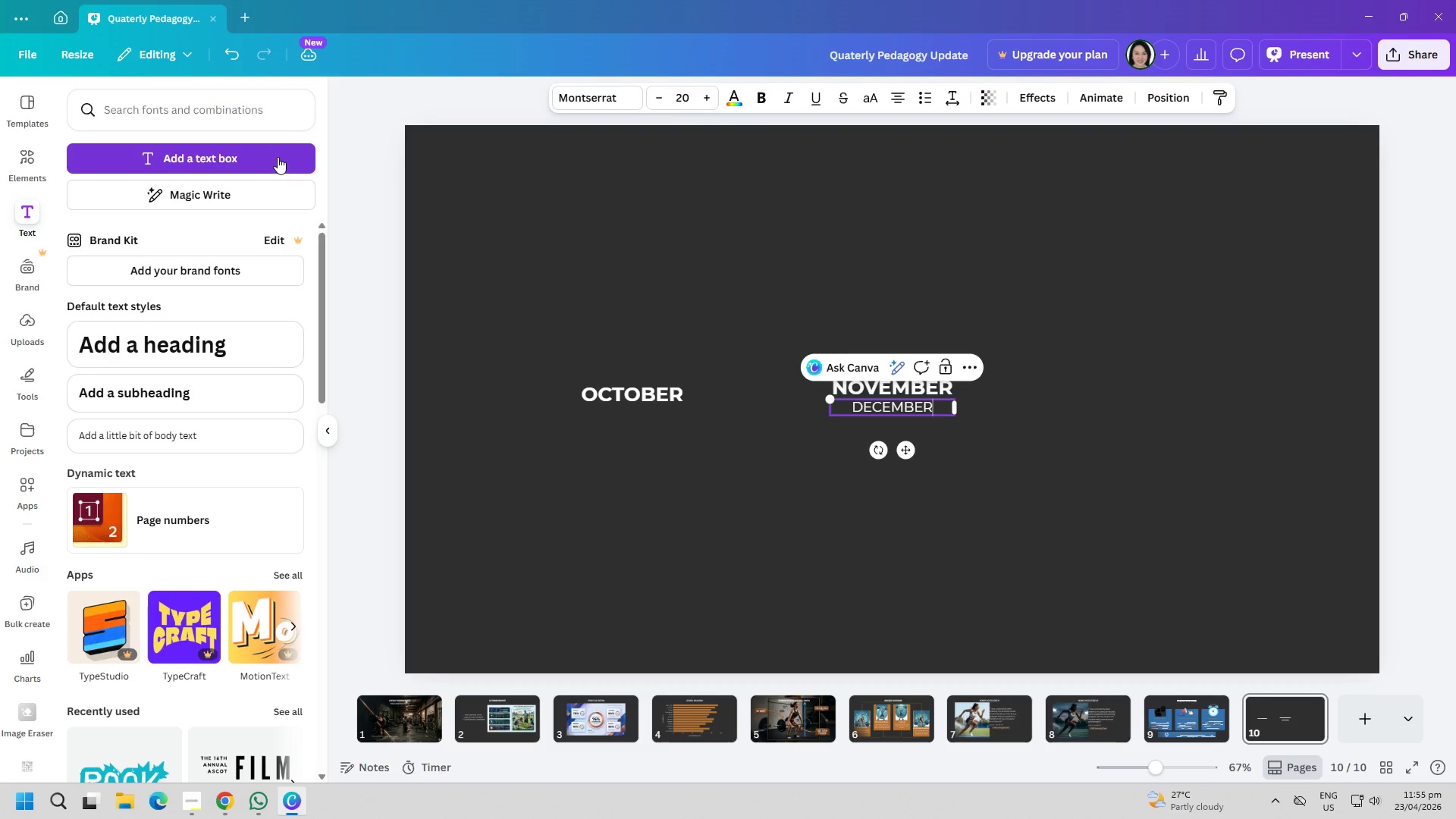 
key(Control+ControlLeft)
 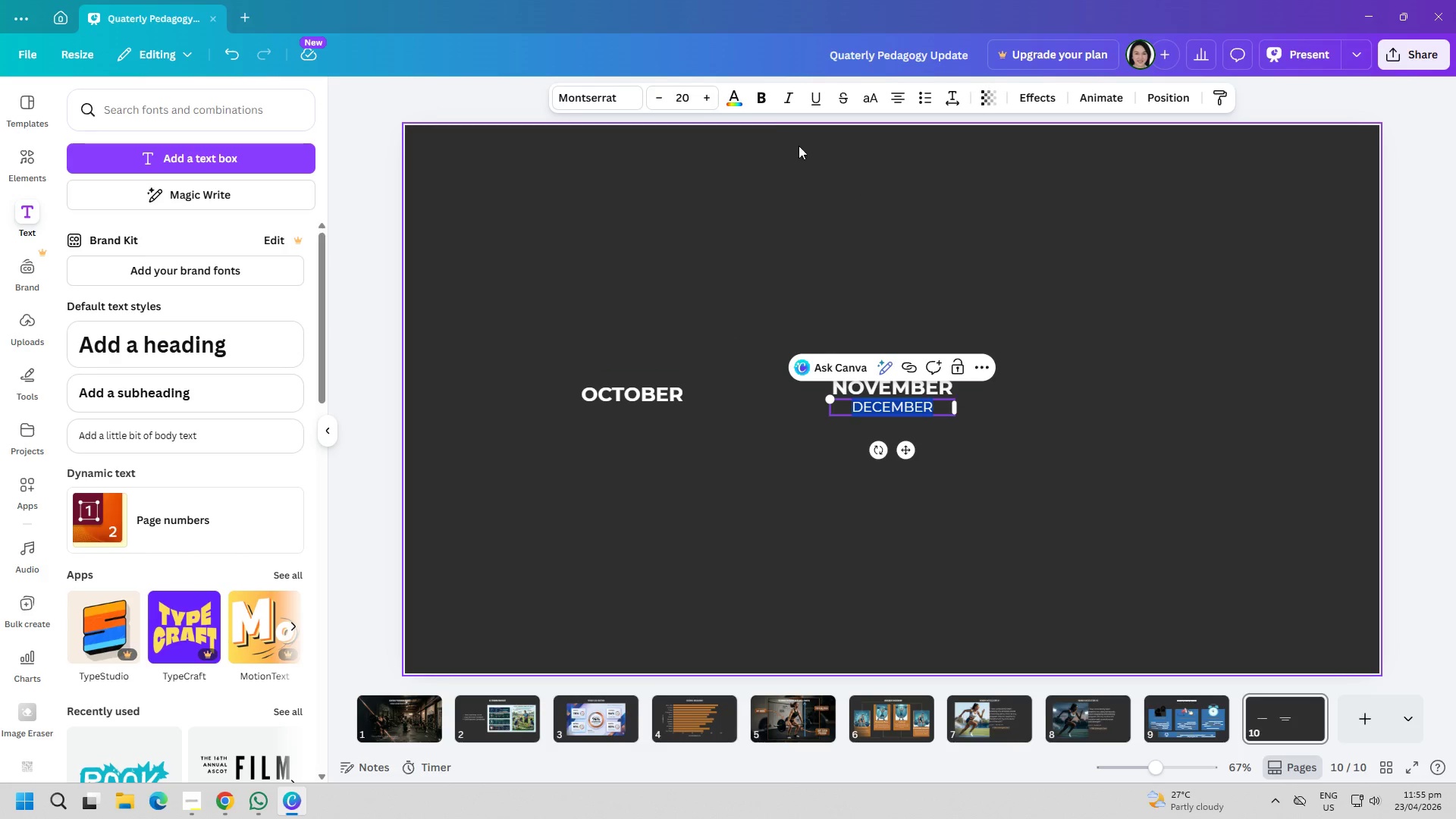 
left_click([759, 98])
 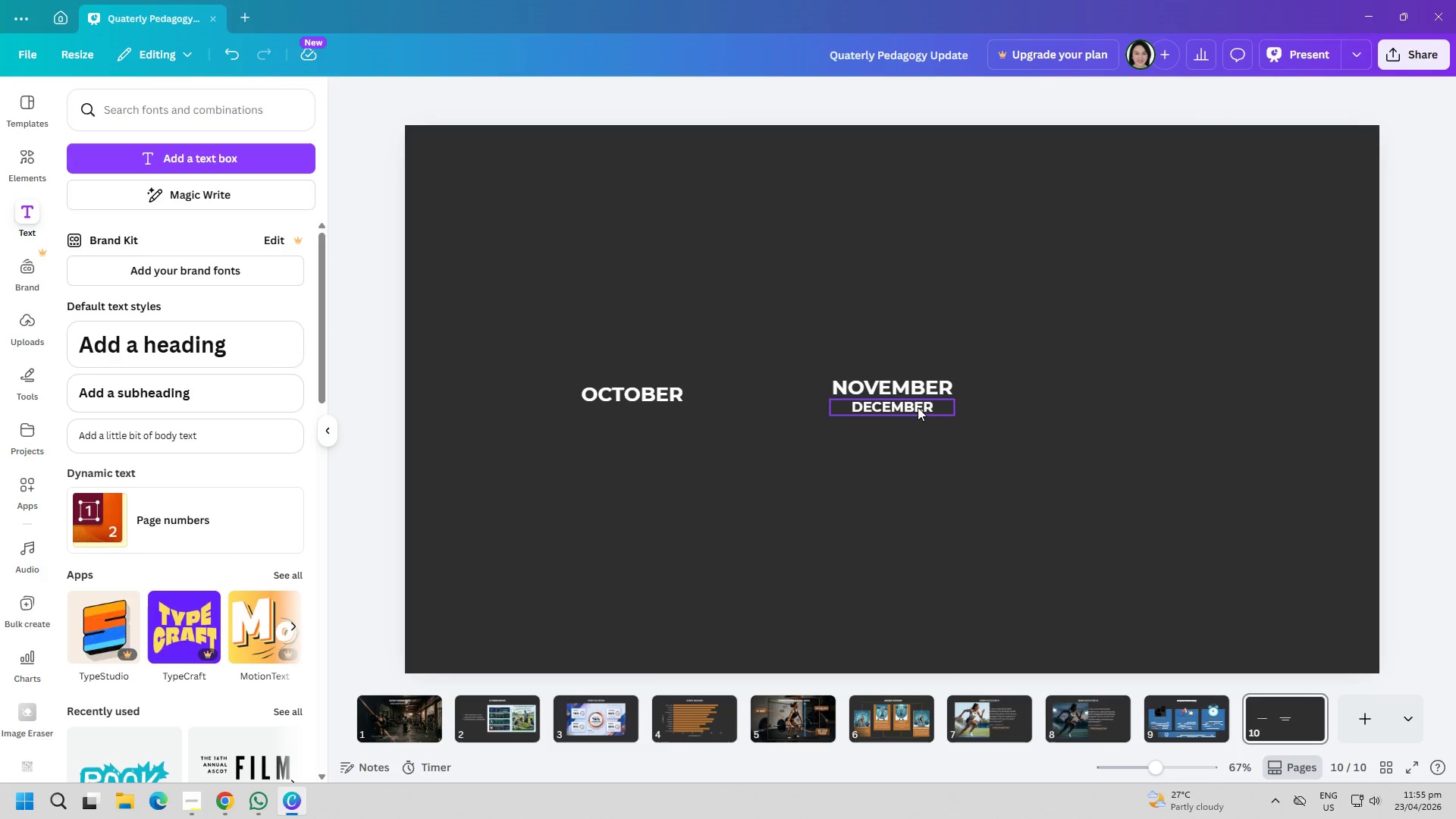 
left_click_drag(start_coordinate=[912, 410], to_coordinate=[1084, 398])
 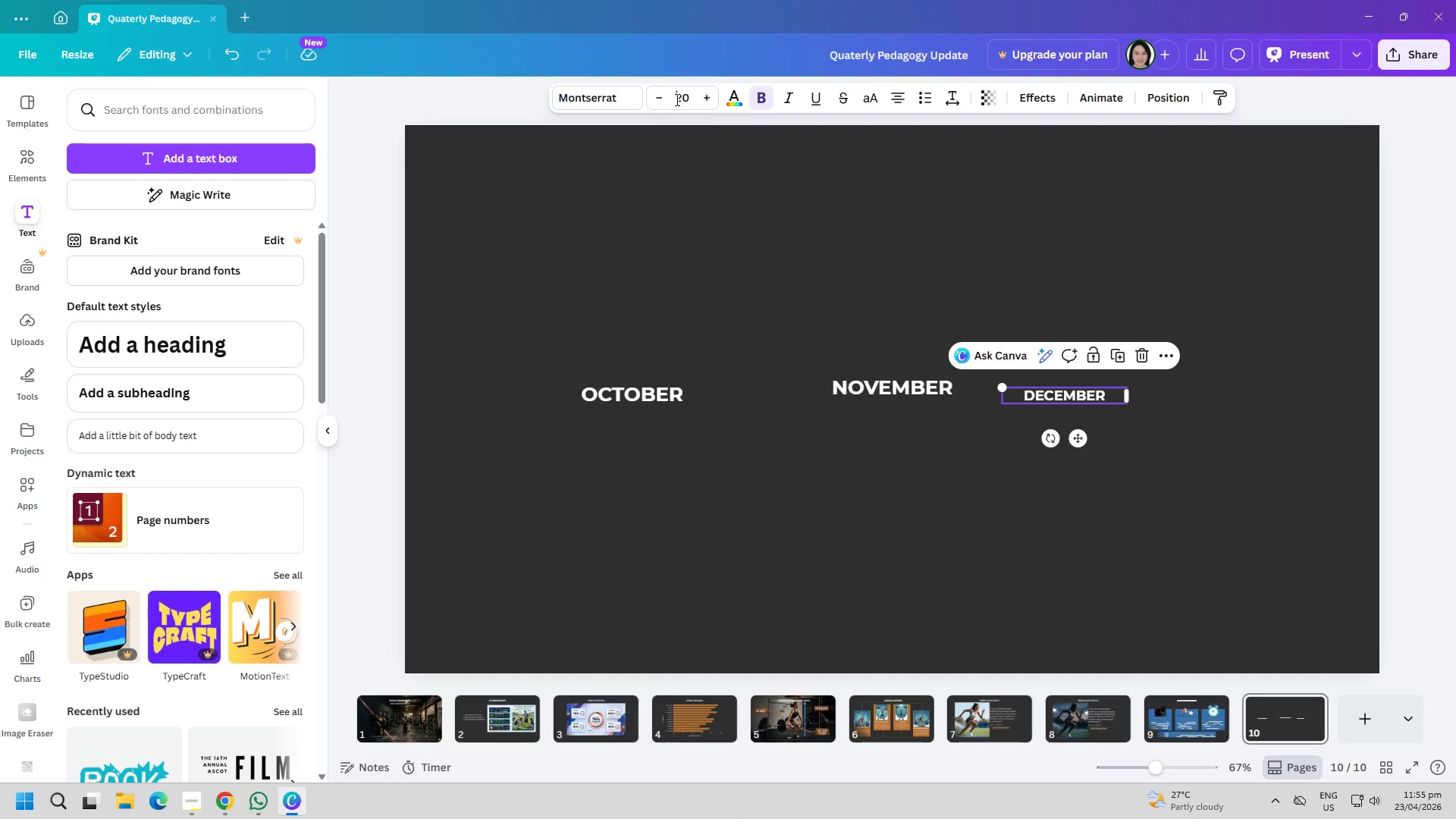 
double_click([676, 99])
 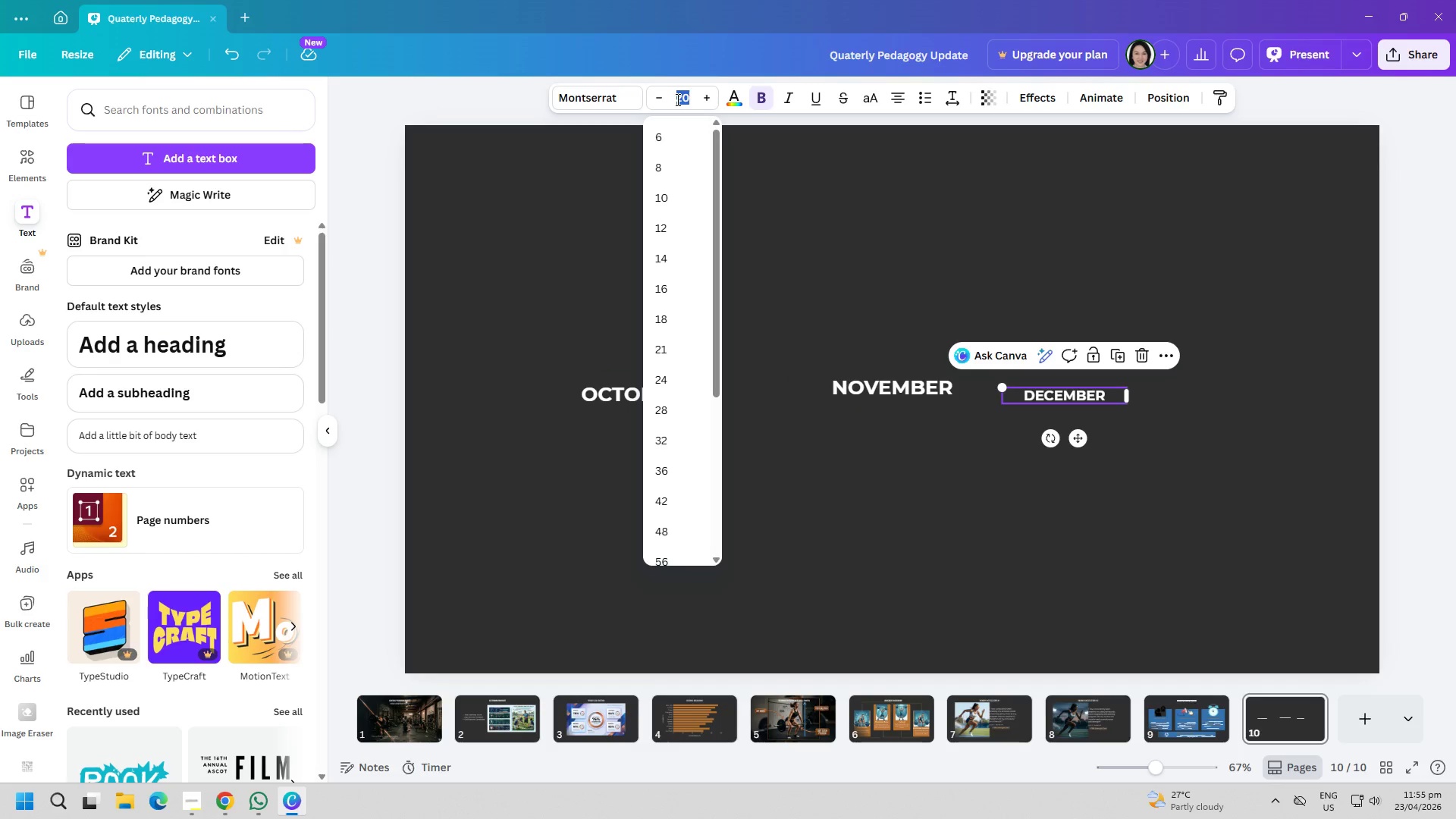 
type(29)
 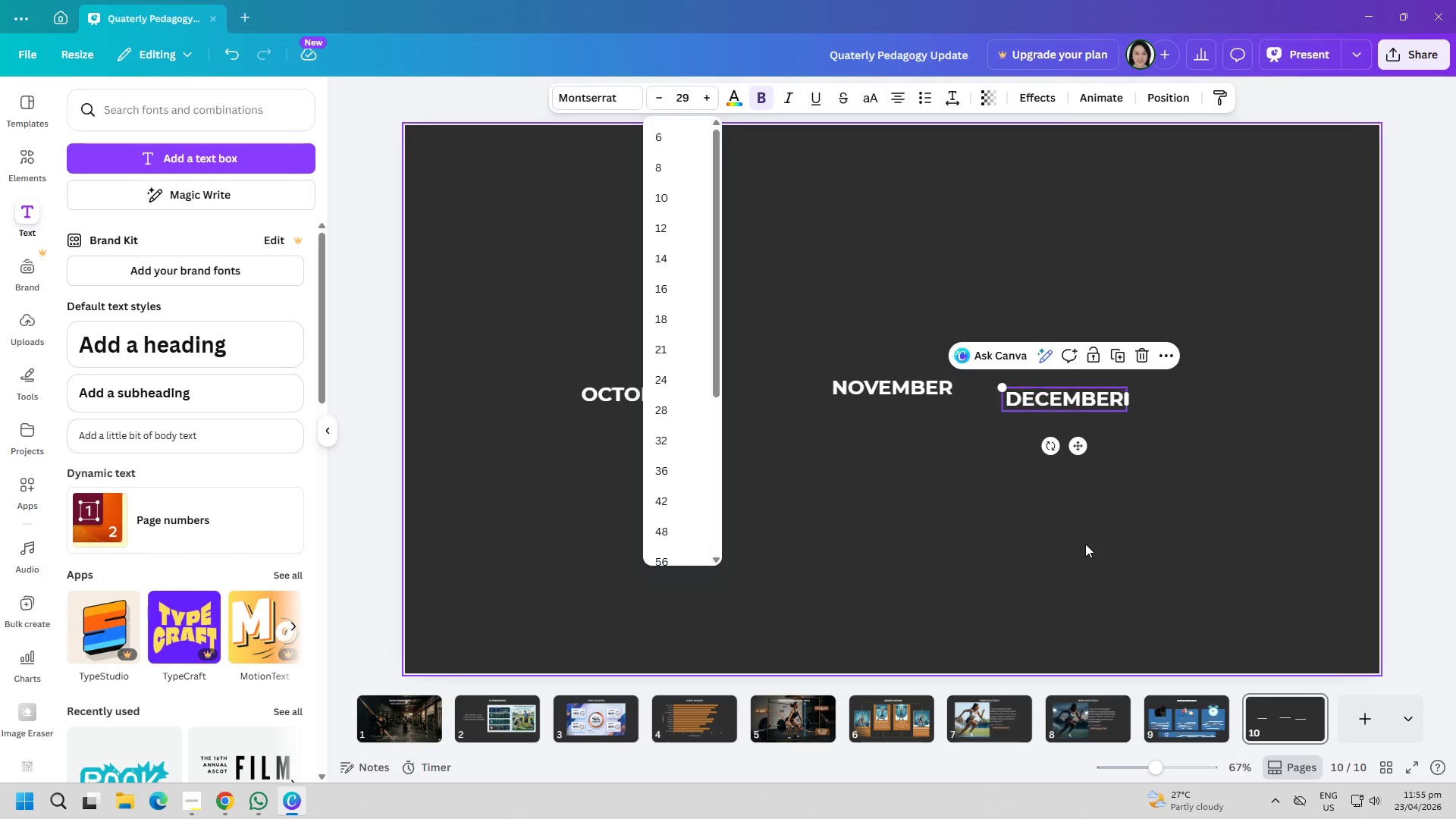 
left_click([1085, 544])
 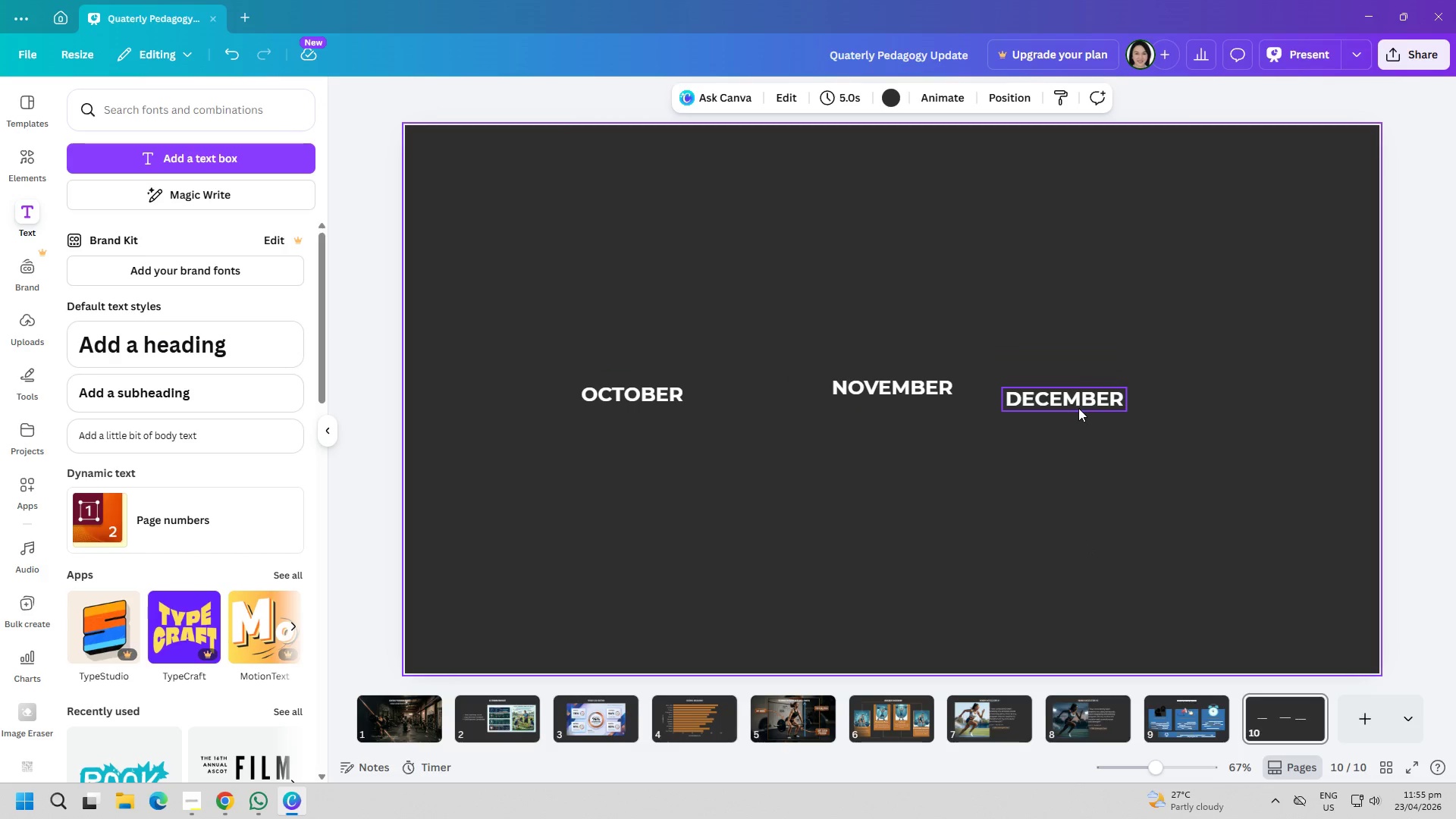 
left_click_drag(start_coordinate=[1076, 406], to_coordinate=[1166, 396])
 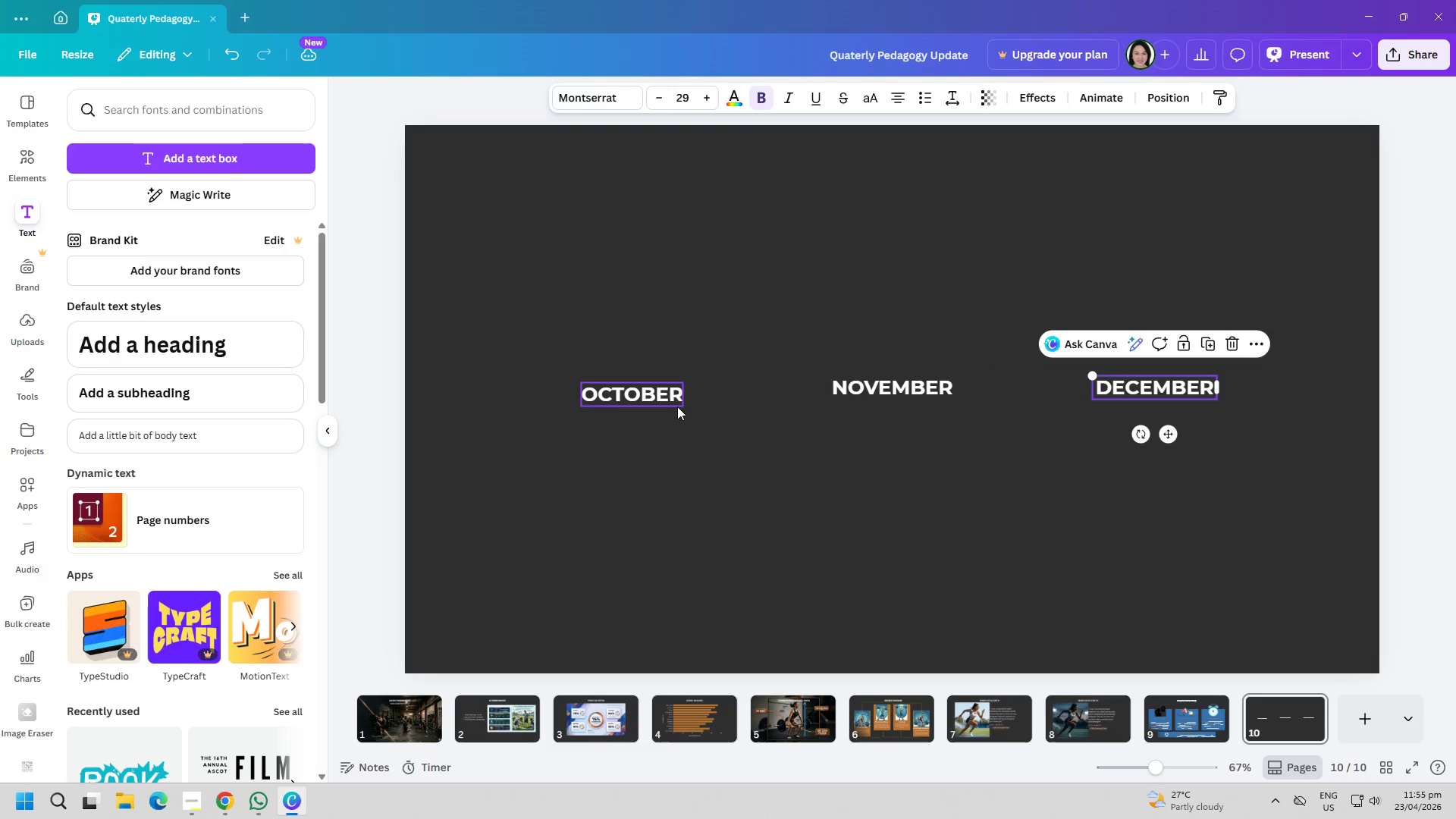 
left_click_drag(start_coordinate=[658, 396], to_coordinate=[644, 394])
 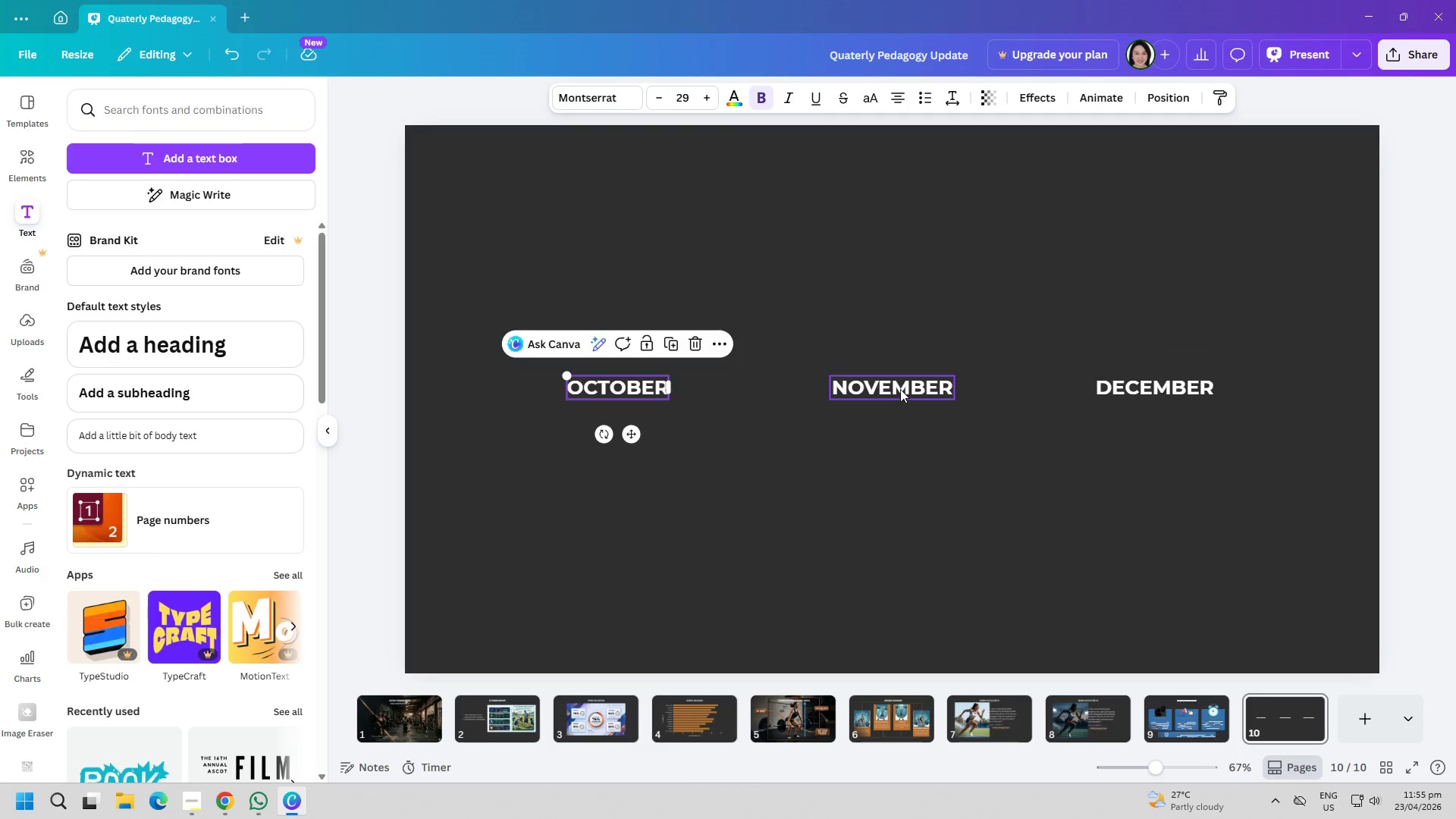 
left_click_drag(start_coordinate=[900, 389], to_coordinate=[896, 389])
 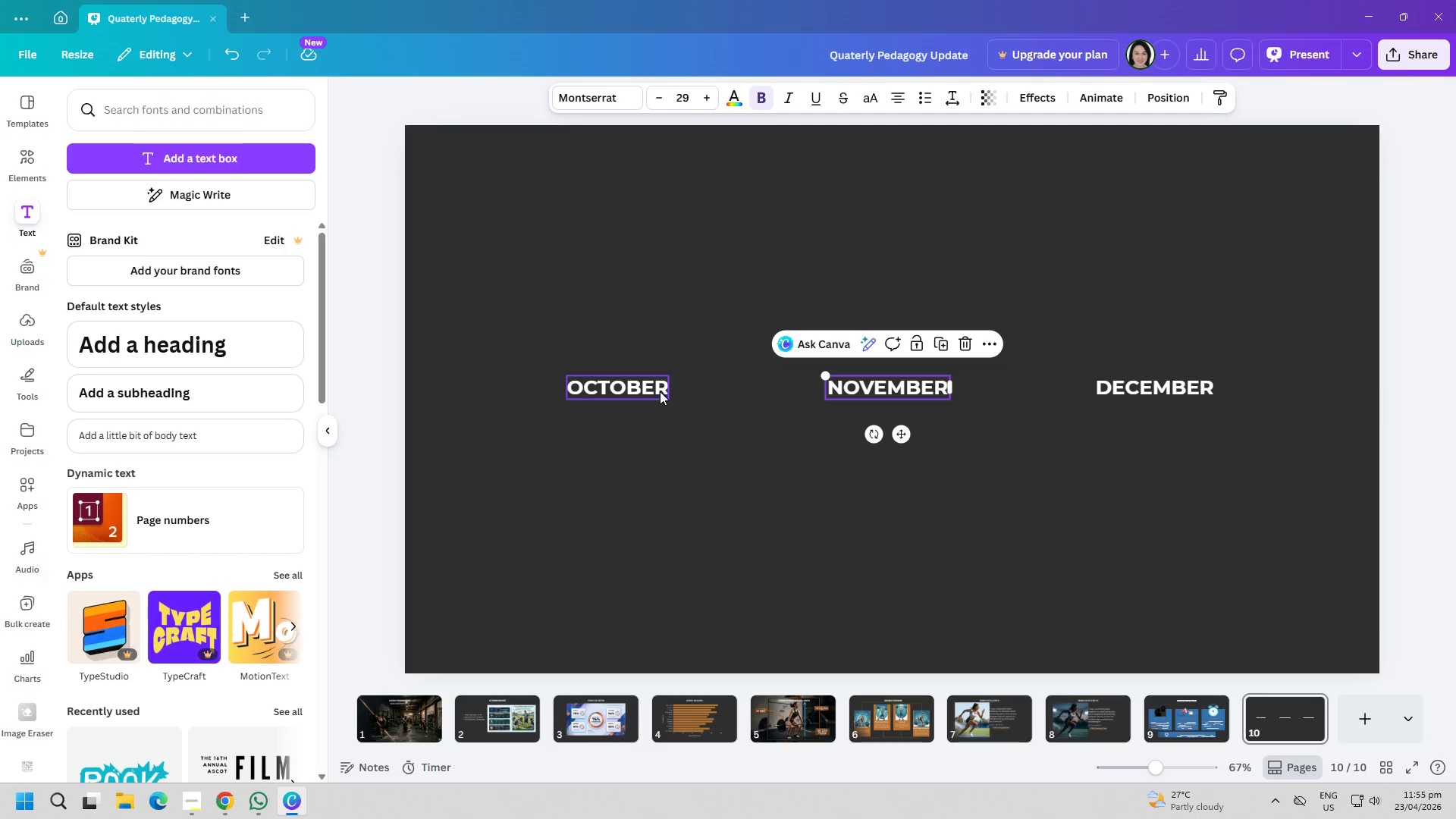 
left_click_drag(start_coordinate=[651, 391], to_coordinate=[656, 391])
 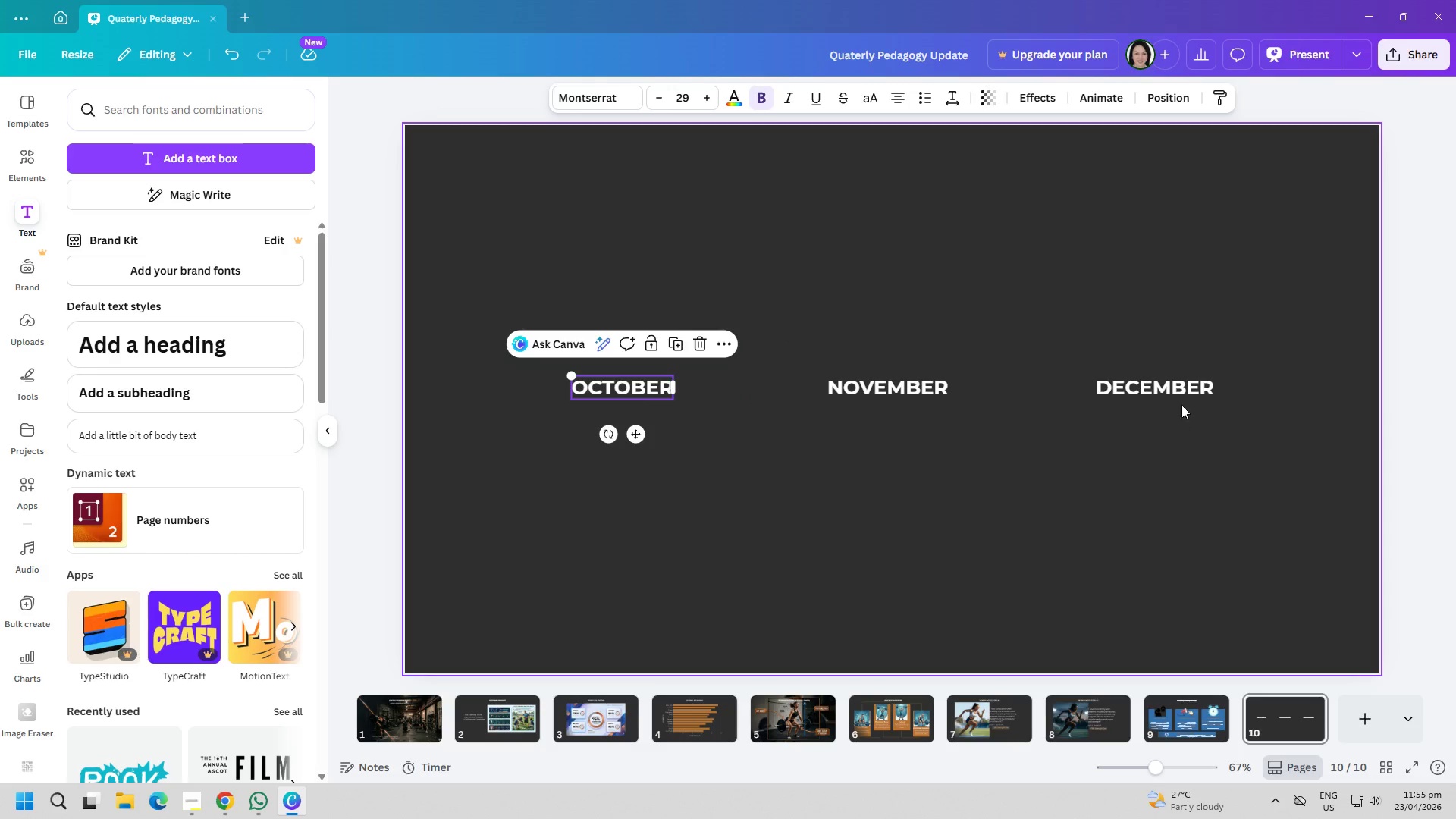 
left_click_drag(start_coordinate=[1178, 398], to_coordinate=[1169, 396])
 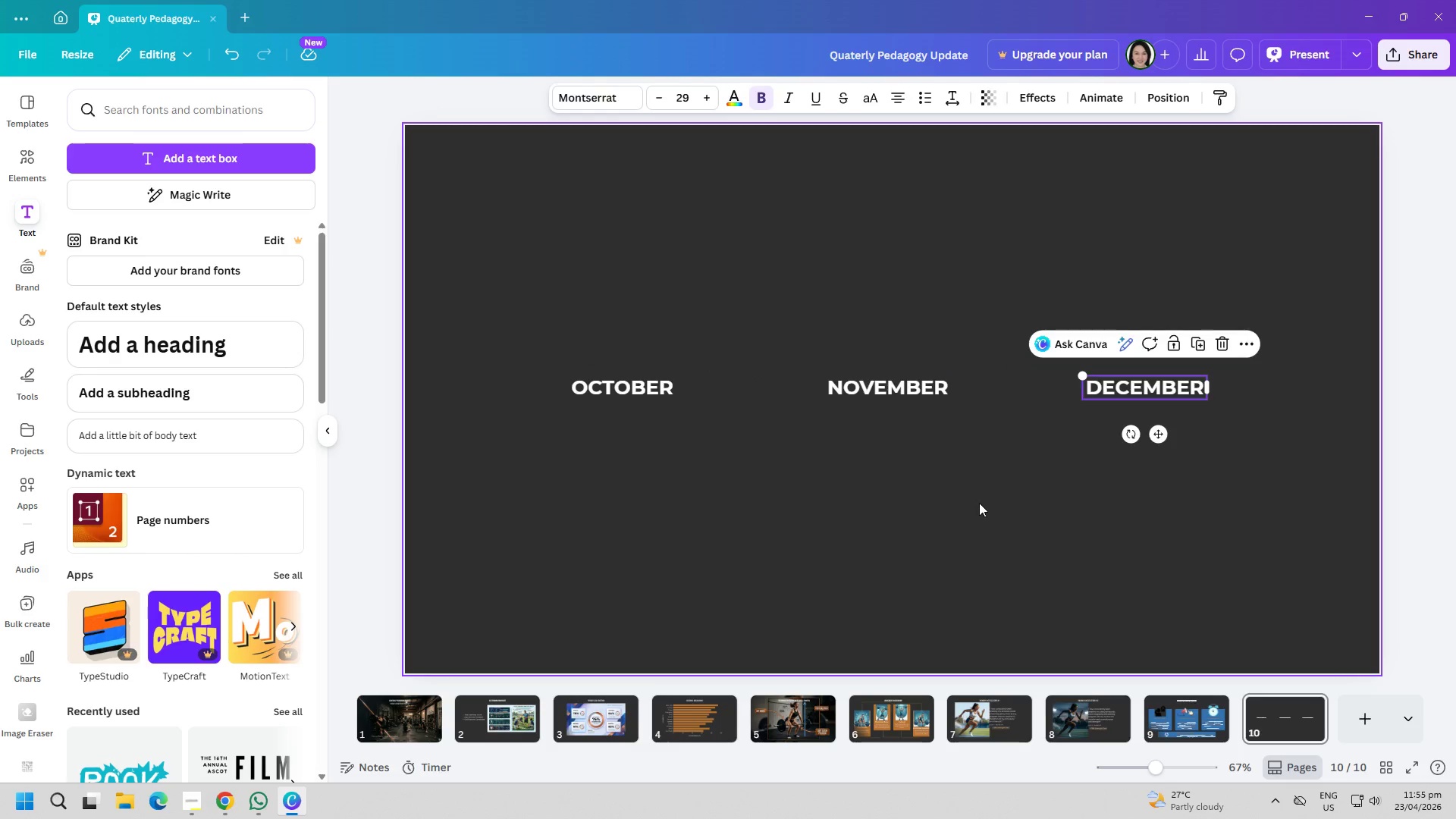 
left_click([974, 508])
 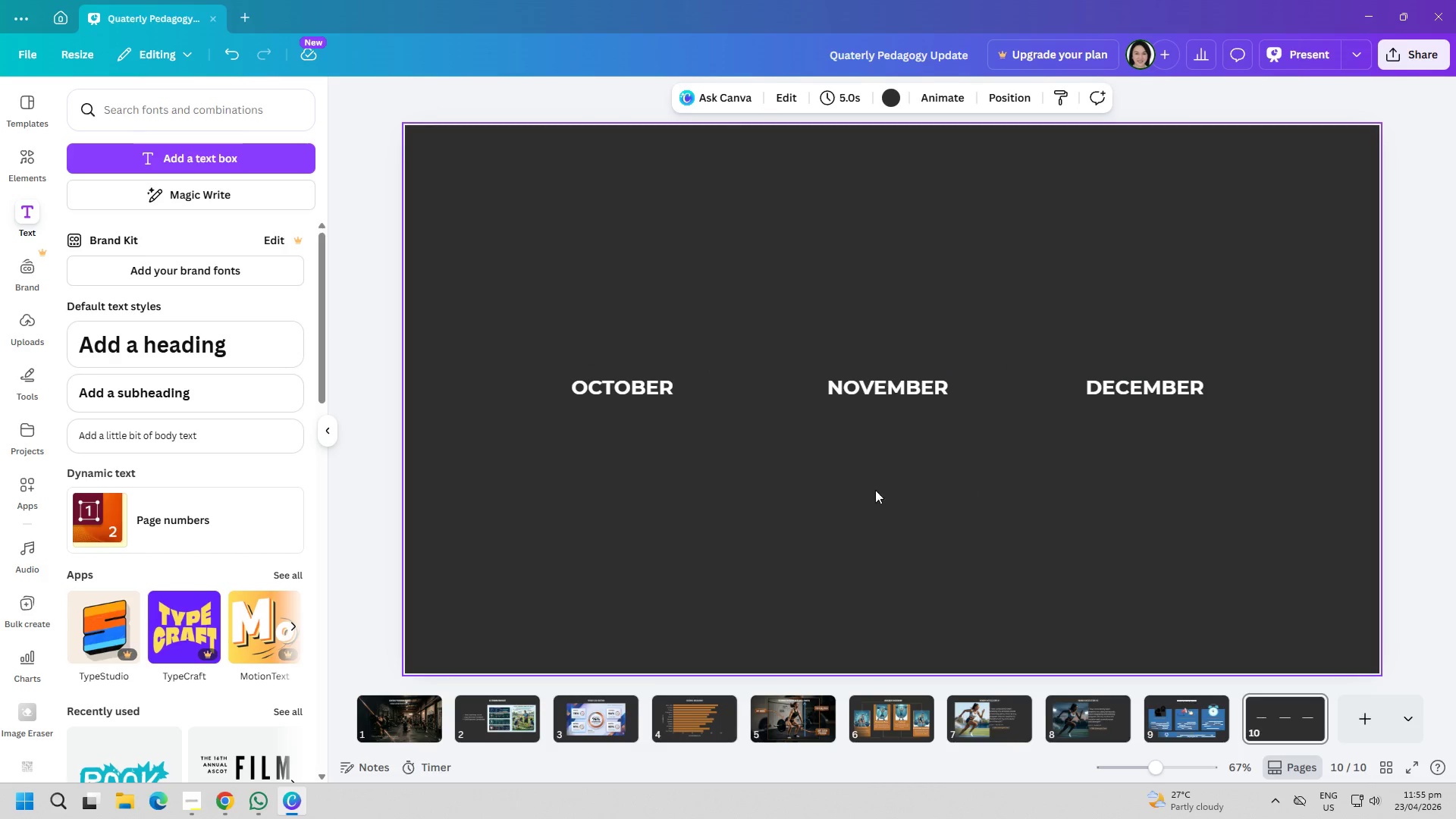 
left_click([175, 168])
 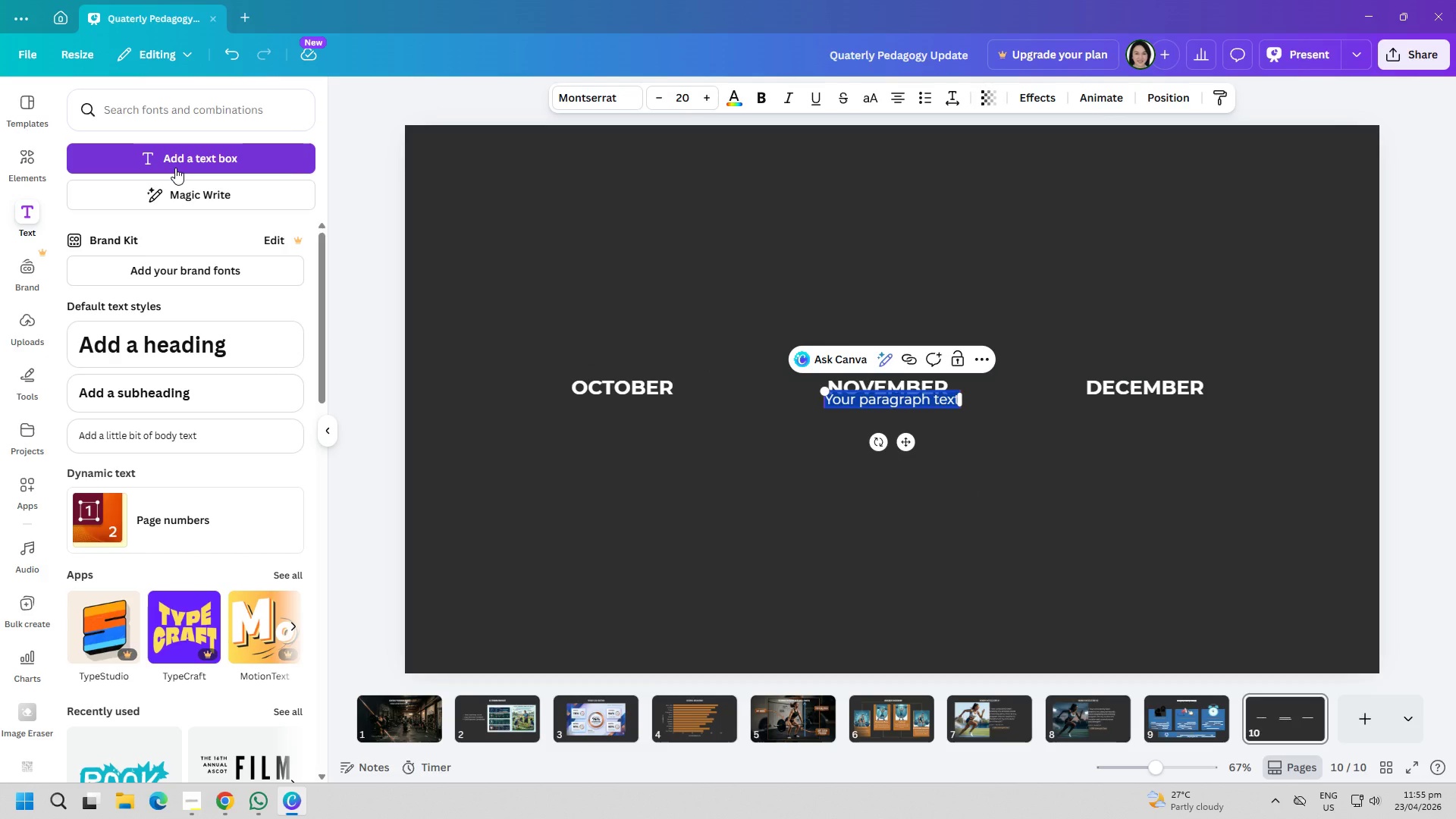 
type(a)
key(Backspace)
type(Advanced flo)
key(Backspace)
key(Backspace)
key(Backspace)
type(F)
key(Backspace)
type( f)
key(Backspace)
key(Backspace)
key(Backspace)
type( Flow WO)
key(Backspace)
type(orkshop)
 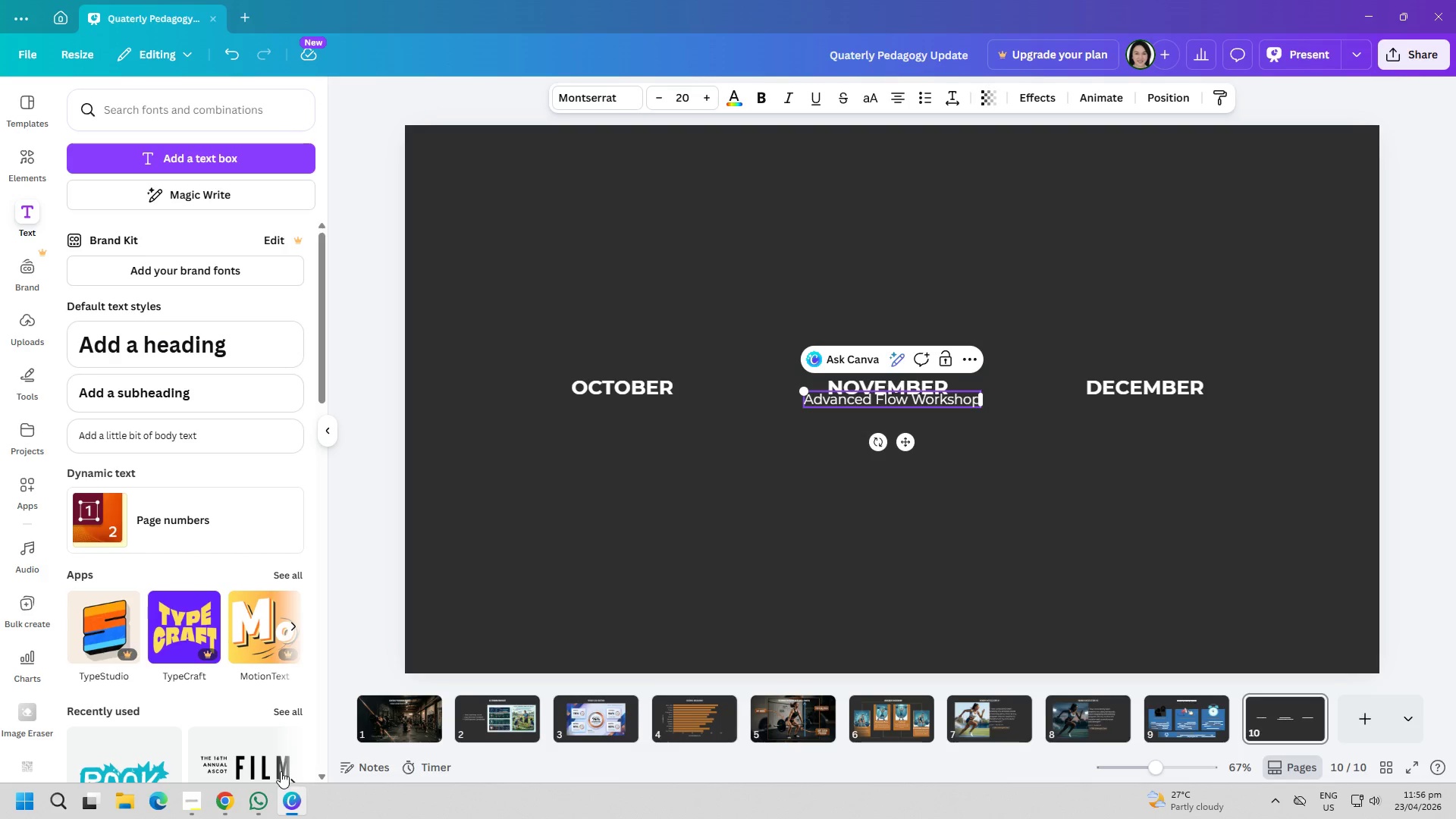 
wait(5.64)
 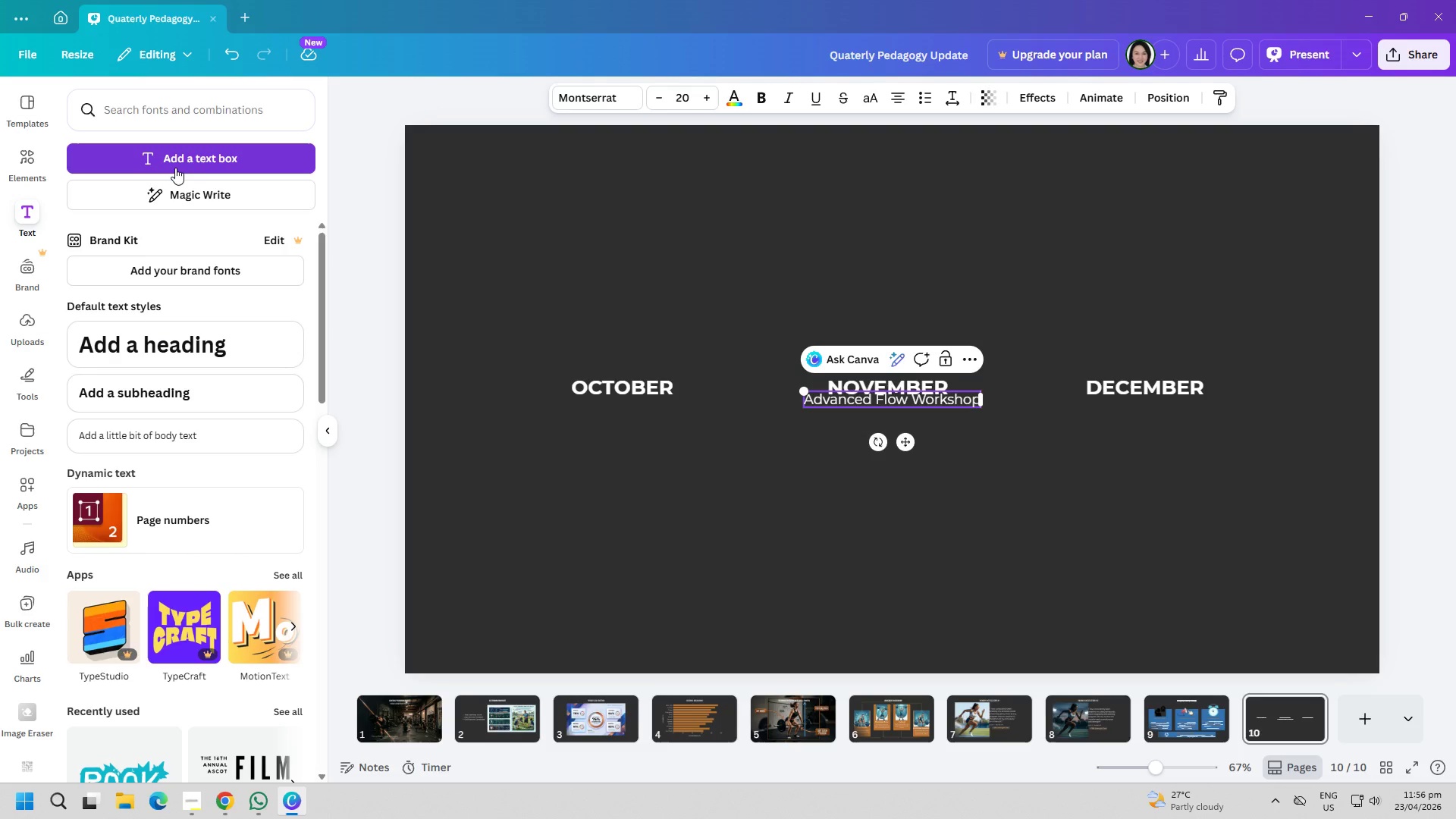 
left_click([694, 557])
 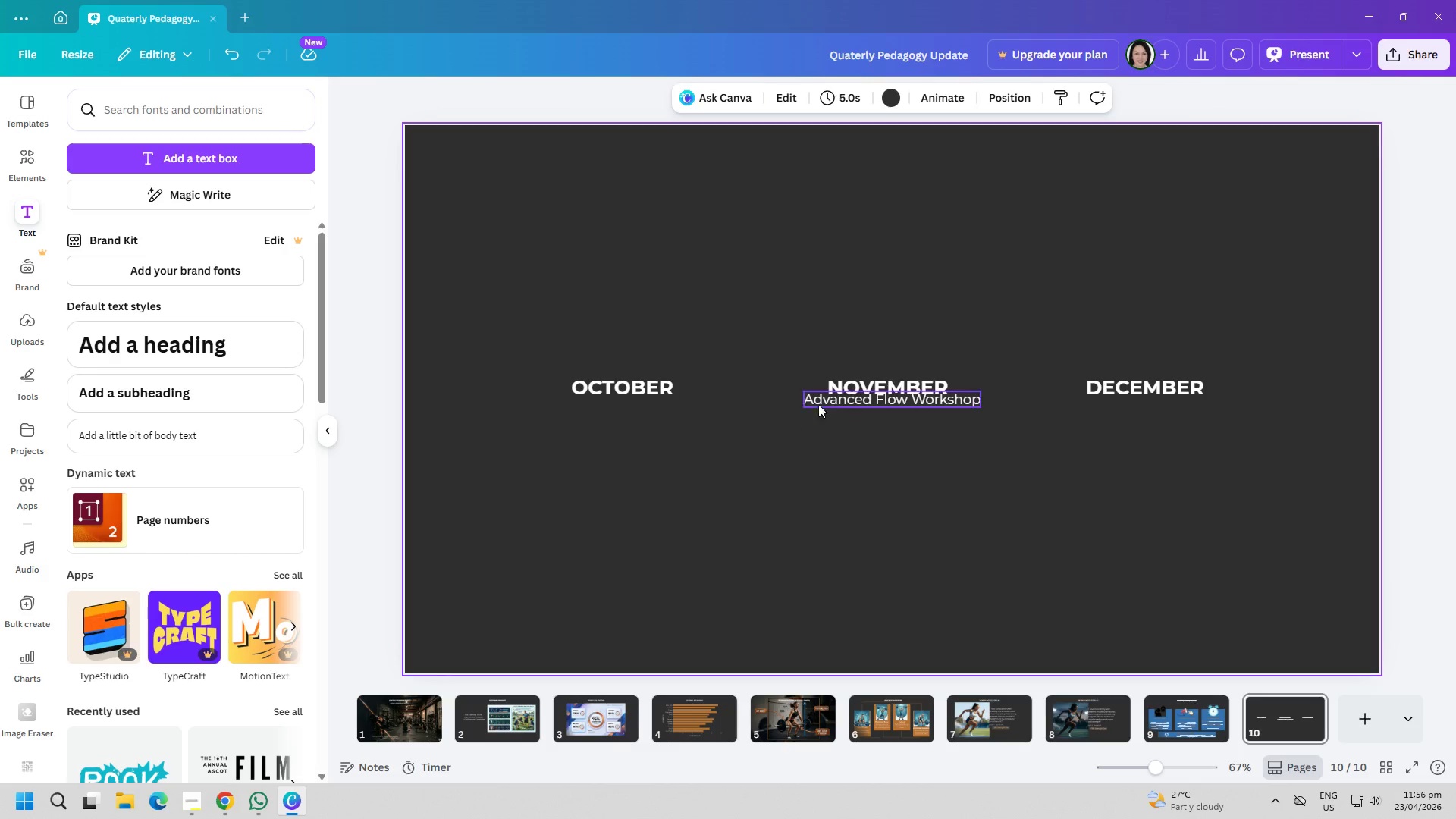 
left_click_drag(start_coordinate=[824, 403], to_coordinate=[557, 419])
 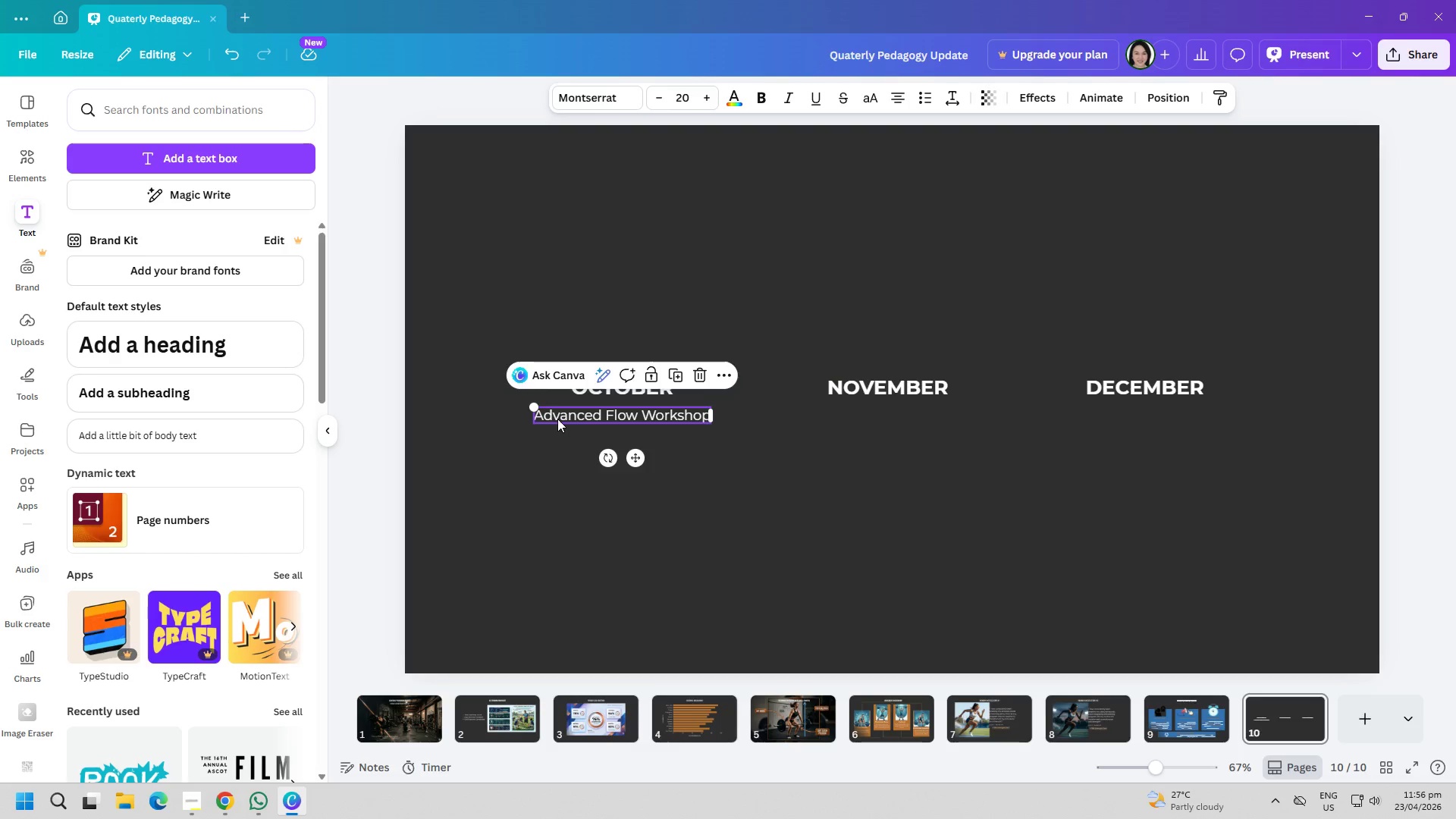 
double_click([561, 419])
 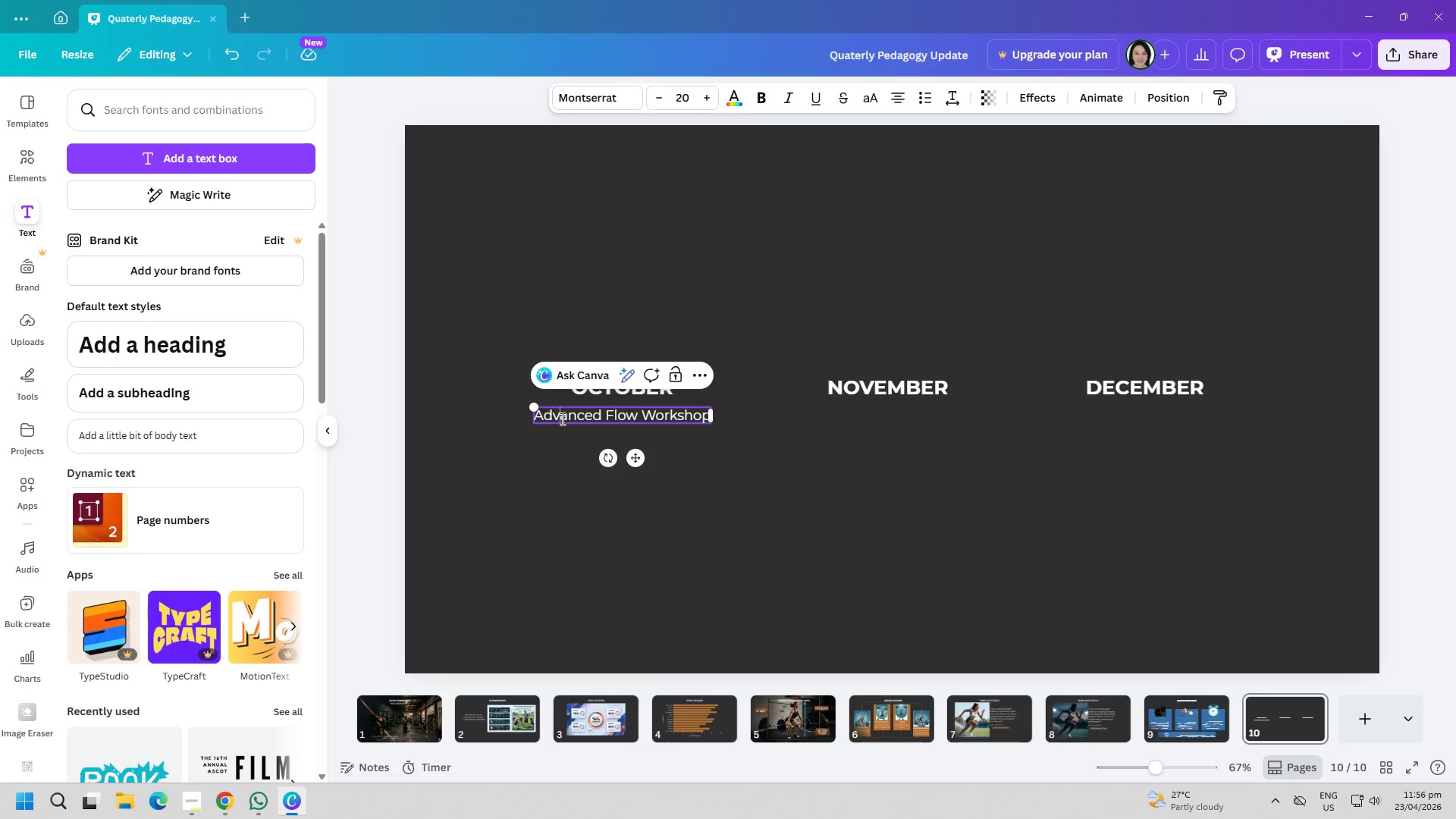 
triple_click([561, 419])
 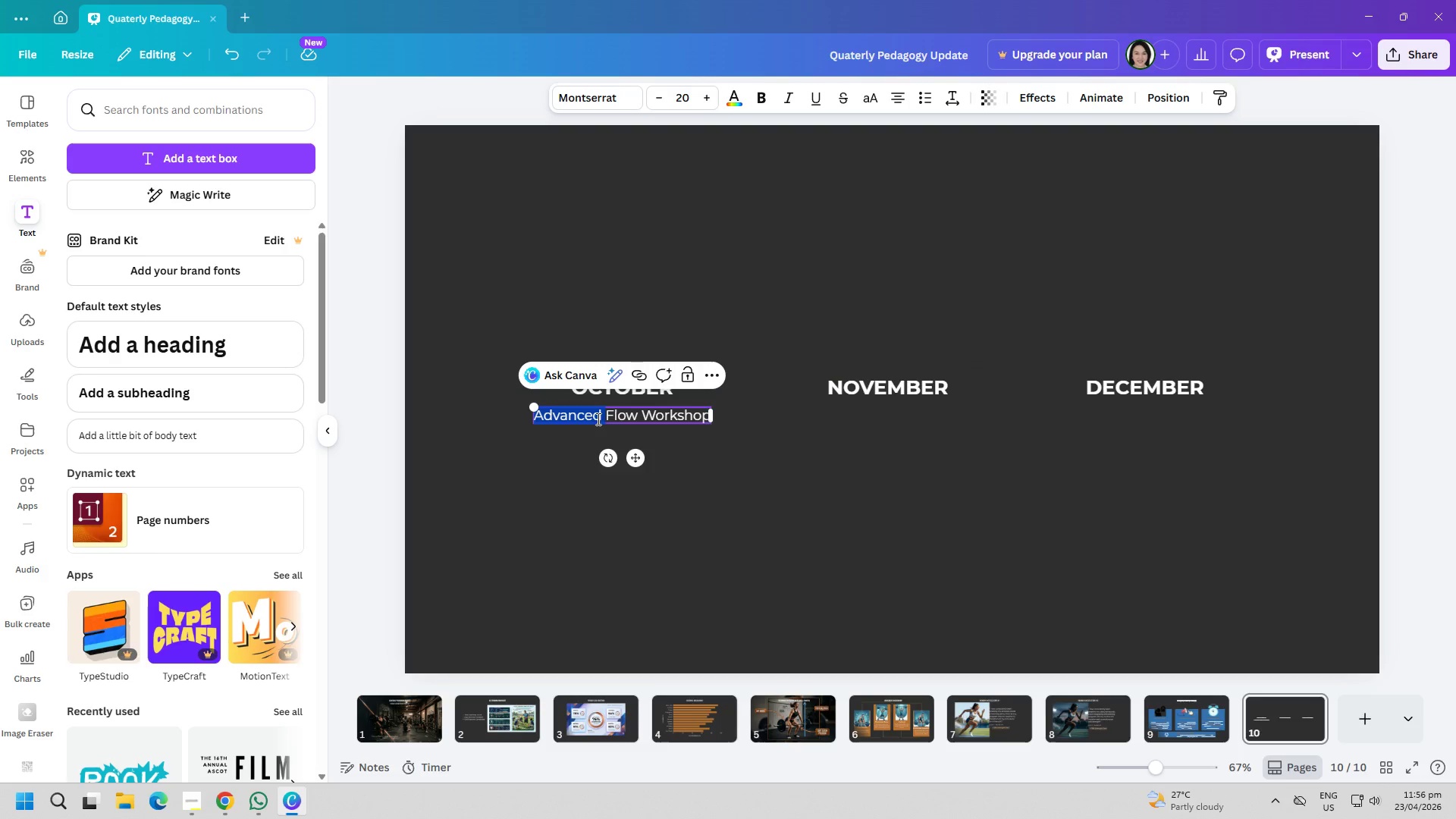 
key(Control+ControlLeft)
 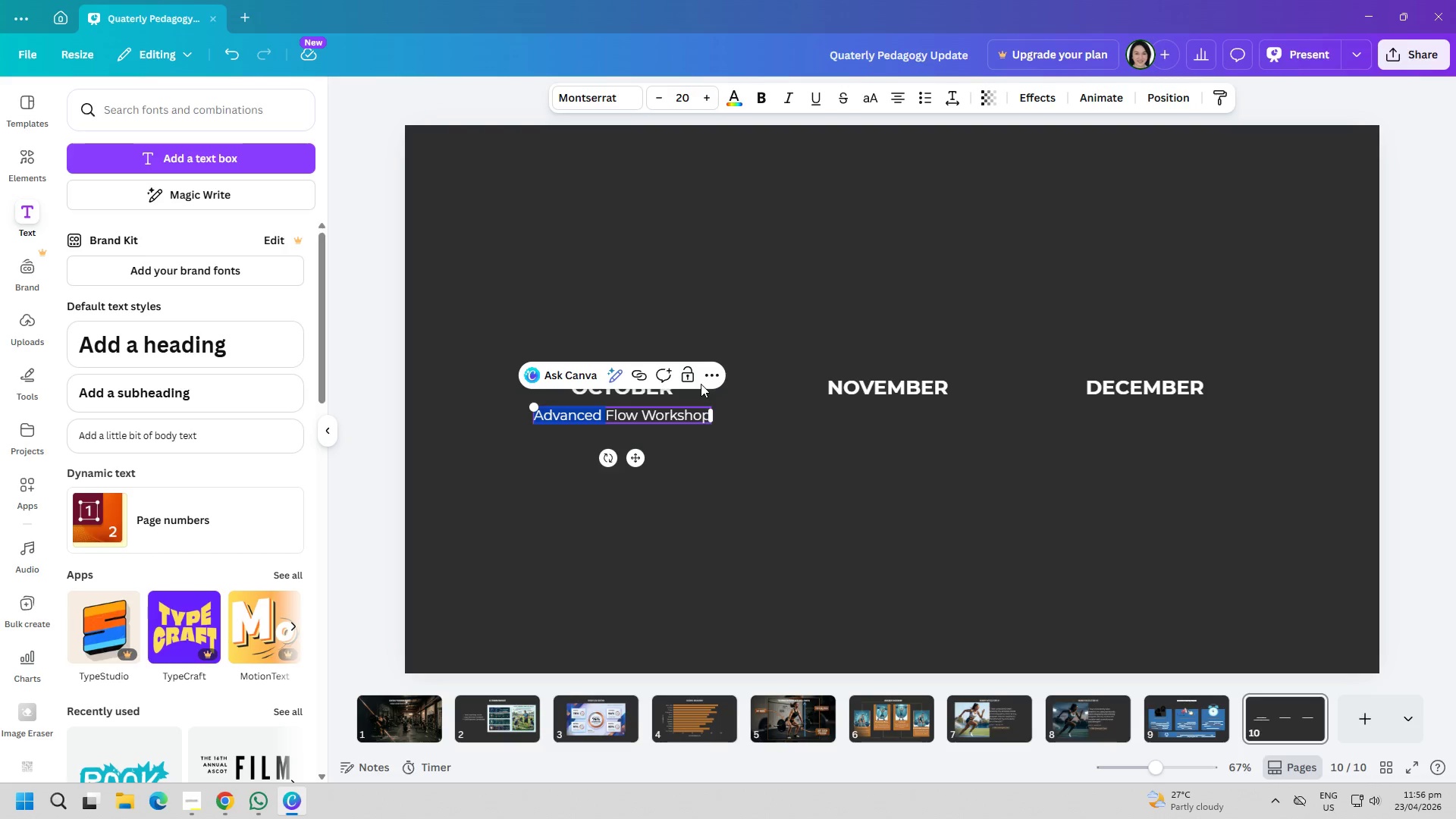 
key(Control+A)
 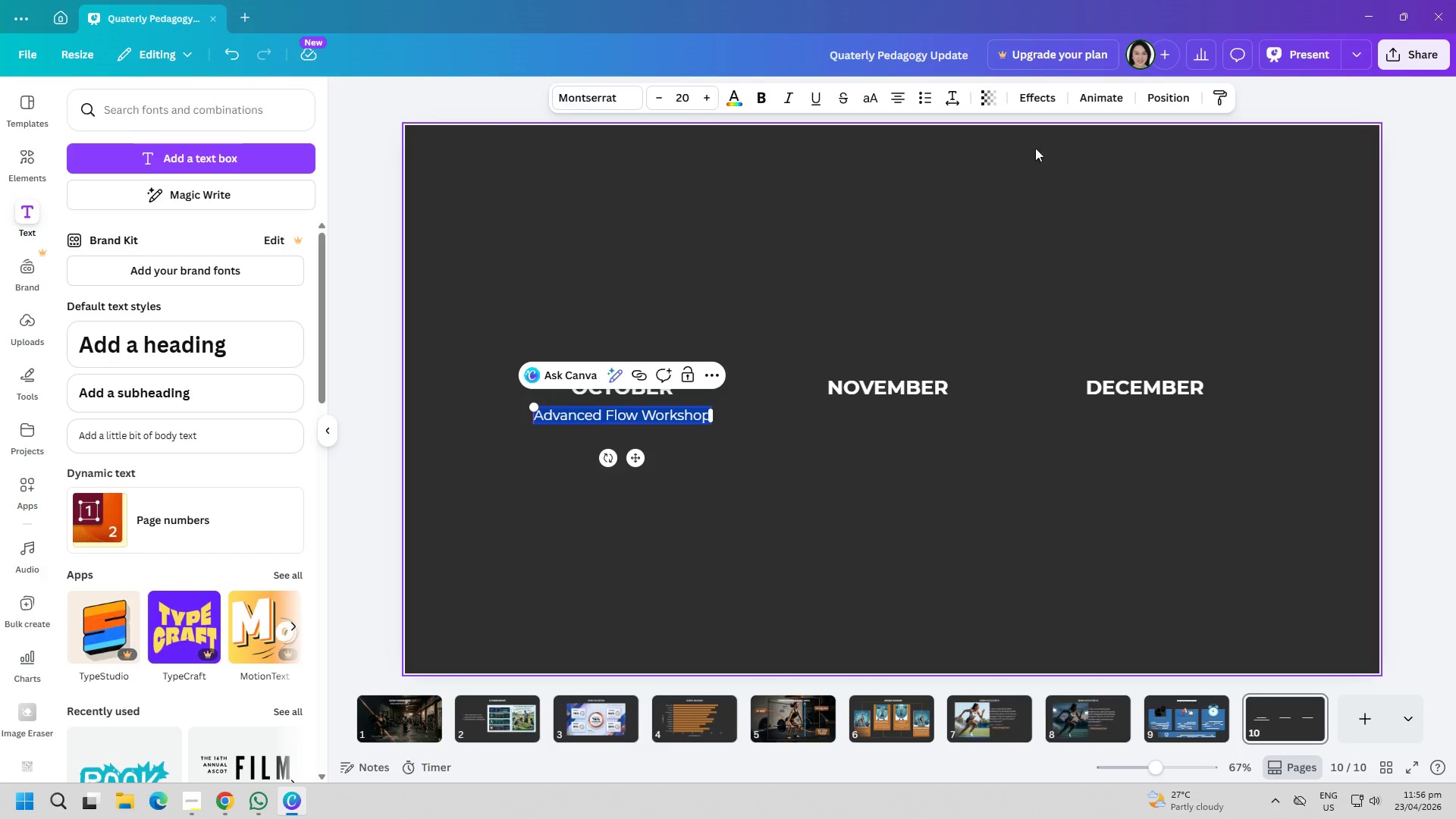 
left_click([1037, 99])
 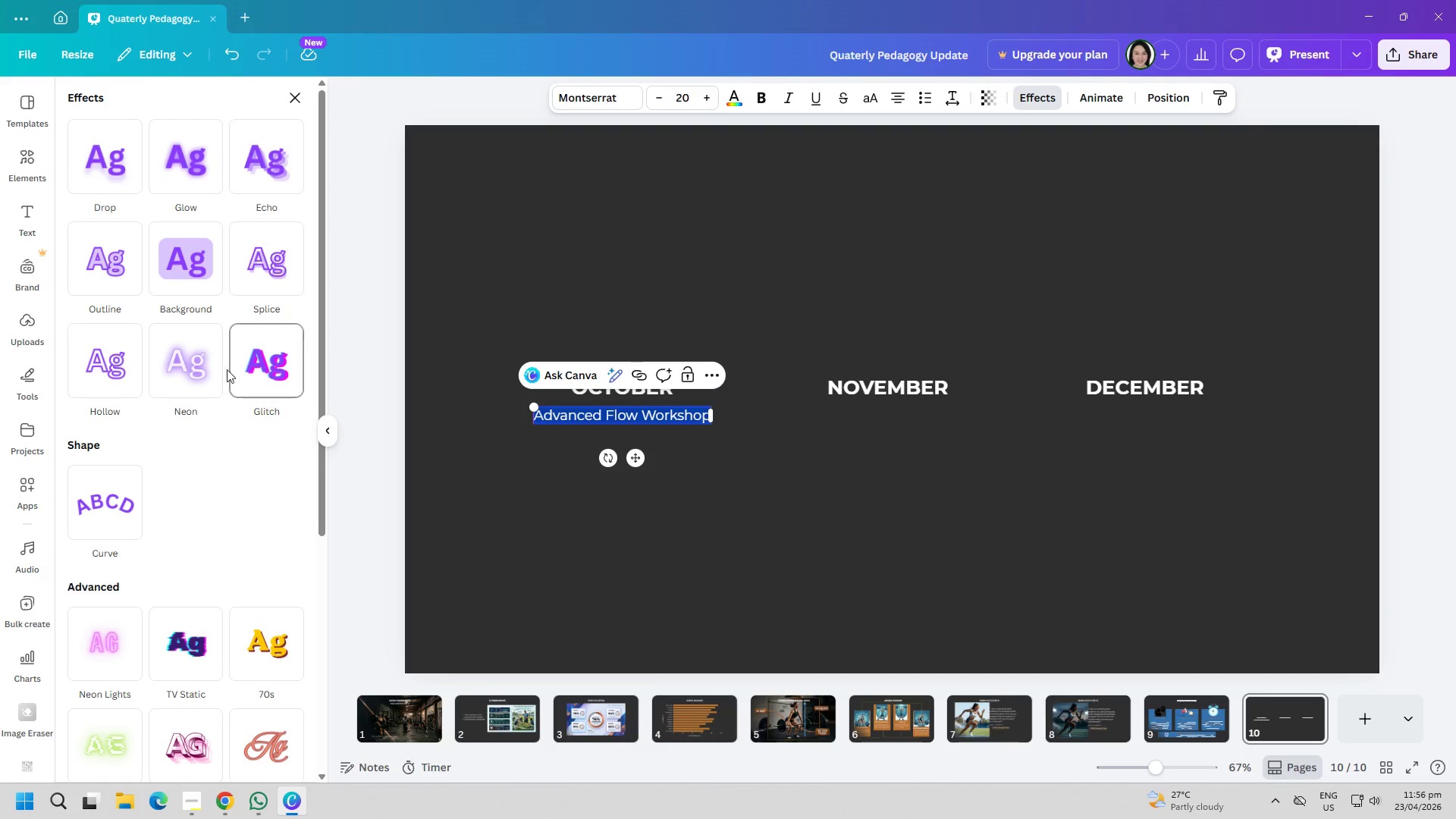 
left_click([191, 284])
 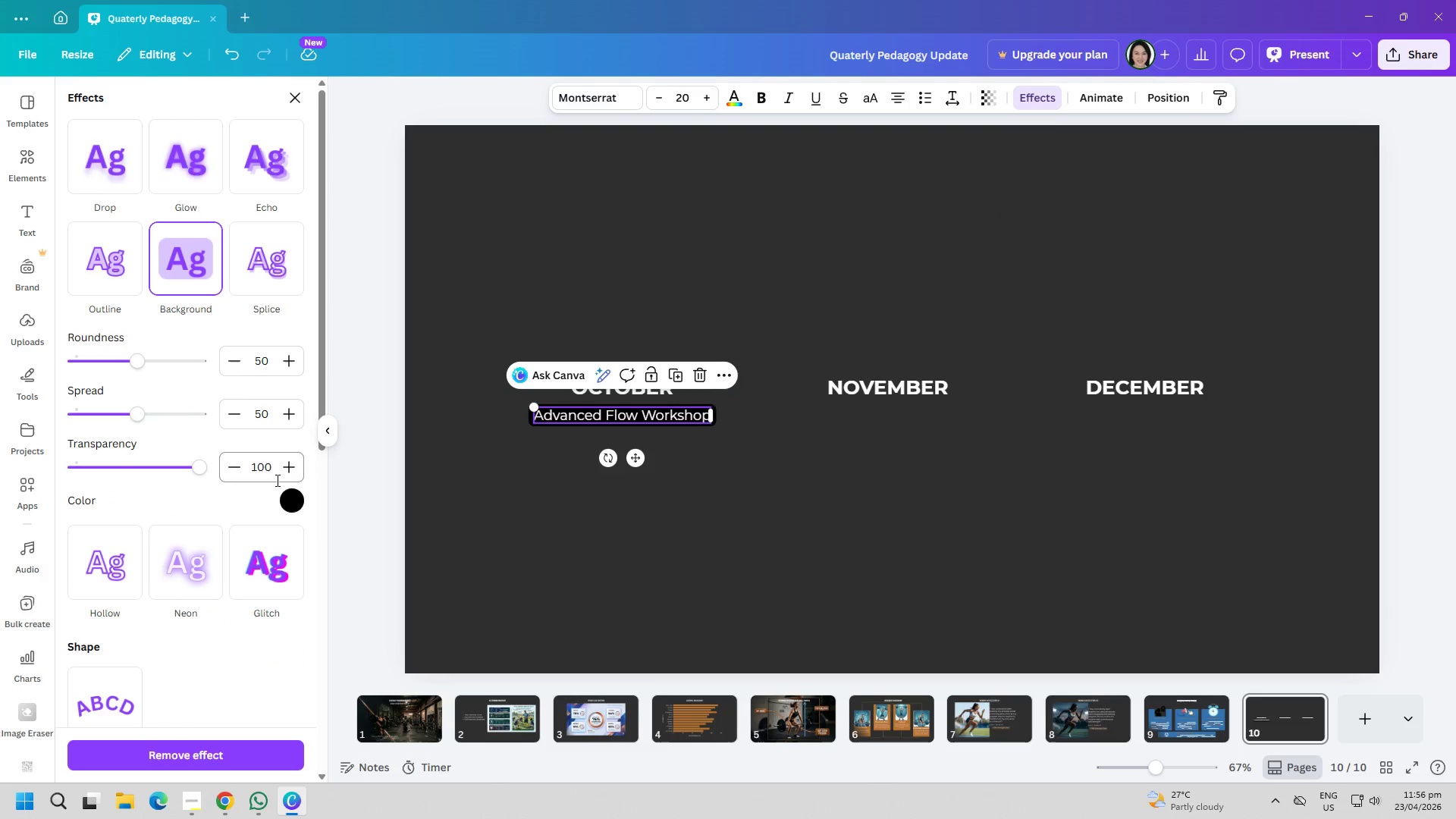 
left_click([286, 499])
 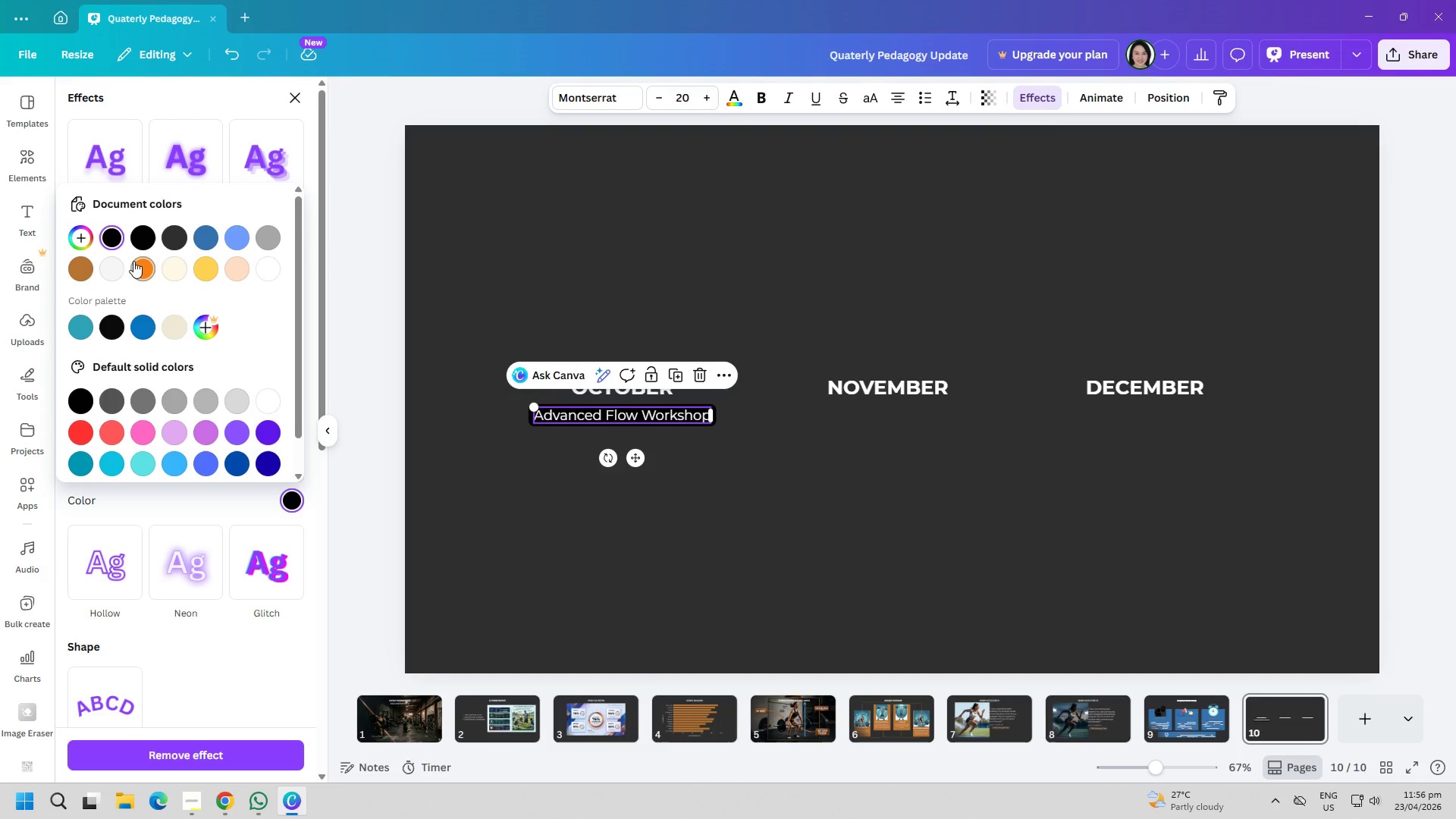 
left_click([83, 264])
 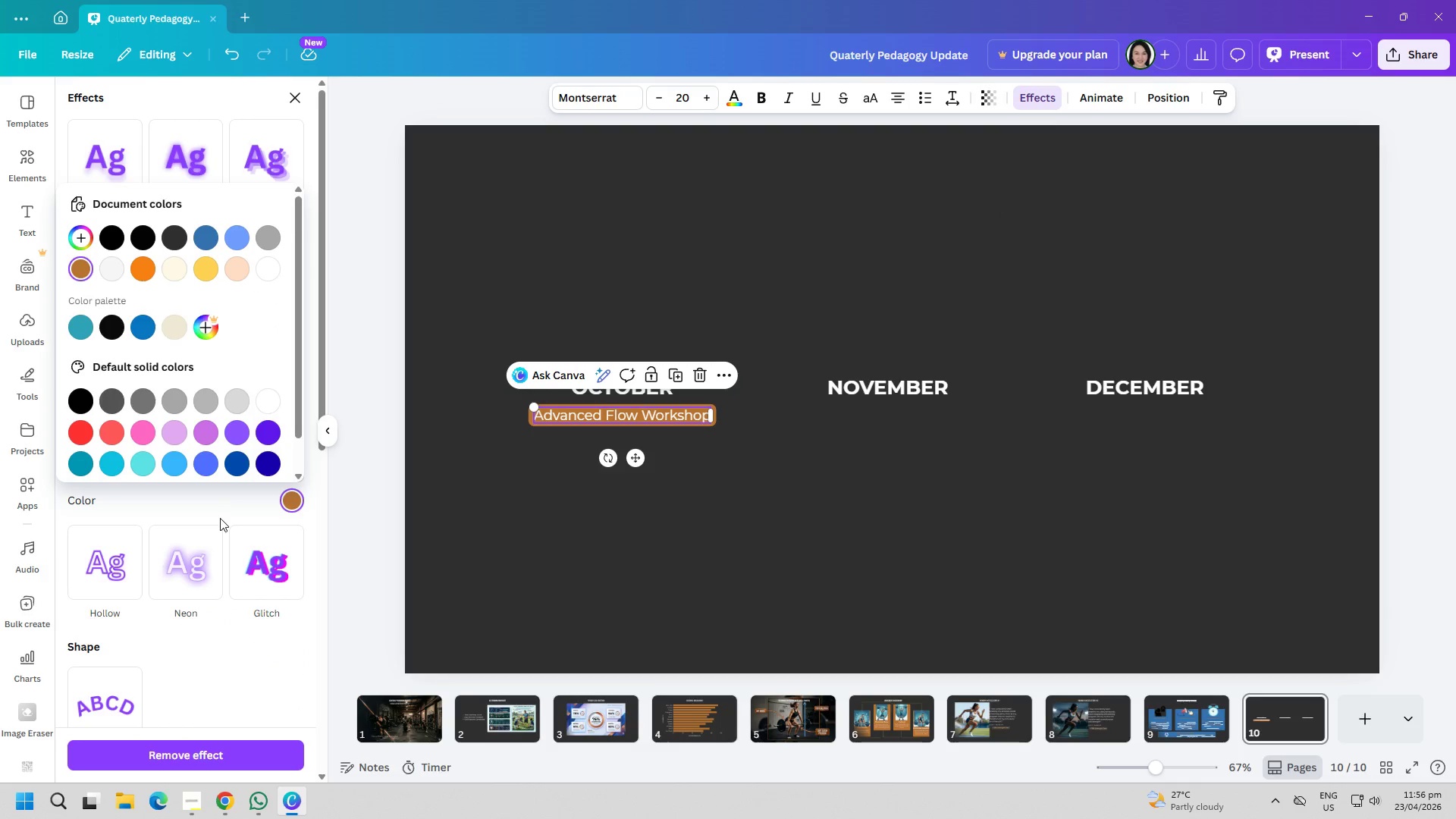 
left_click([220, 519])
 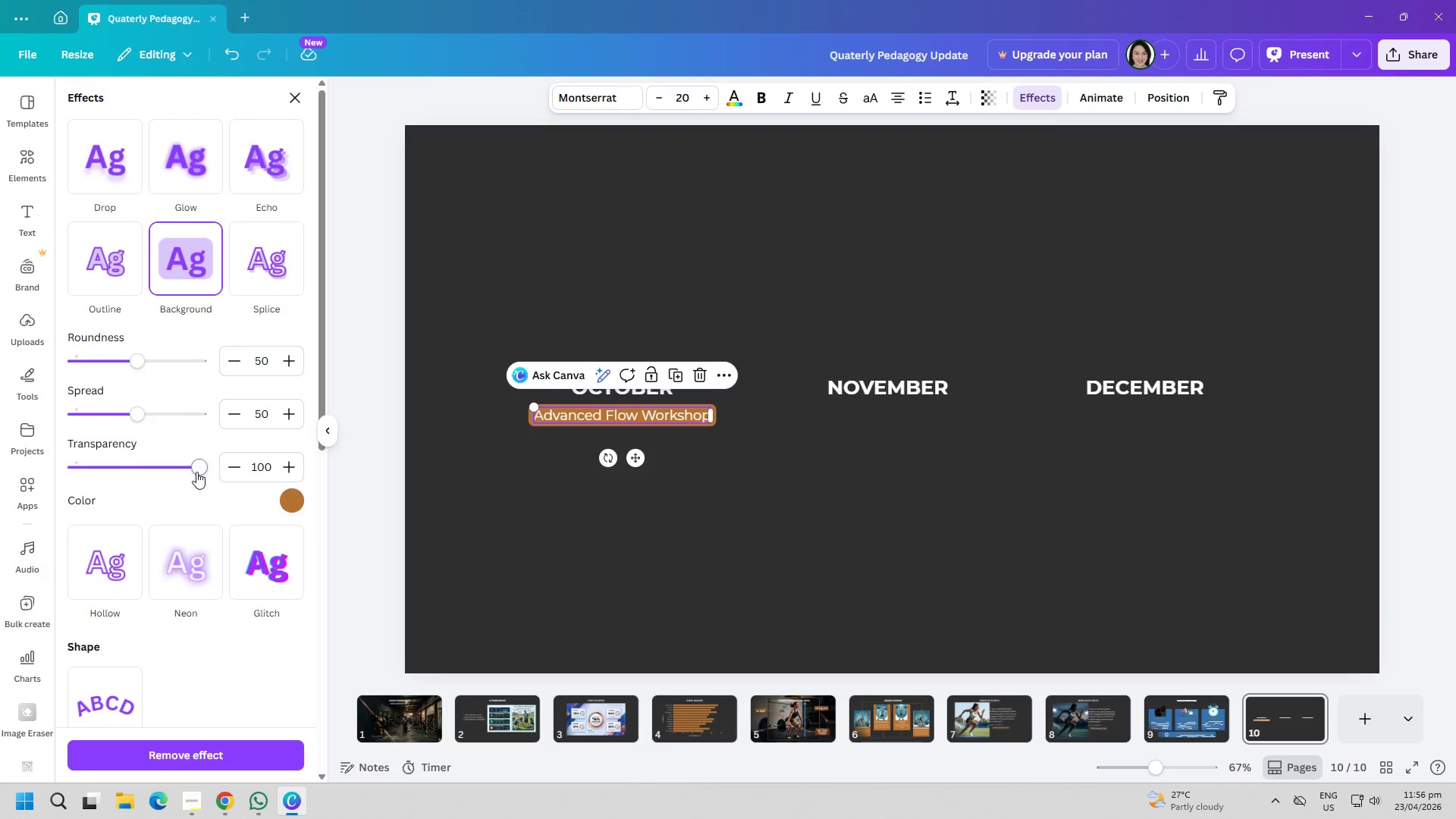 
left_click_drag(start_coordinate=[196, 472], to_coordinate=[130, 475])
 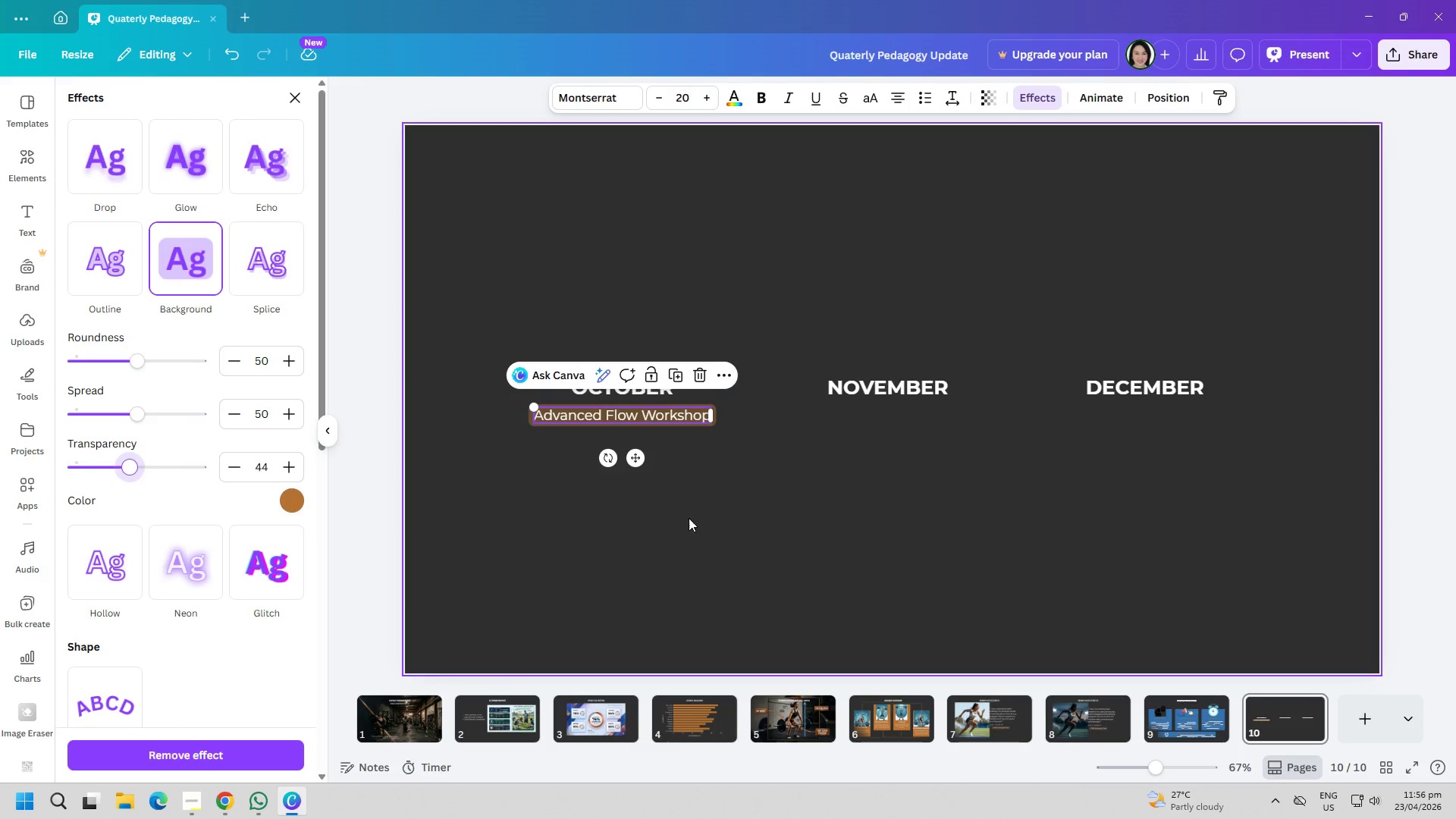 
left_click([692, 518])
 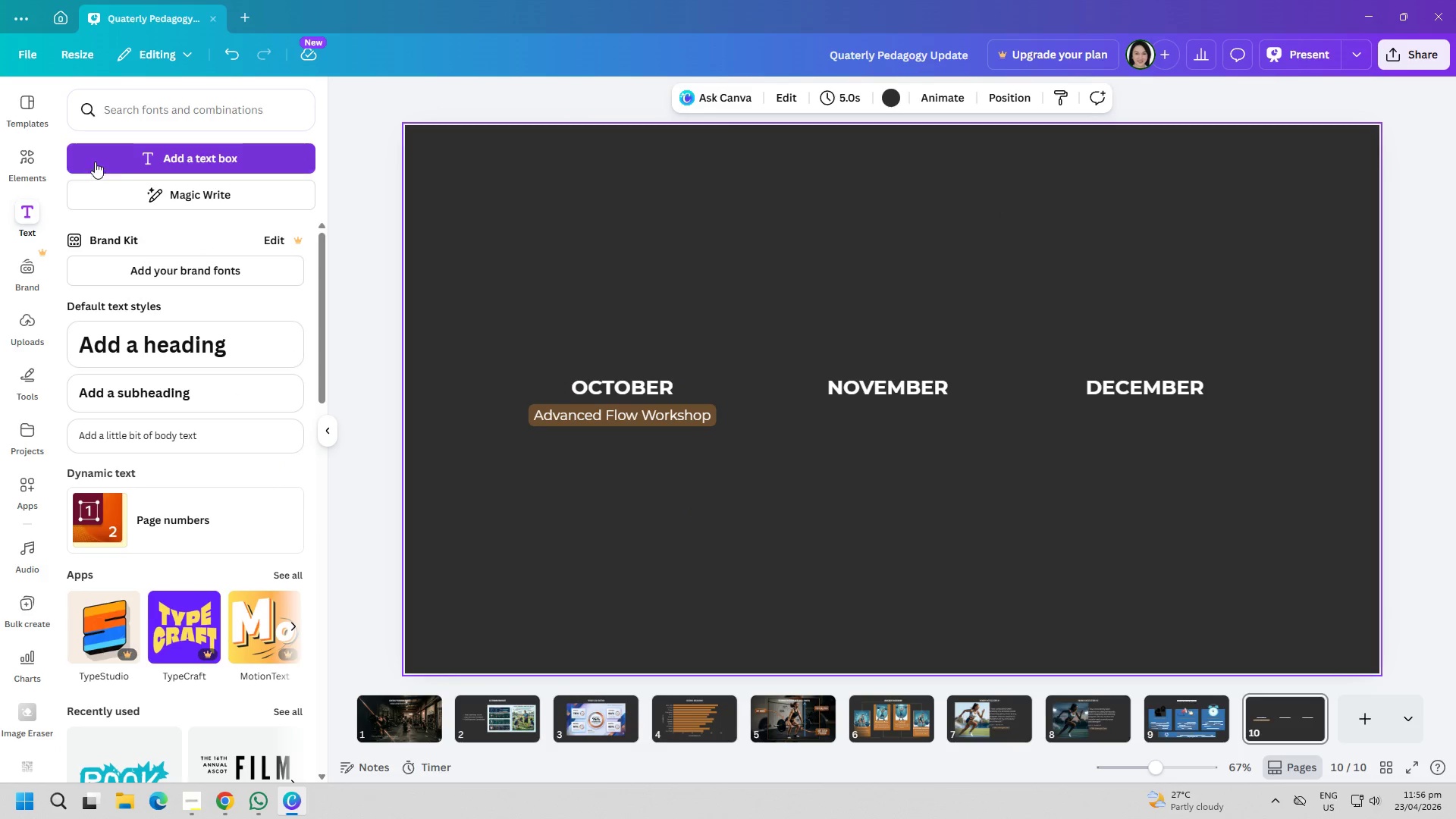 
left_click([168, 146])
 